 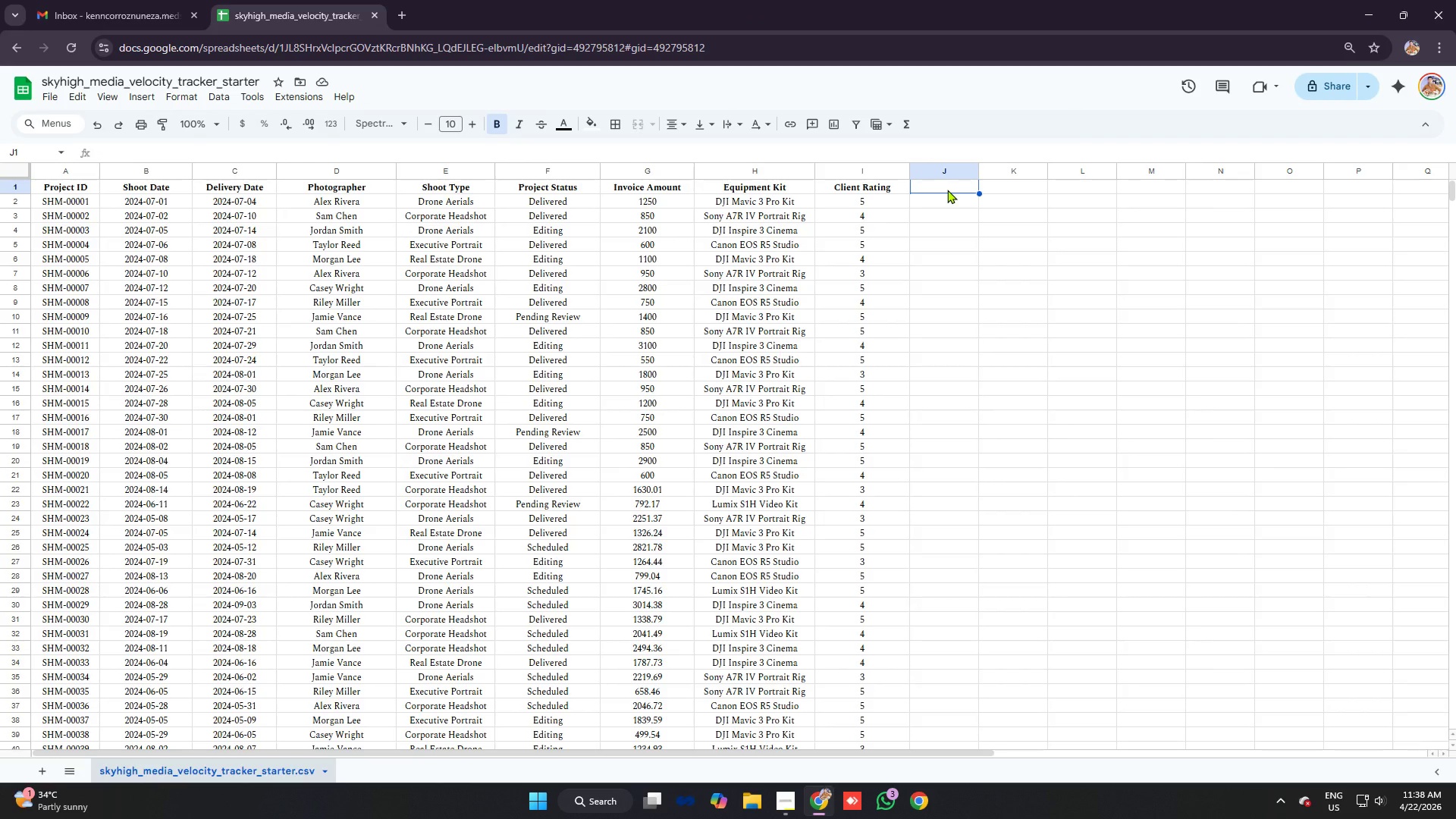 
type(YUTN)
key(Backspace)
key(Backspace)
key(Backspace)
key(Backspace)
type(tURN)
key(Backspace)
key(Backspace)
key(Backspace)
key(Backspace)
key(Backspace)
key(Backspace)
type(Turen)
key(Backspace)
key(Backspace)
key(Backspace)
key(Backspace)
key(Backspace)
type(Turnarounf )
 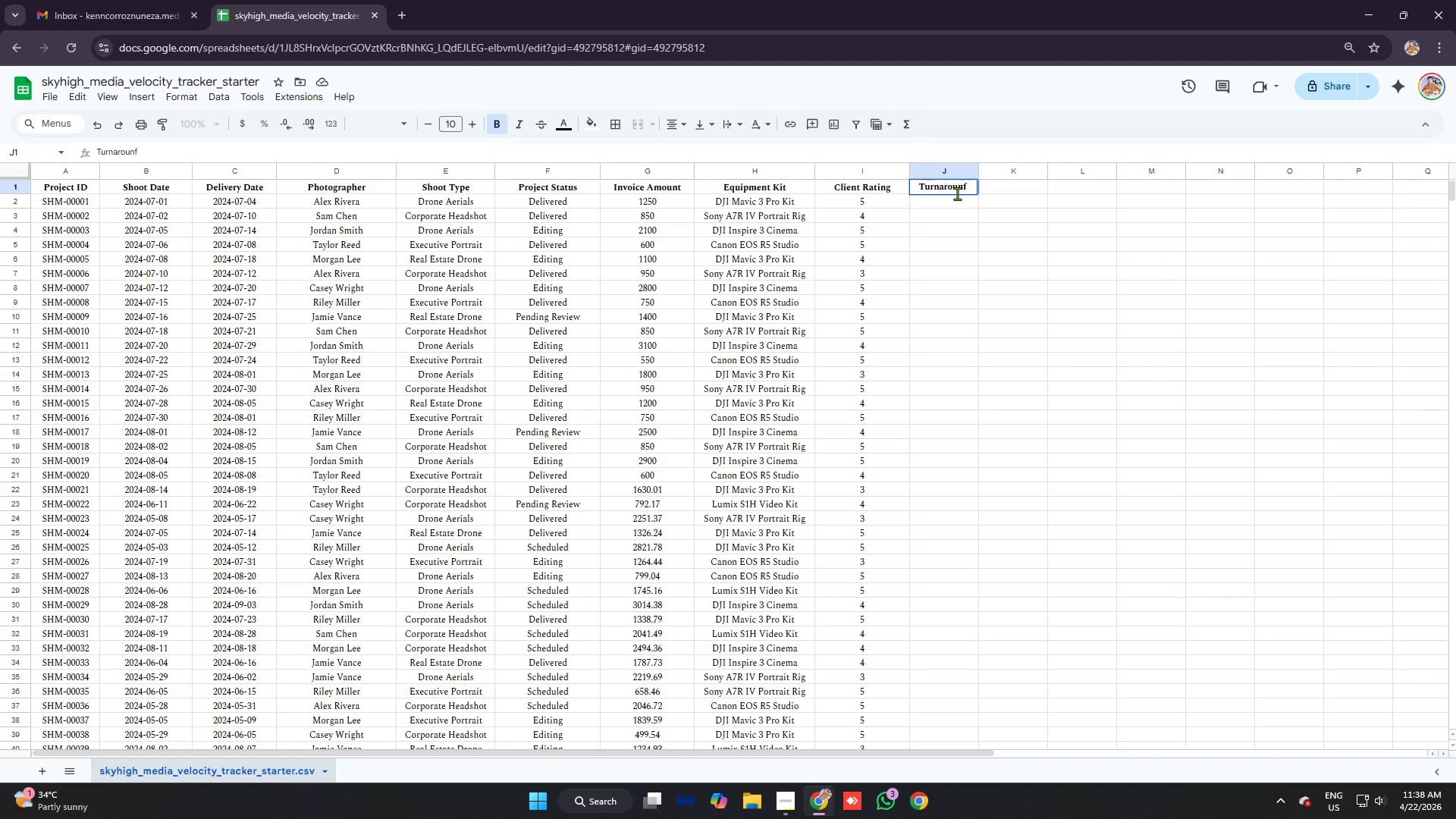 
hold_key(key=Backspace, duration=0.34)
 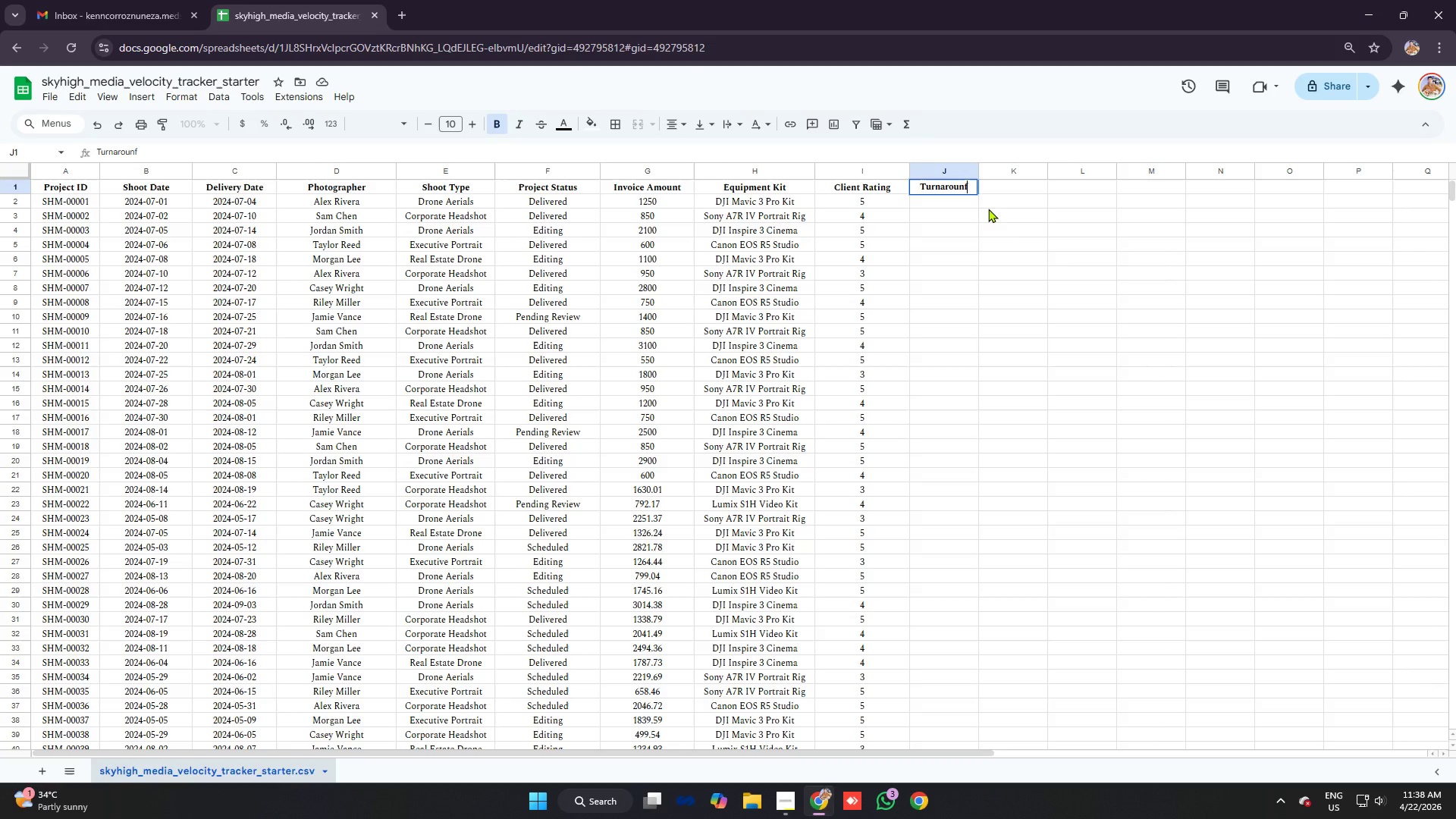 
key(Backspace)
 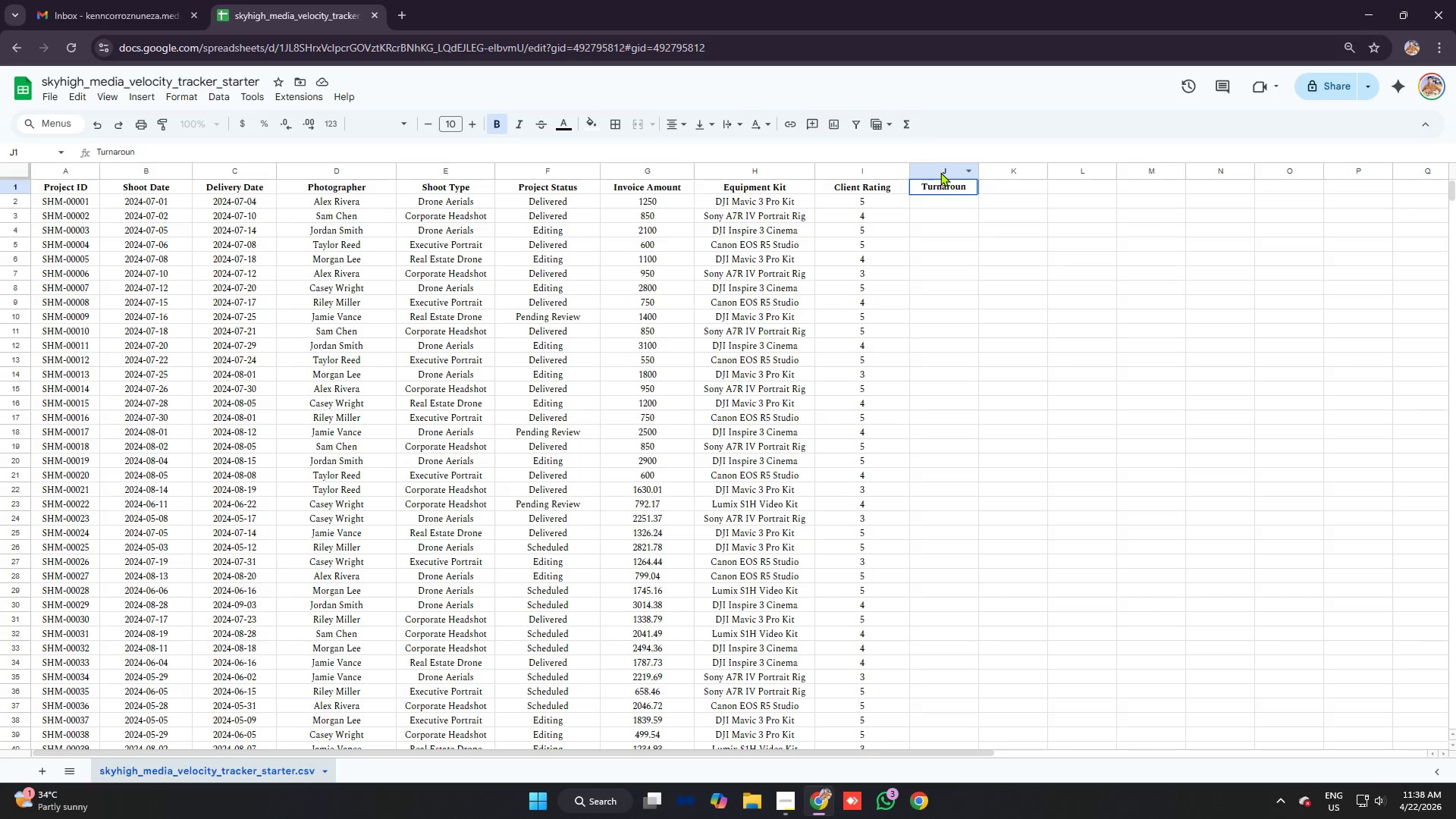 
type(d Tu)
key(Backspace)
type(ime)
 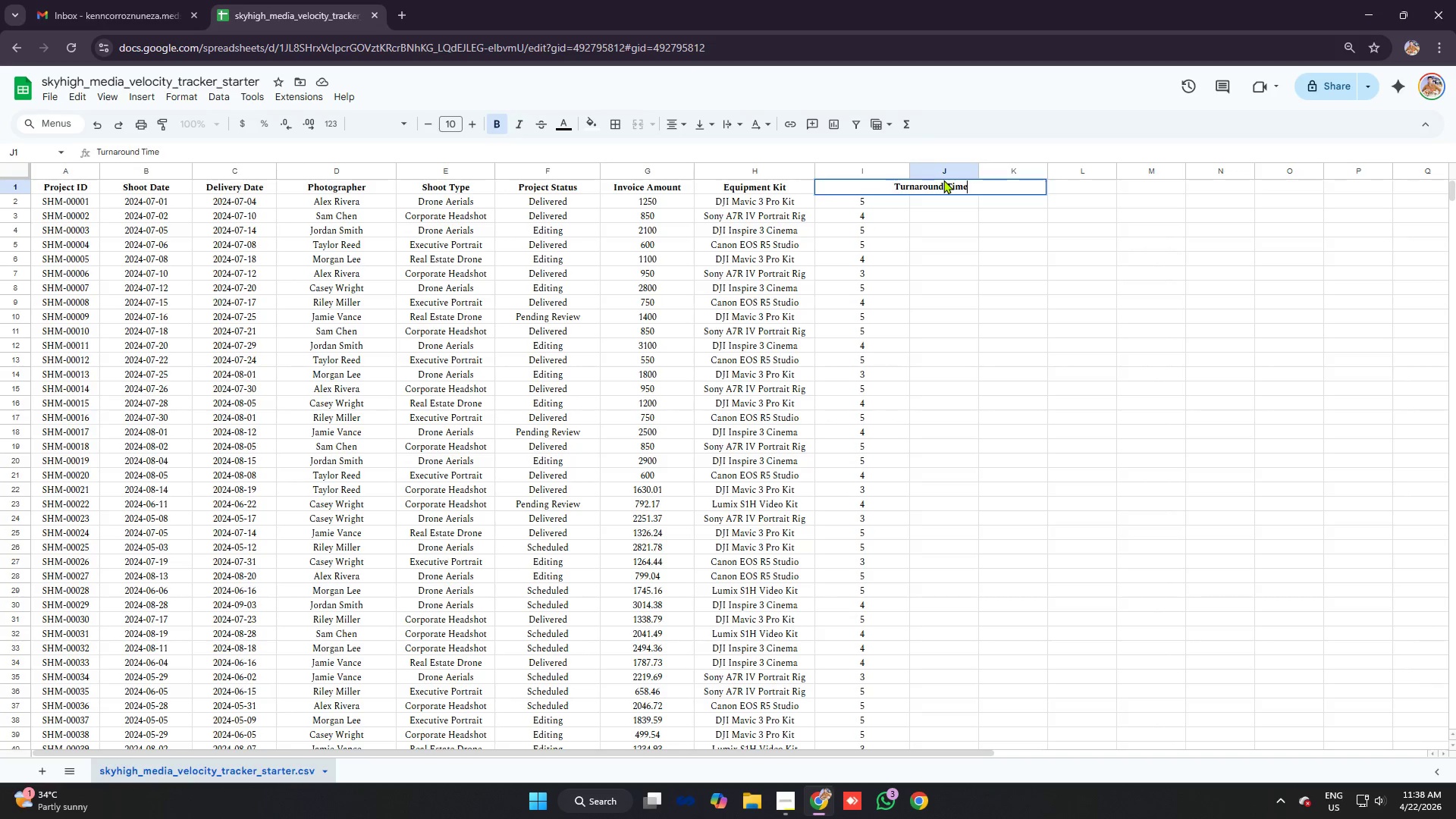 
key(Enter)
 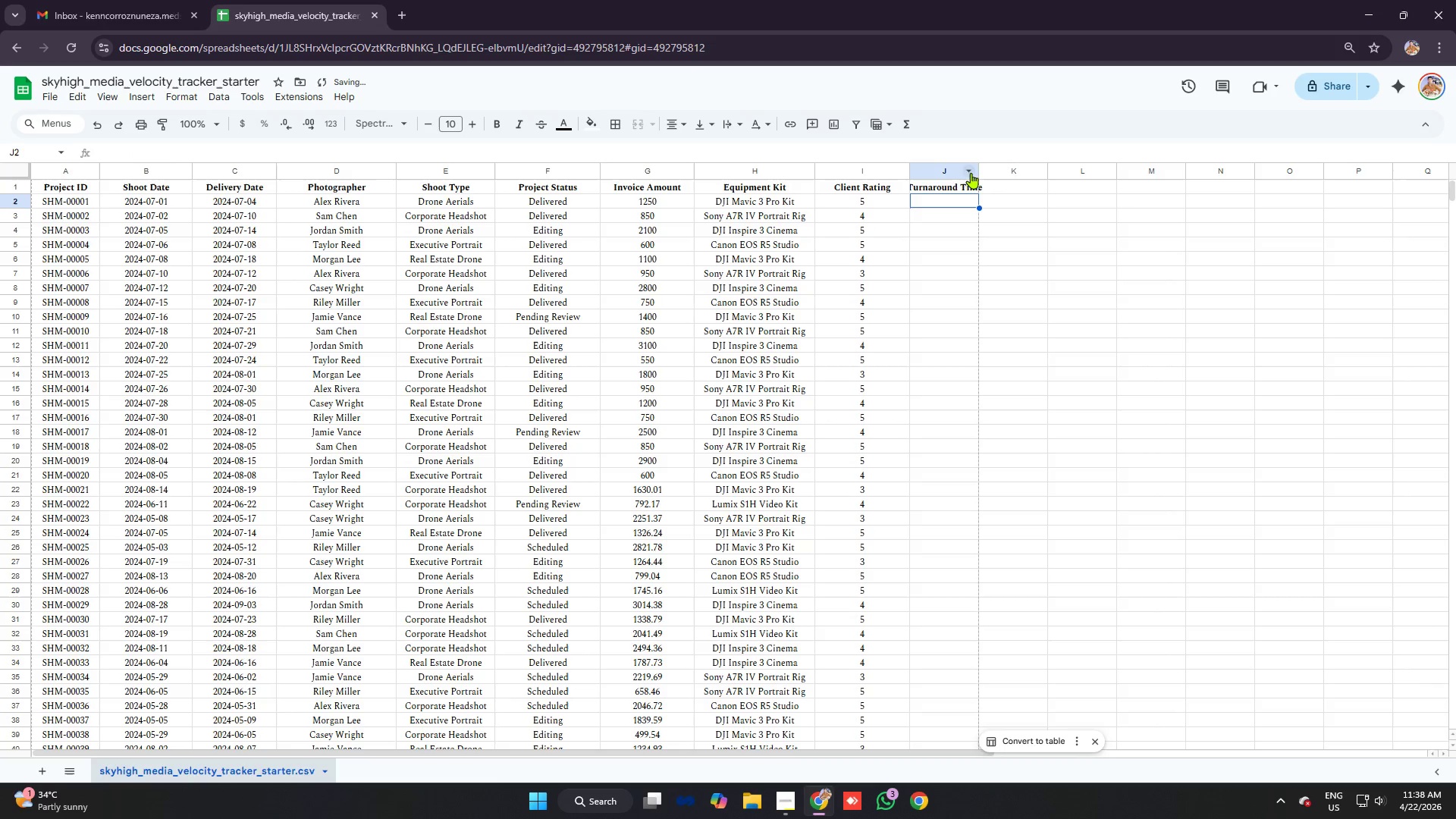 
left_click_drag(start_coordinate=[978, 168], to_coordinate=[993, 168])
 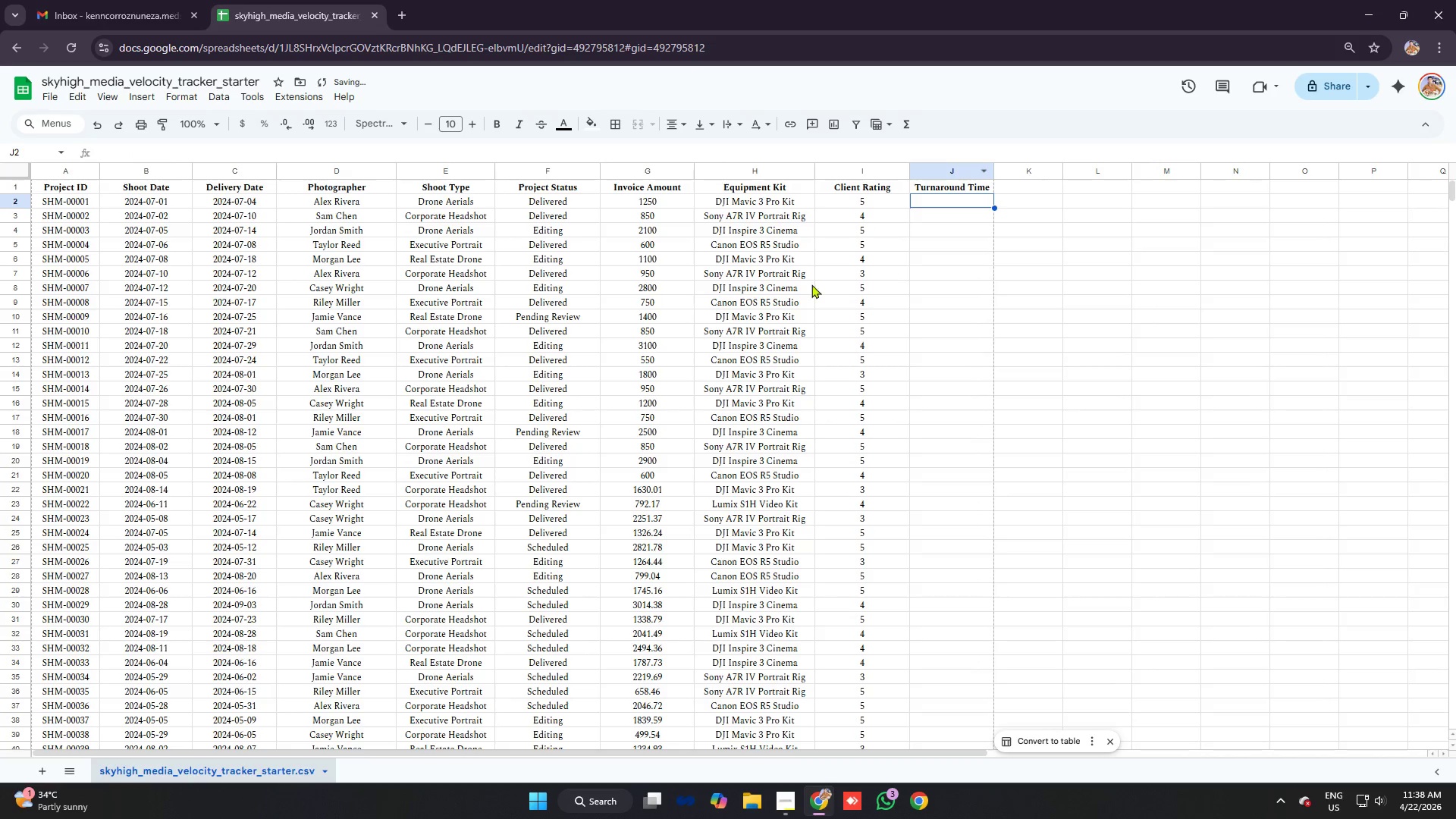 
scroll: coordinate [996, 255], scroll_direction: up, amount: 1.0
 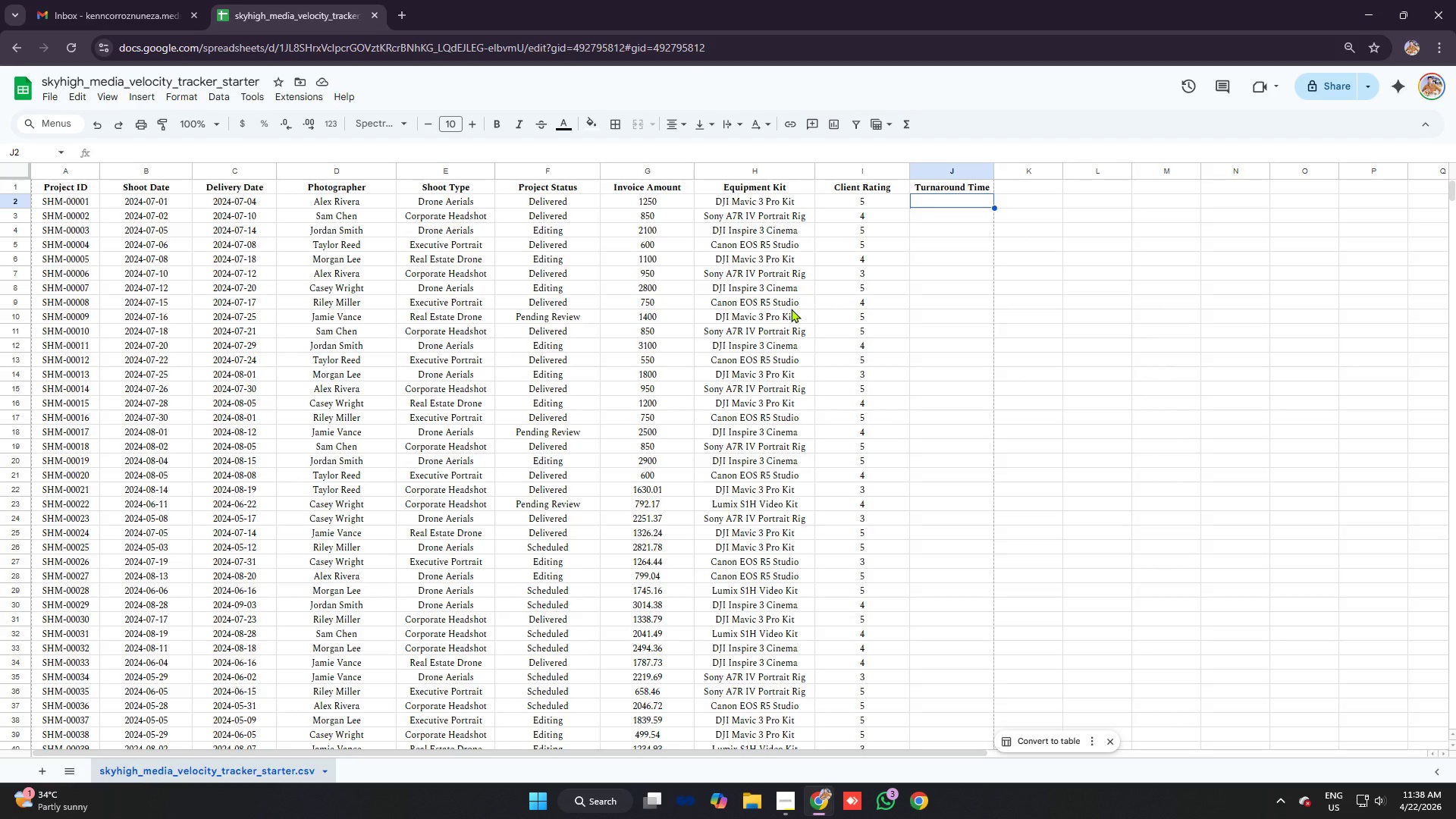 
wait(8.61)
 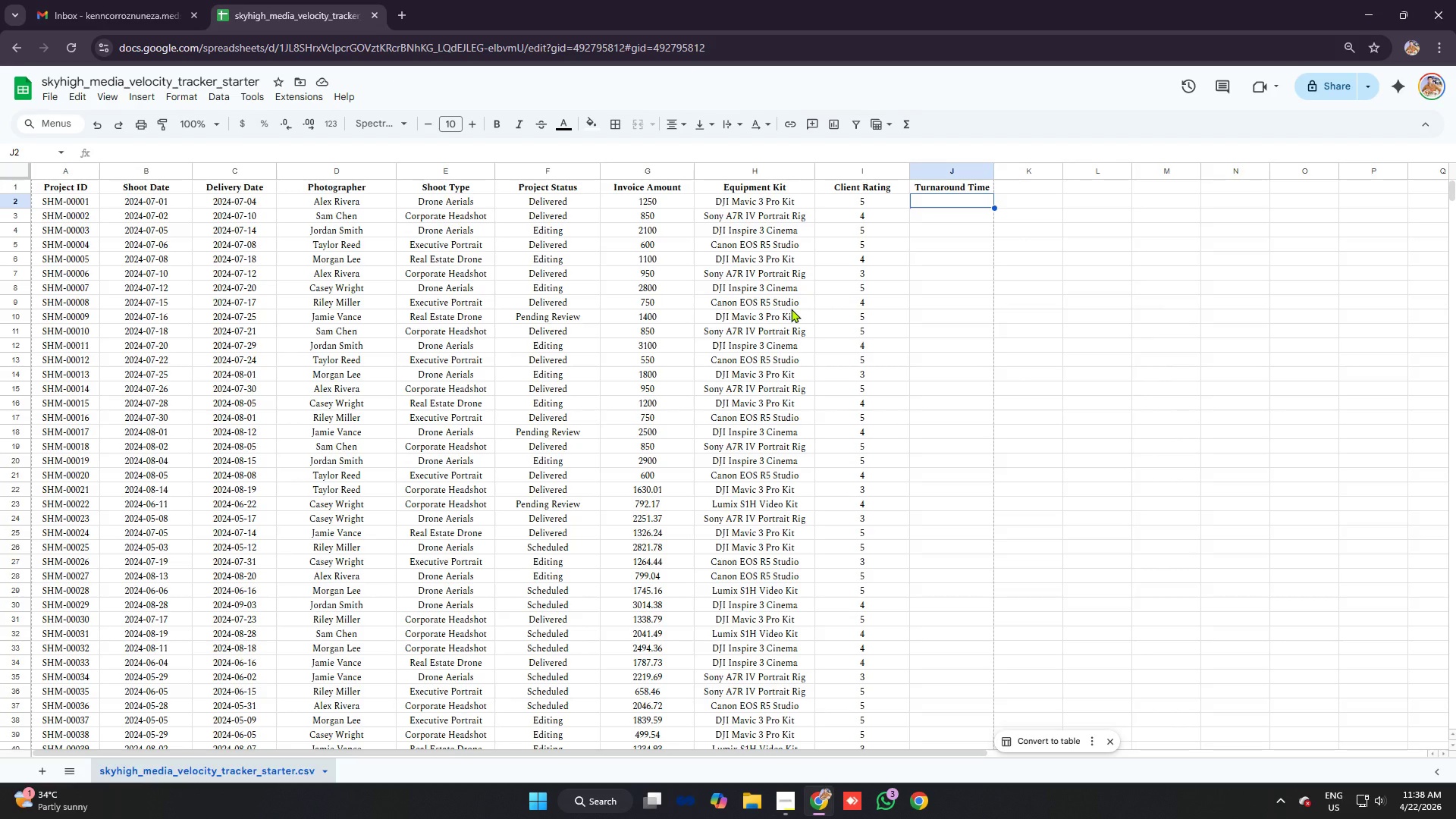 
type(=if)
key(Backspace)
 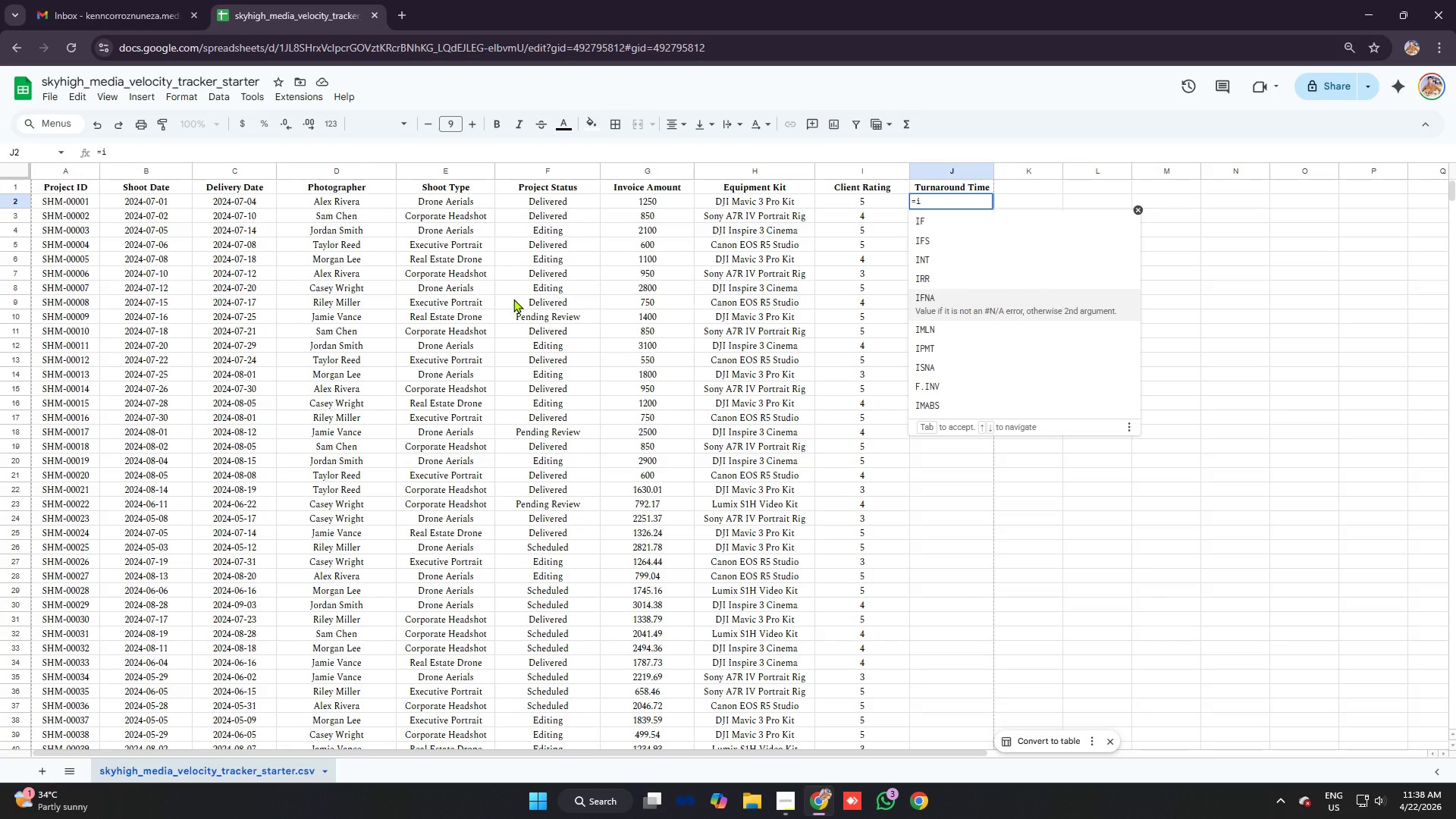 
wait(15.53)
 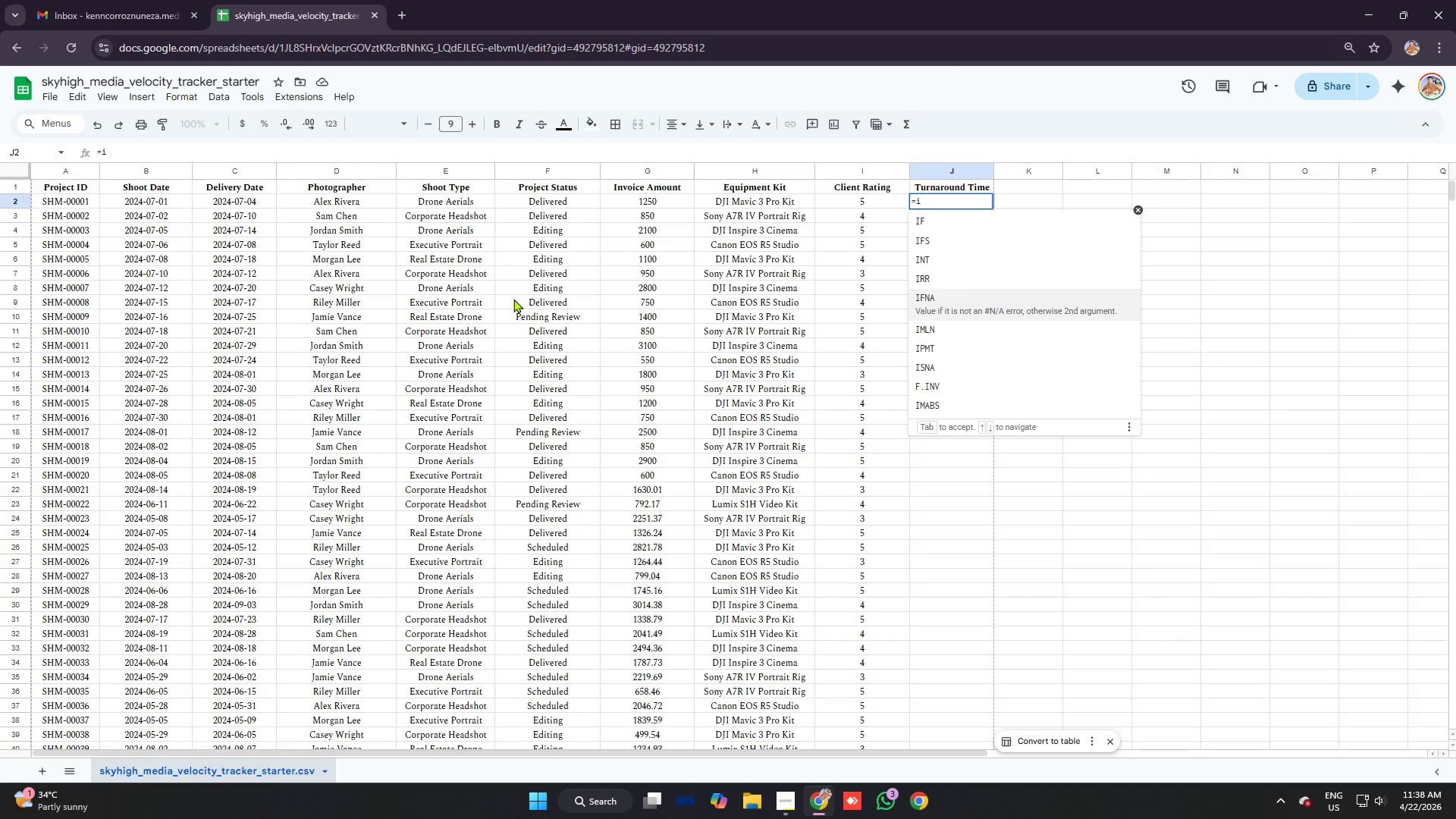 
key(Tab)
key(Backspace)
key(Backspace)
key(Backspace)
key(Tab)
type(or)
key(Tab)
 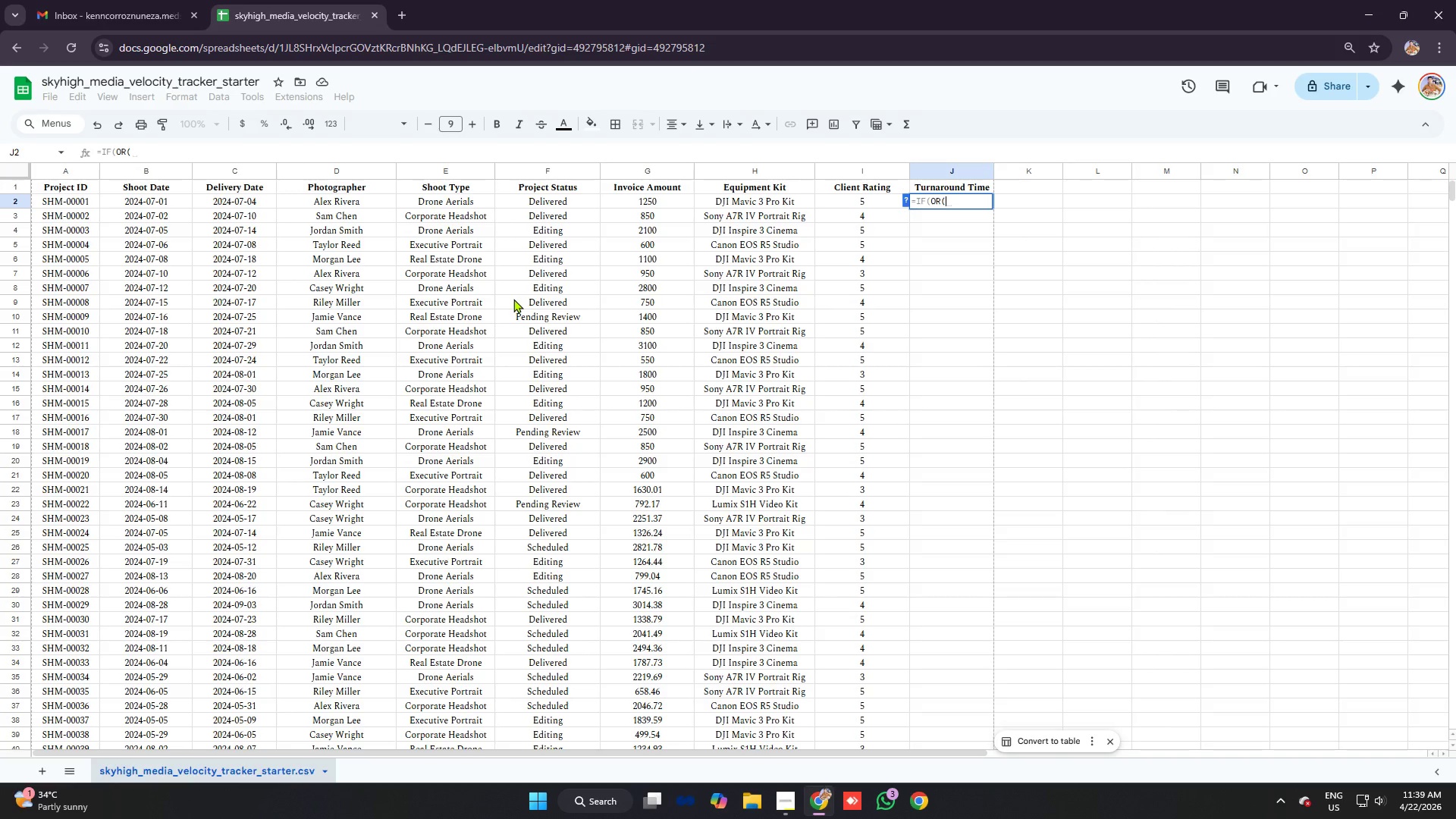 
key(CapsLock)
 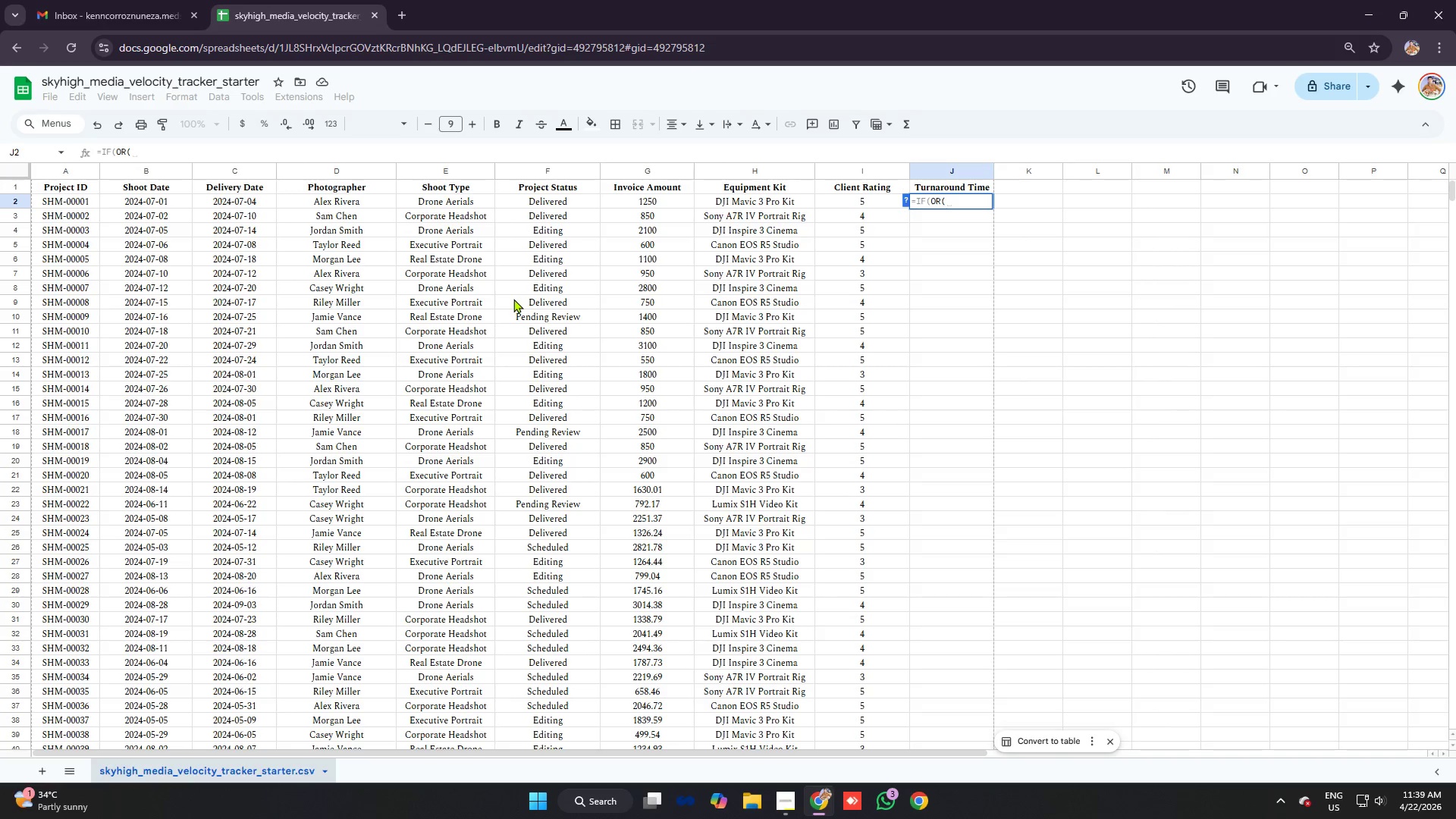 
type(ISBL)
key(Tab)
type(B2)
 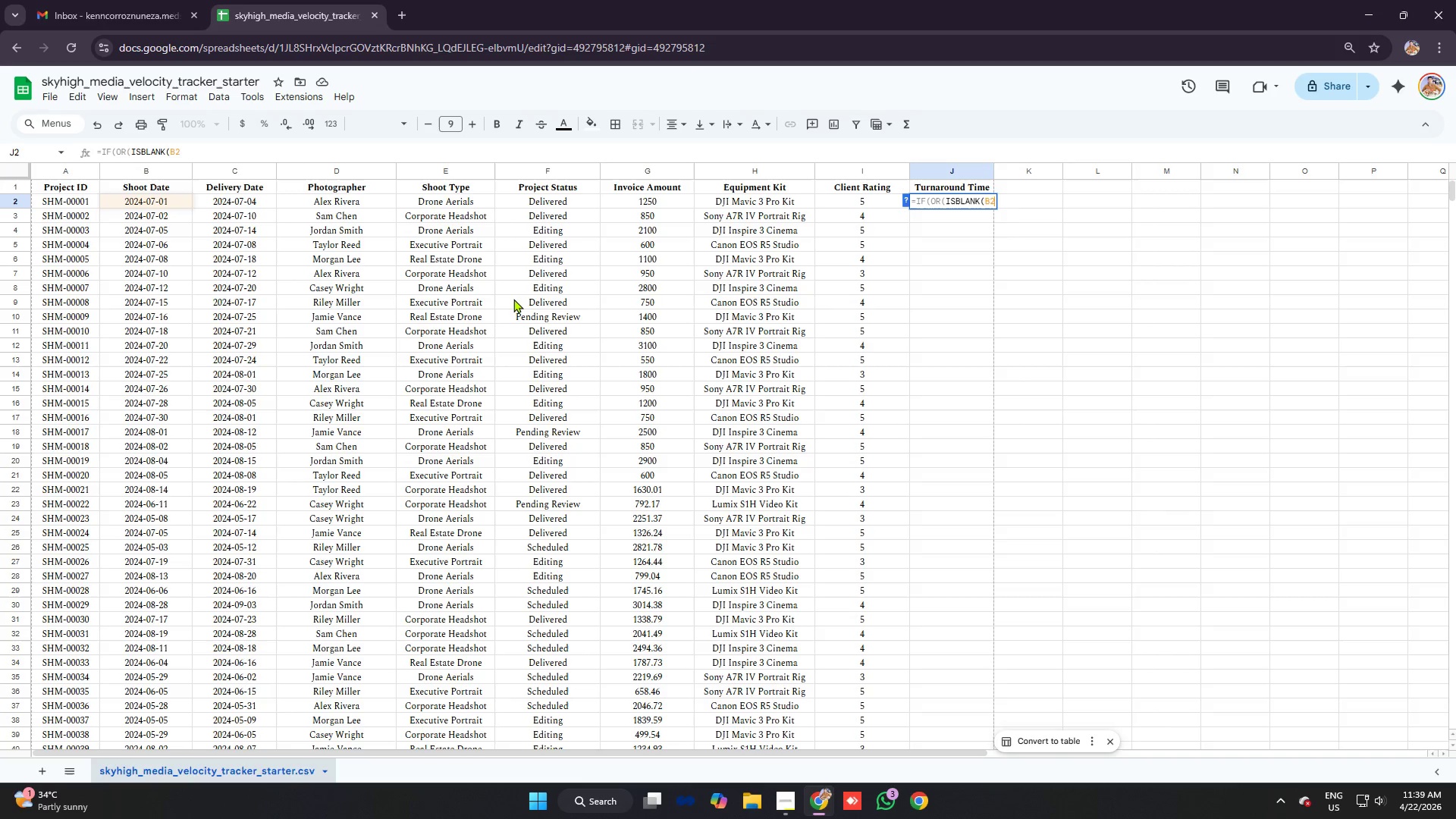 
wait(7.53)
 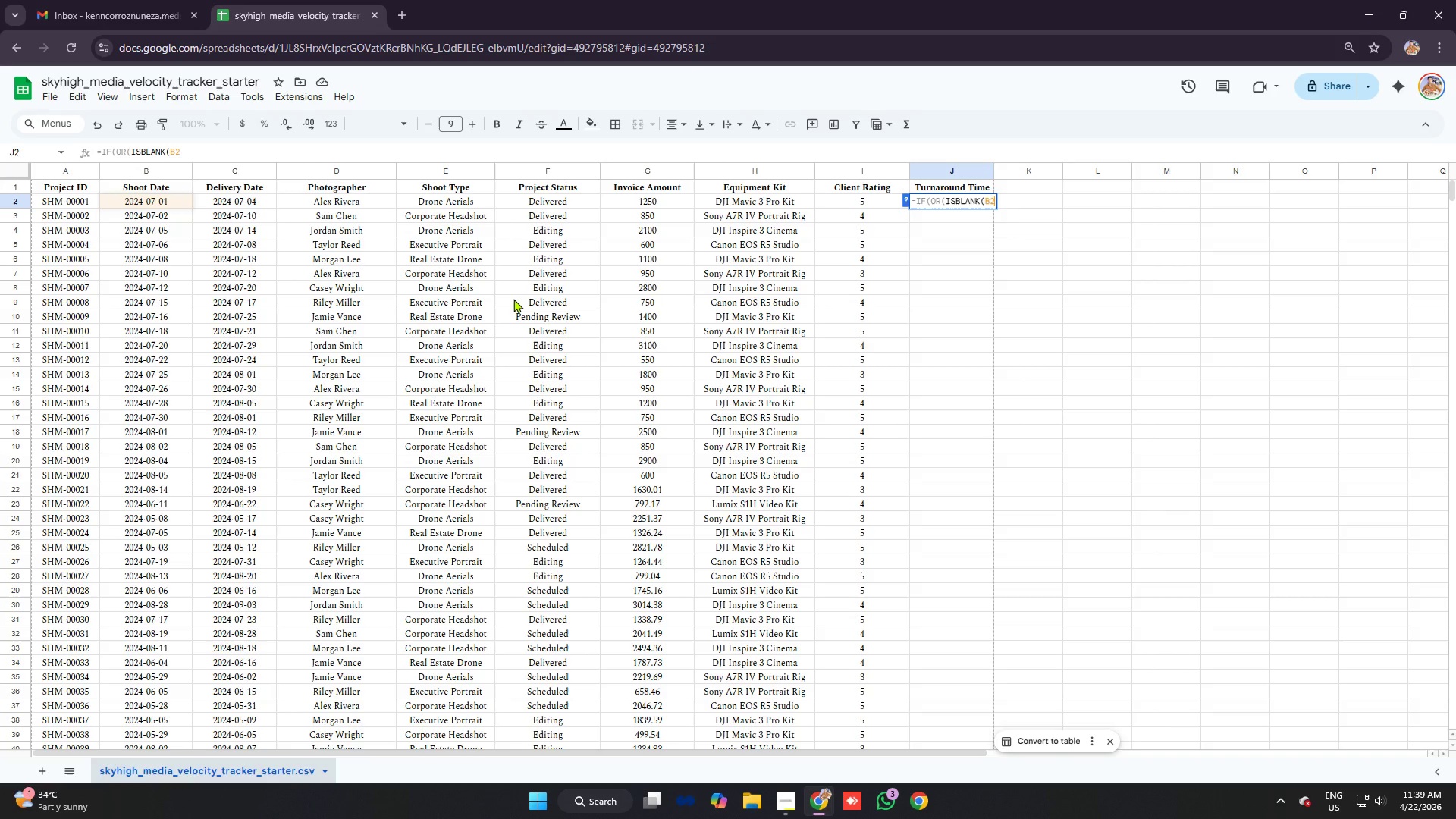 
type(),ISL)
key(Backspace)
type(BL)
key(Tab)
 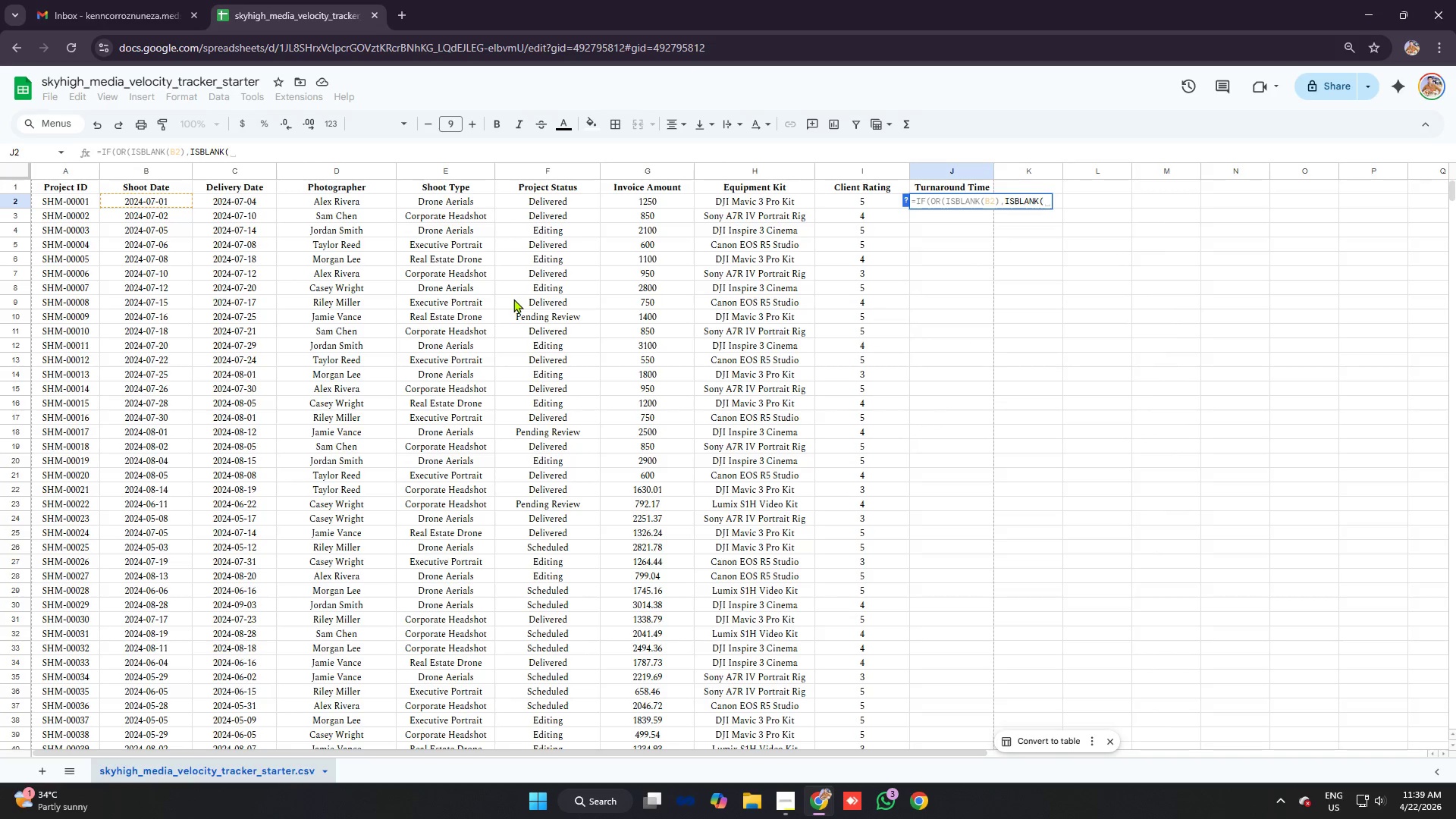 
type(9)
key(Backspace)
type(C2)),"",C2-B2)
 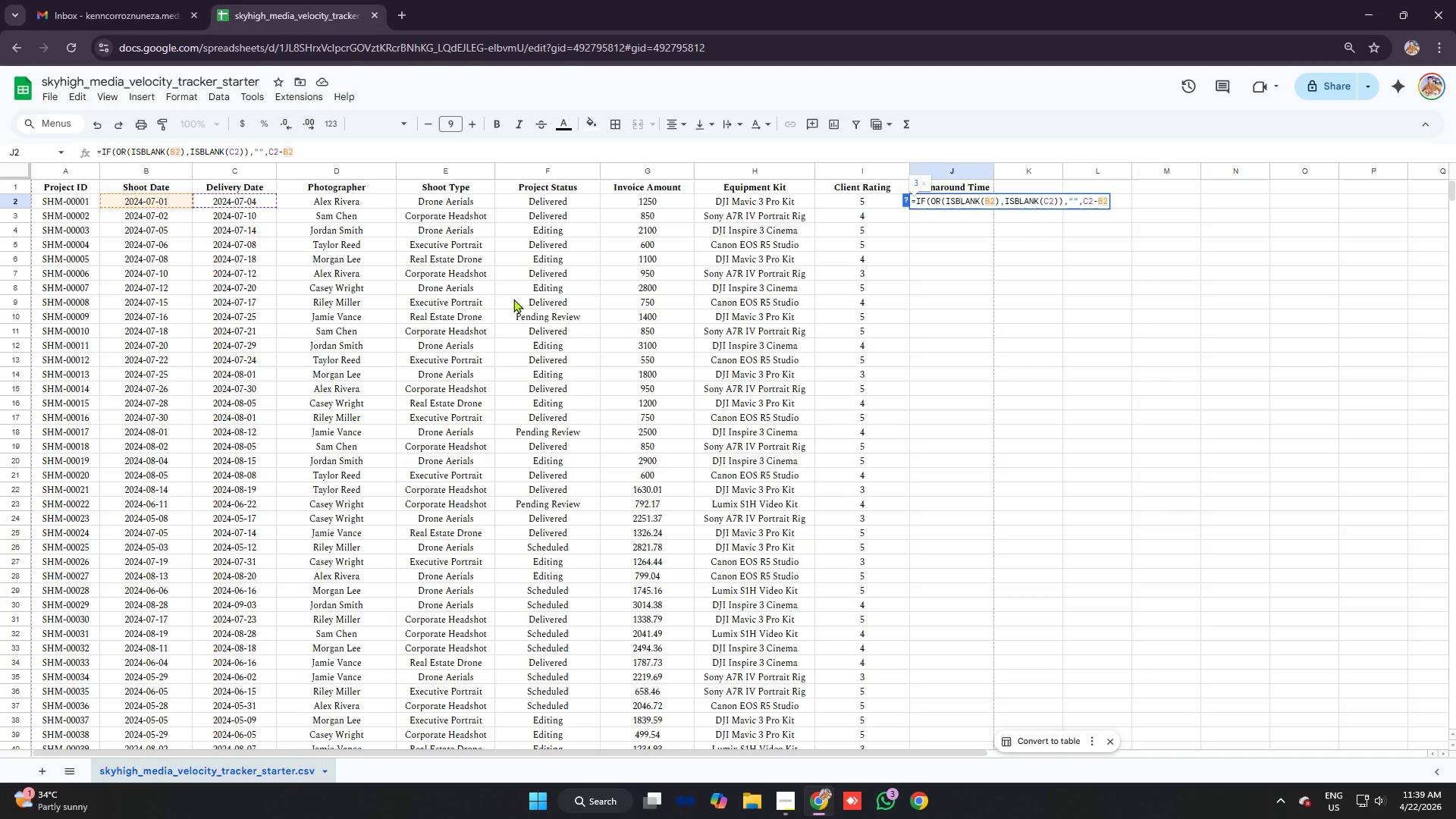 
wait(9.16)
 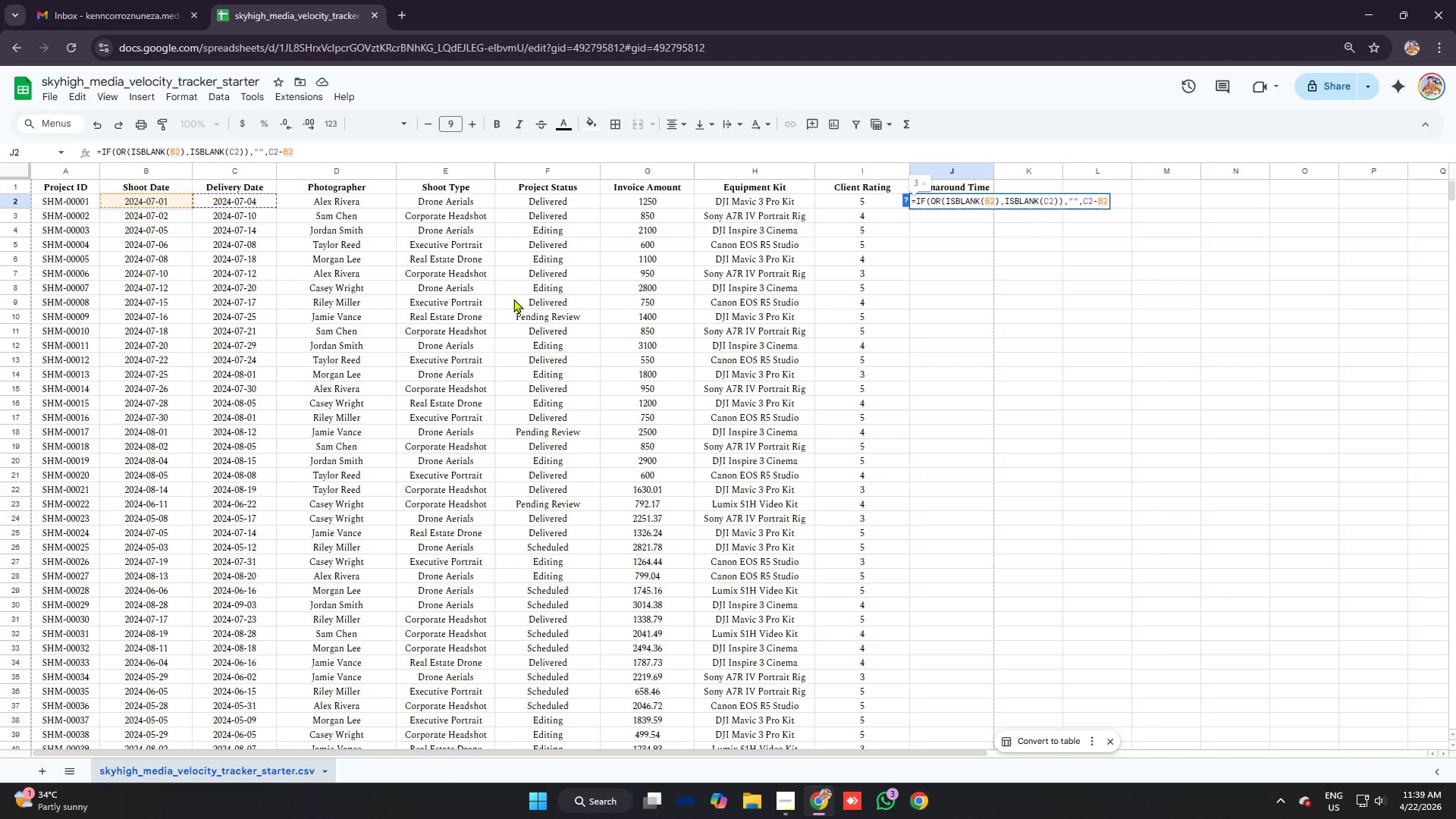 
key(Shift+0)
 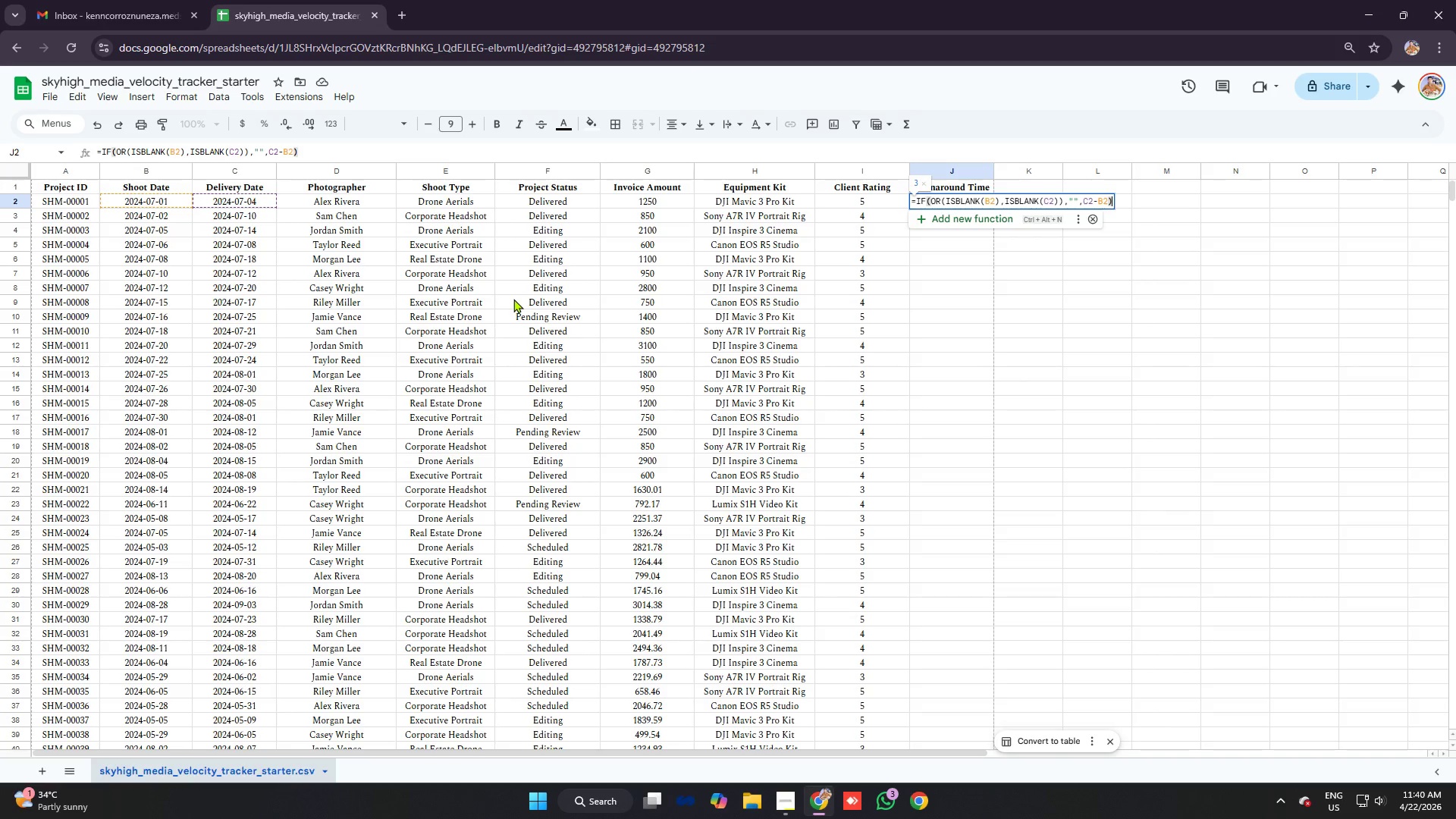 
key(Enter)
 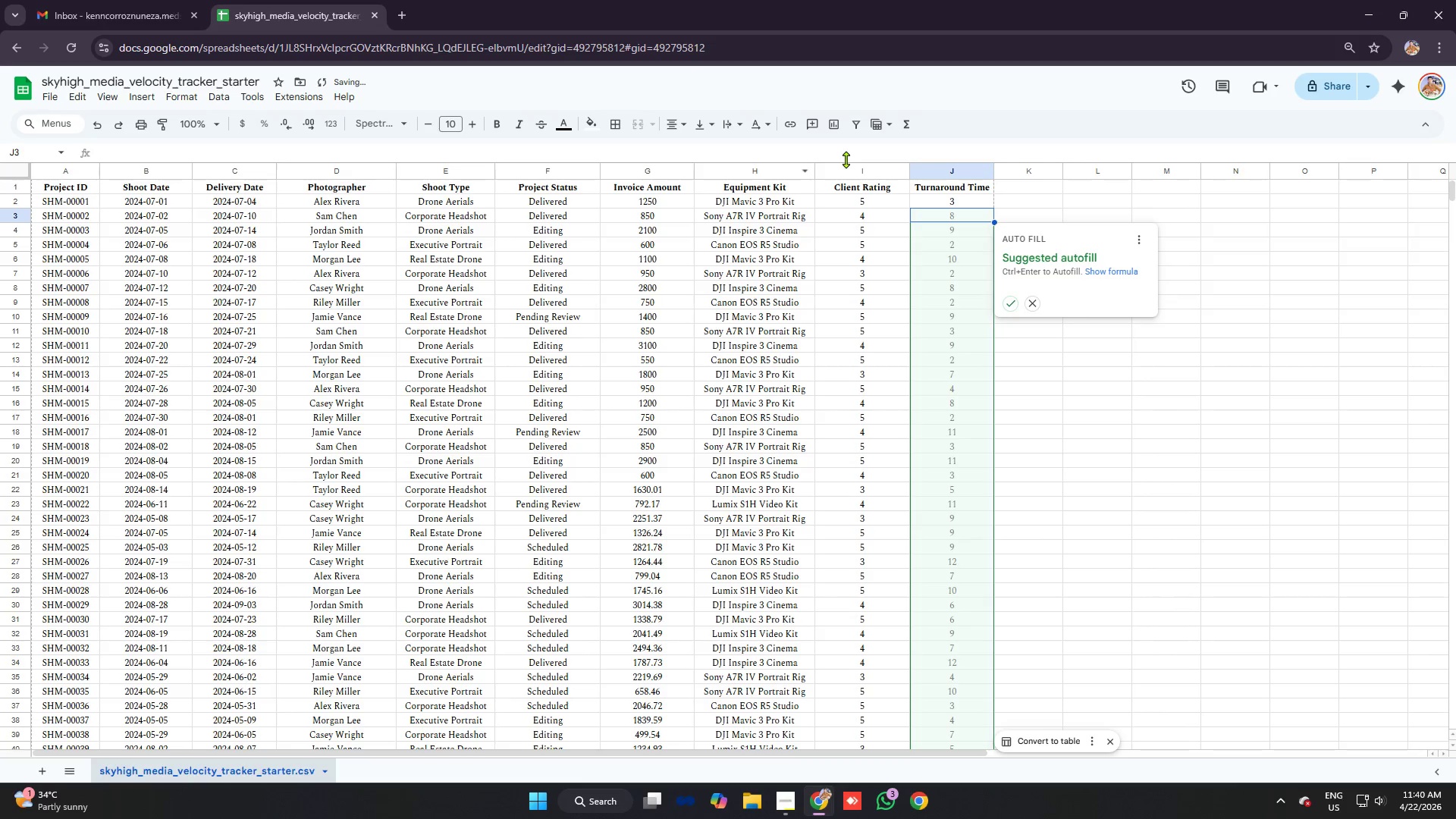 
key(Equal)
 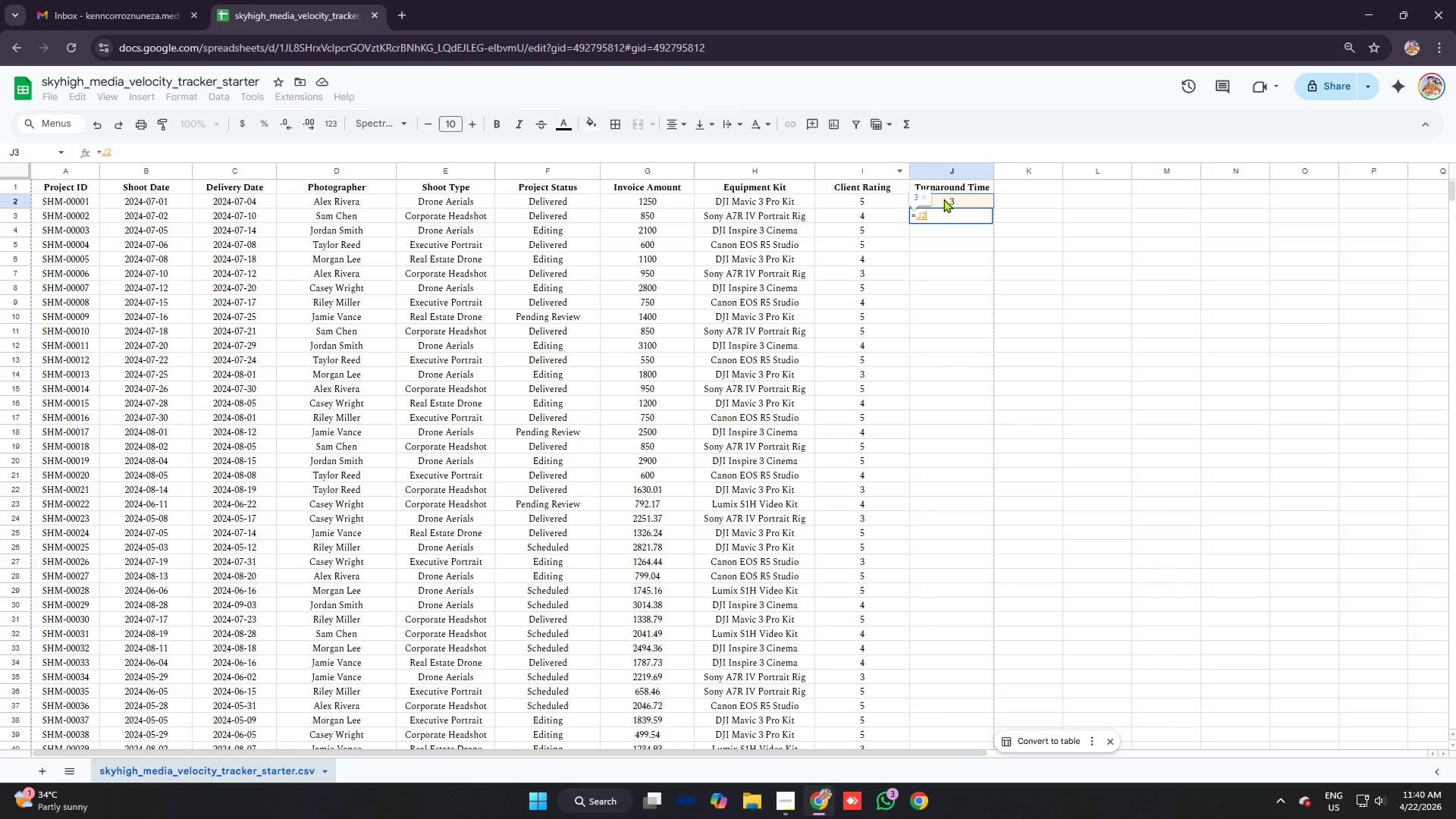 
left_click([965, 249])
 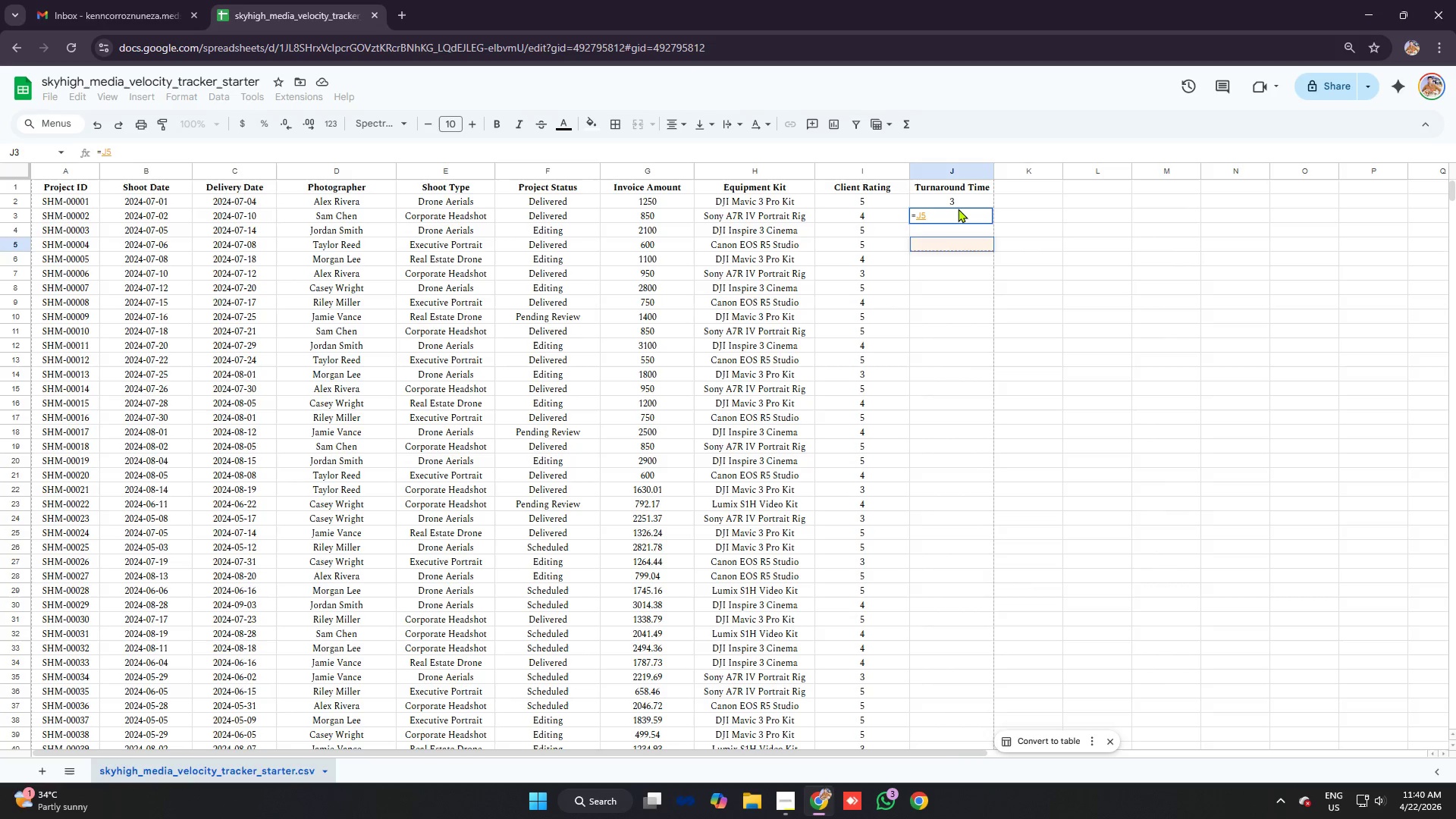 
left_click([958, 209])
 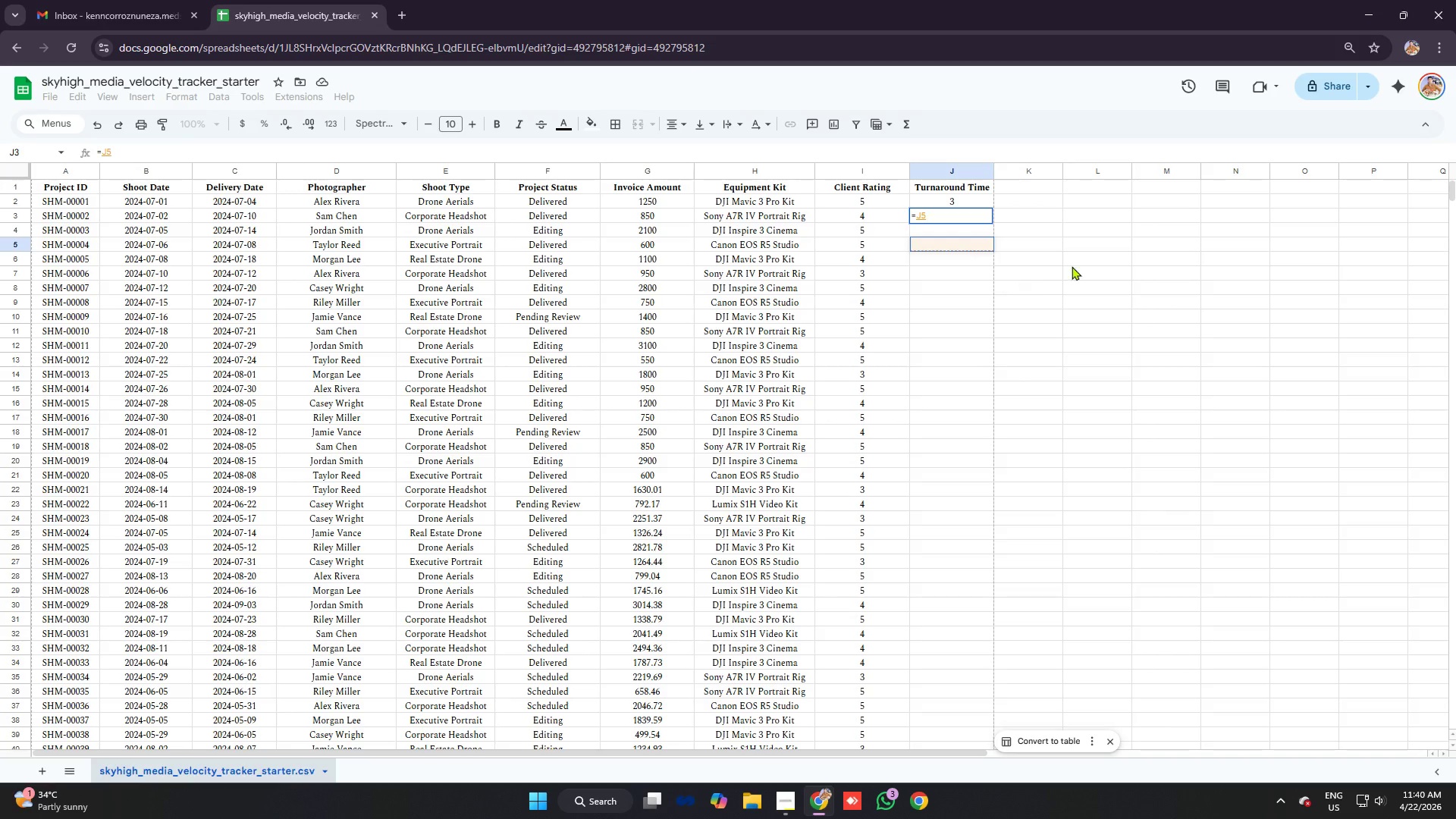 
key(Backspace)
 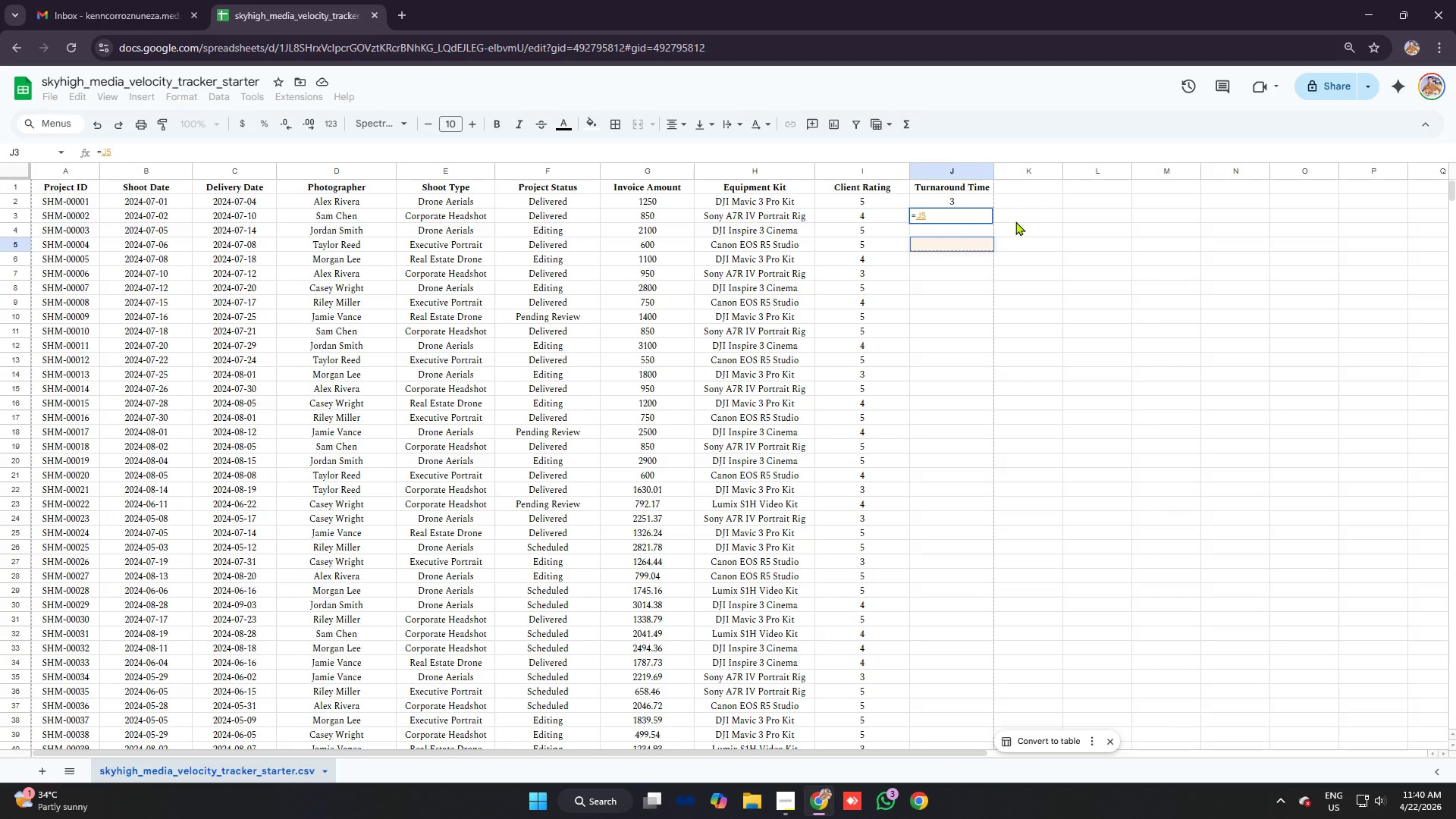 
key(Backspace)
 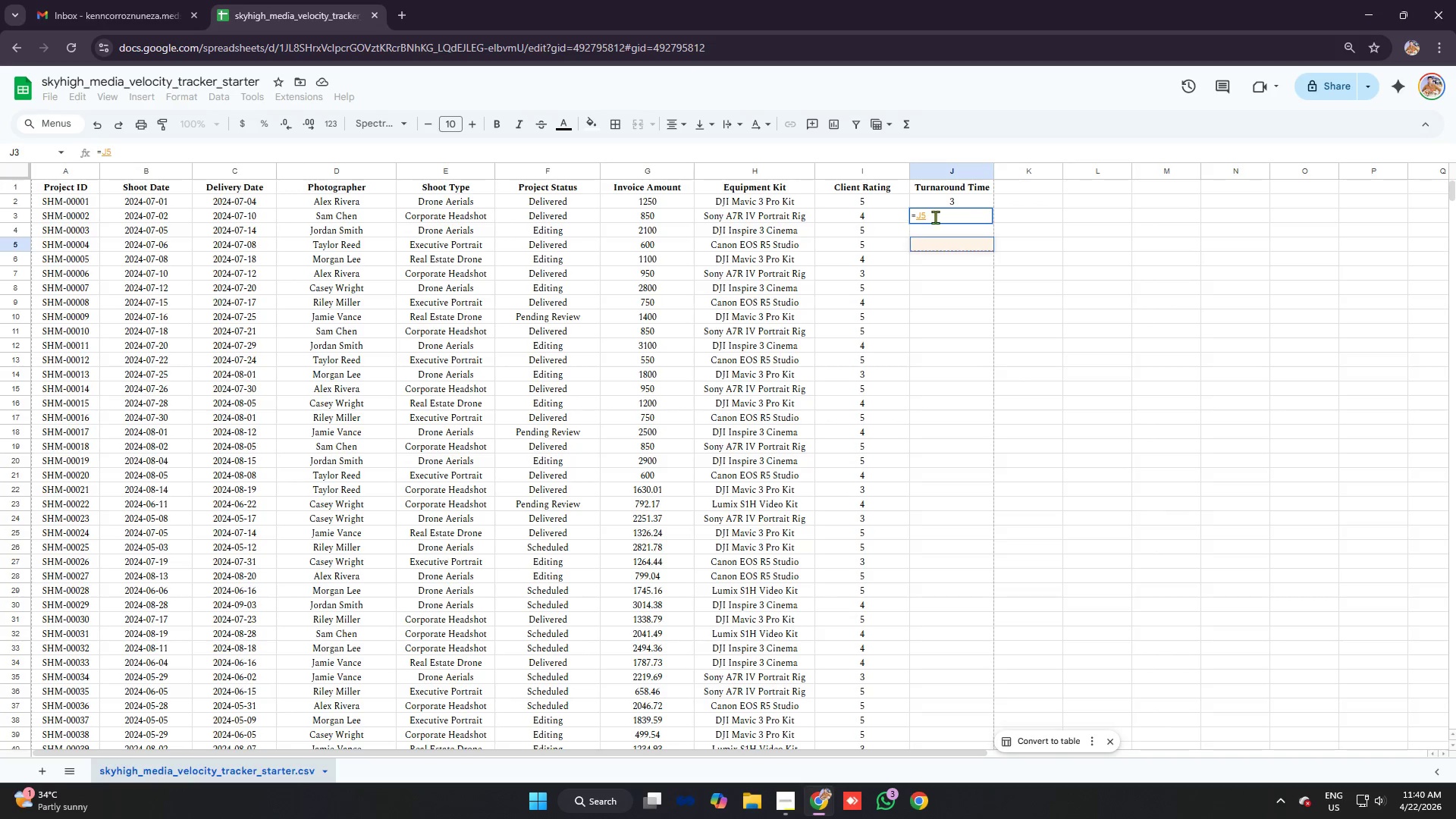 
left_click([966, 209])
 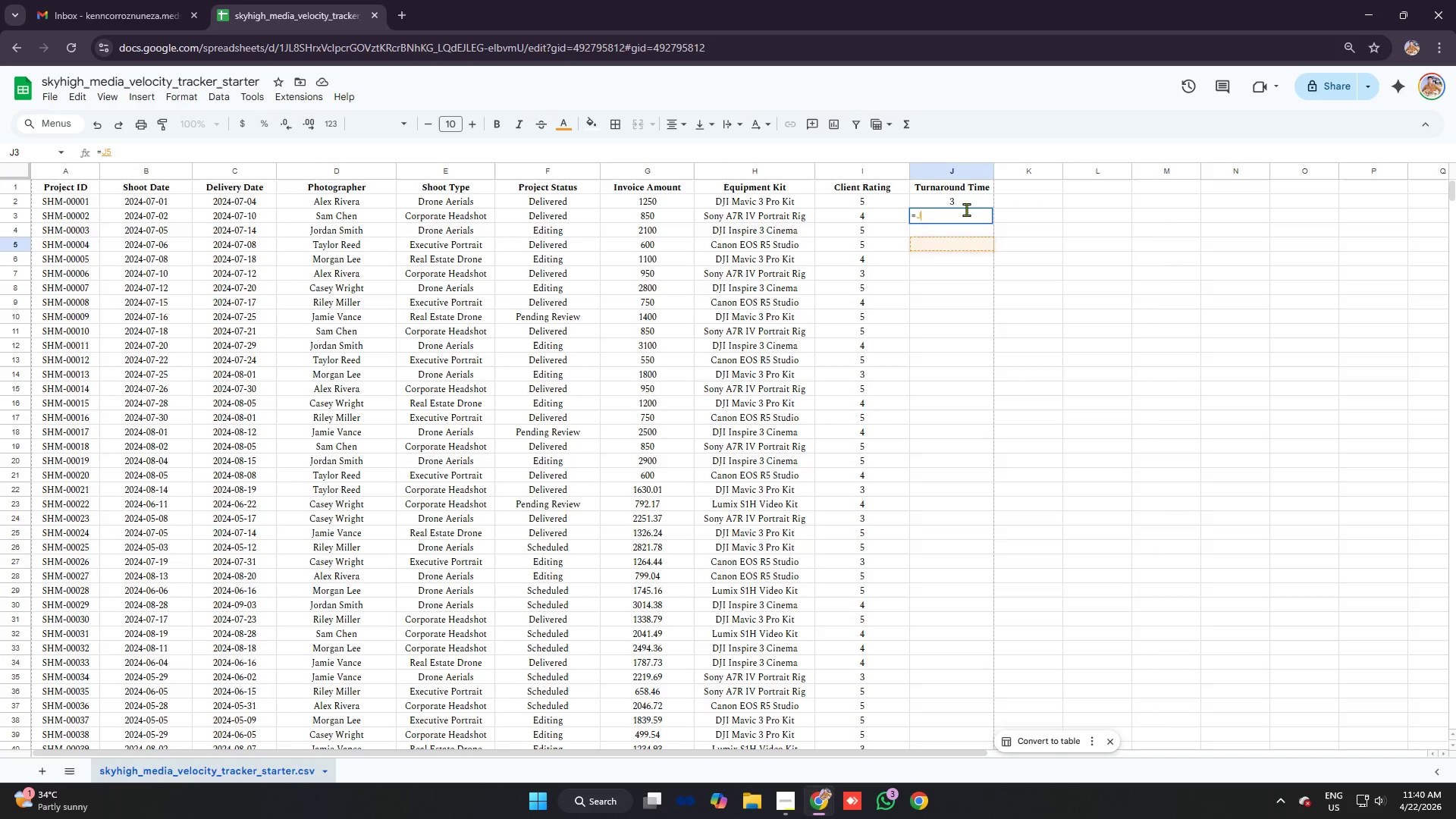 
key(Backspace)
 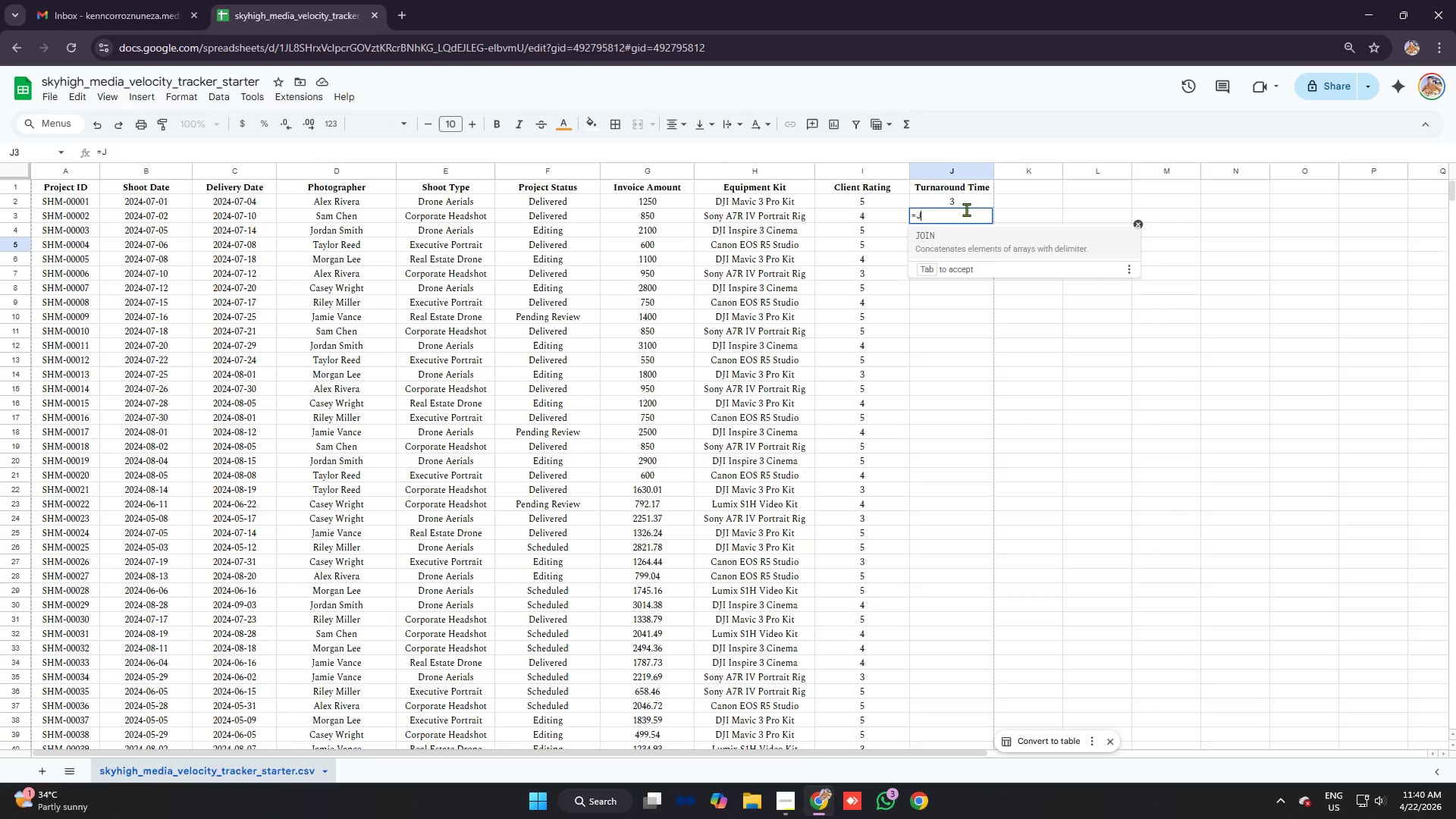 
key(Backspace)
 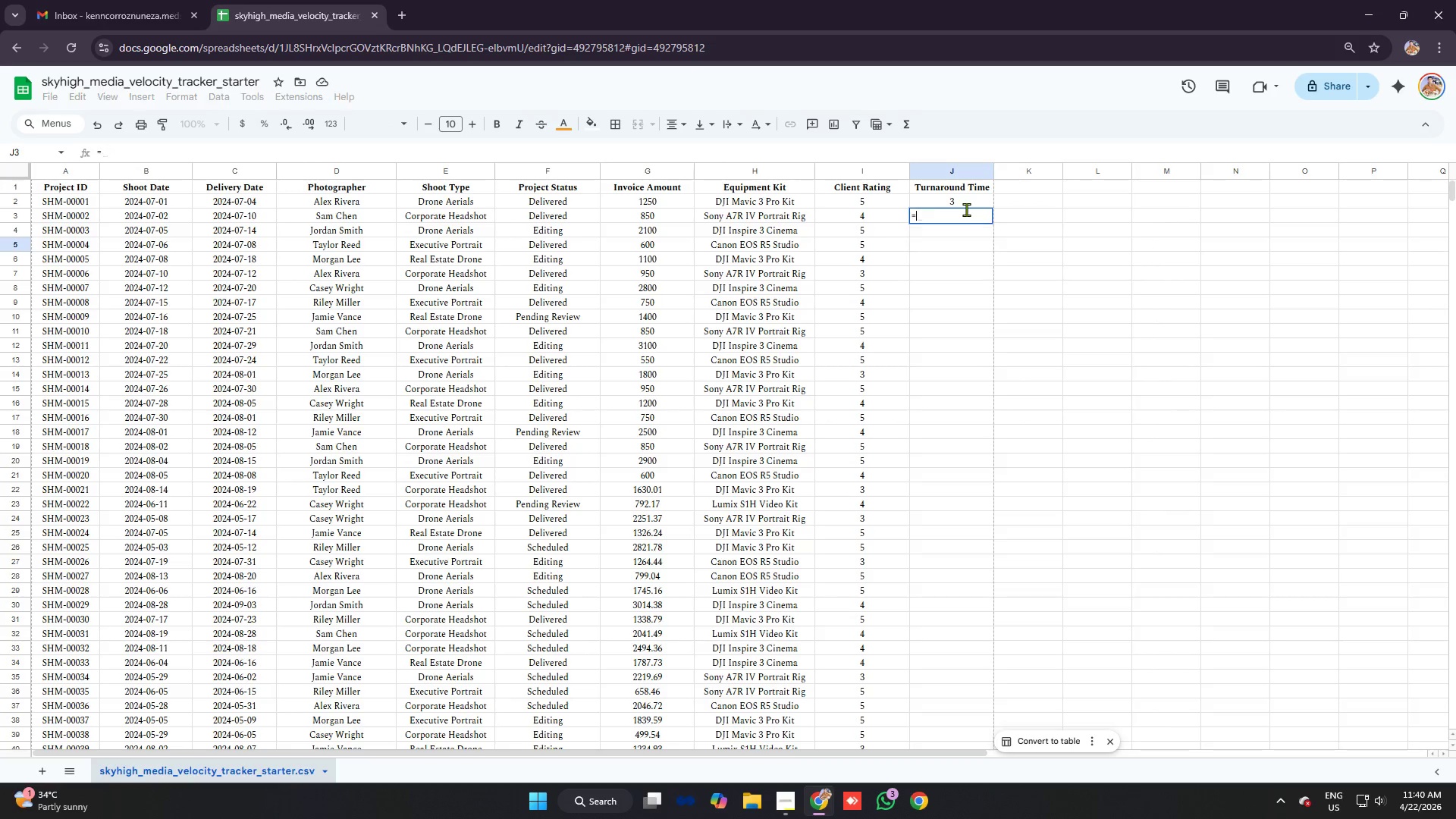 
key(Backspace)
 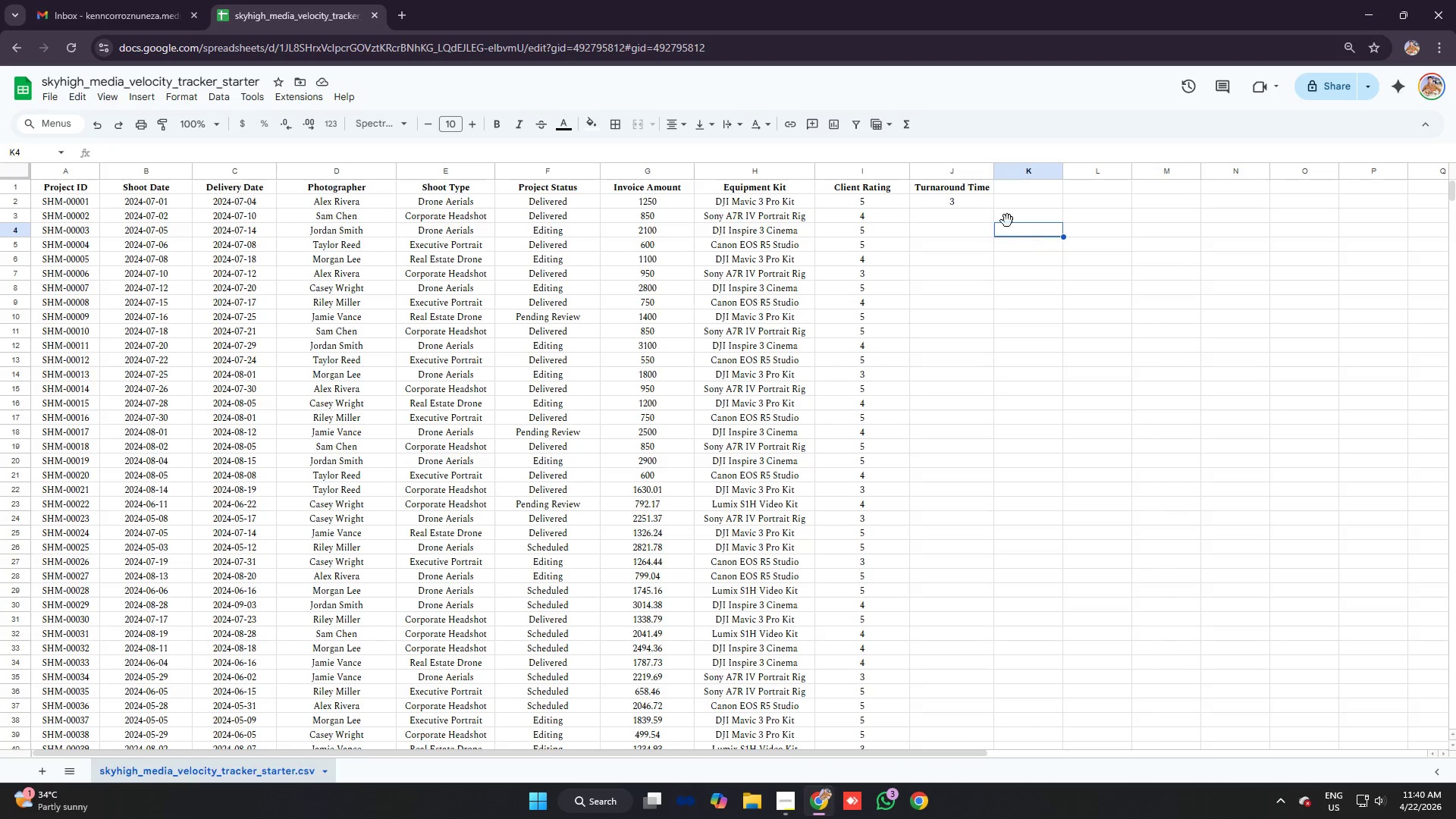 
double_click([976, 200])
 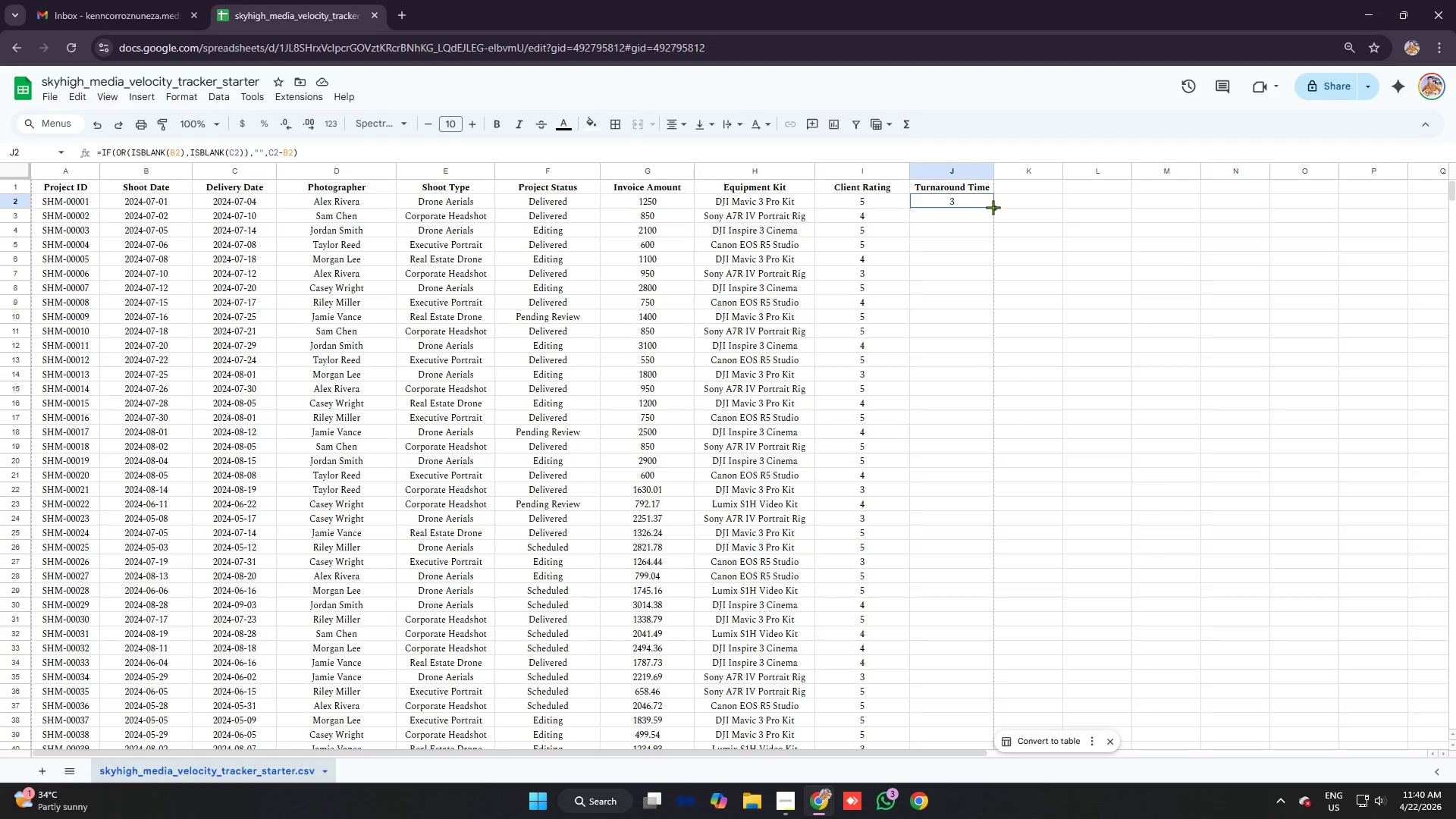 
left_click_drag(start_coordinate=[993, 207], to_coordinate=[1013, 247])
 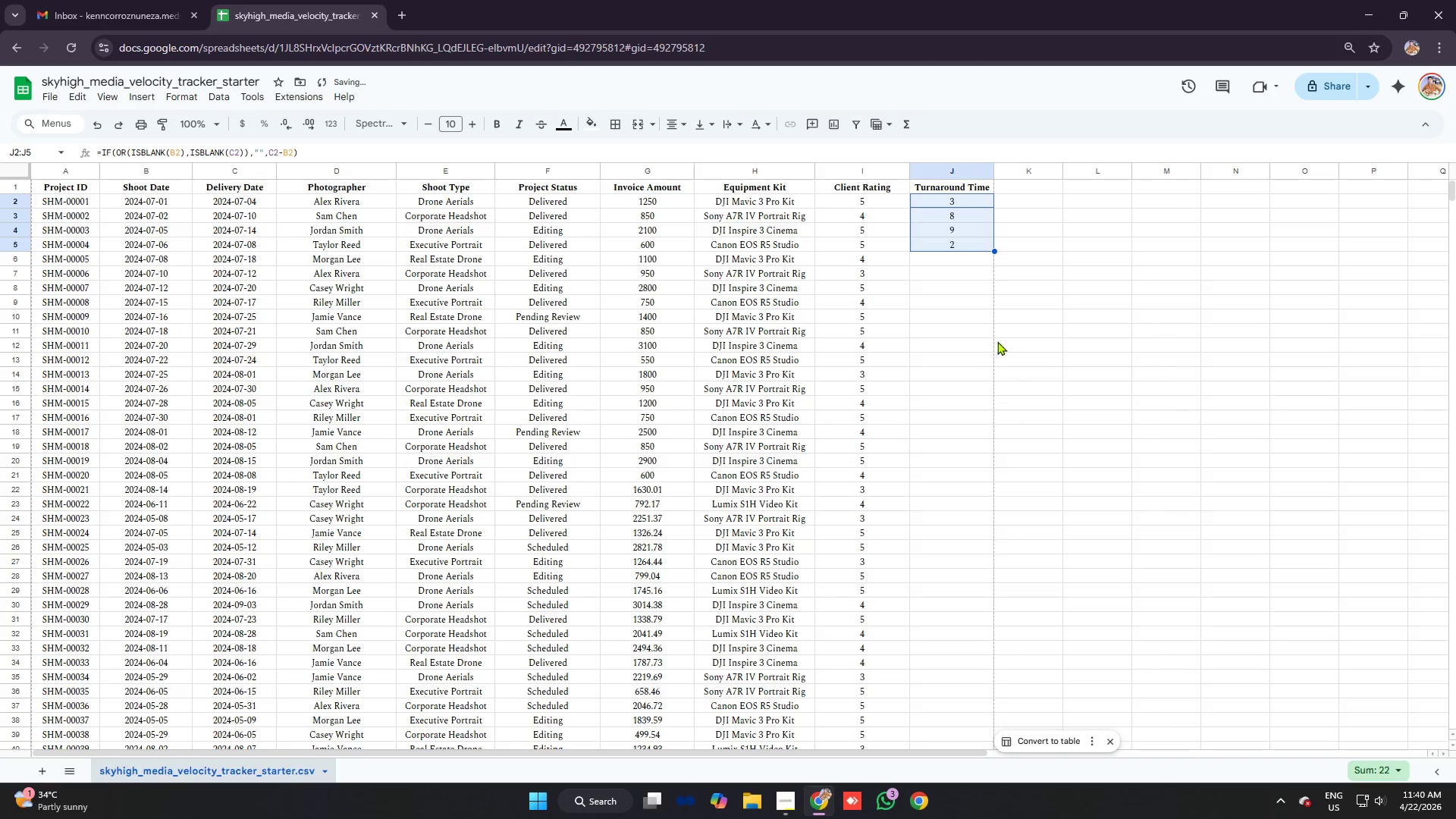 
left_click([962, 215])
 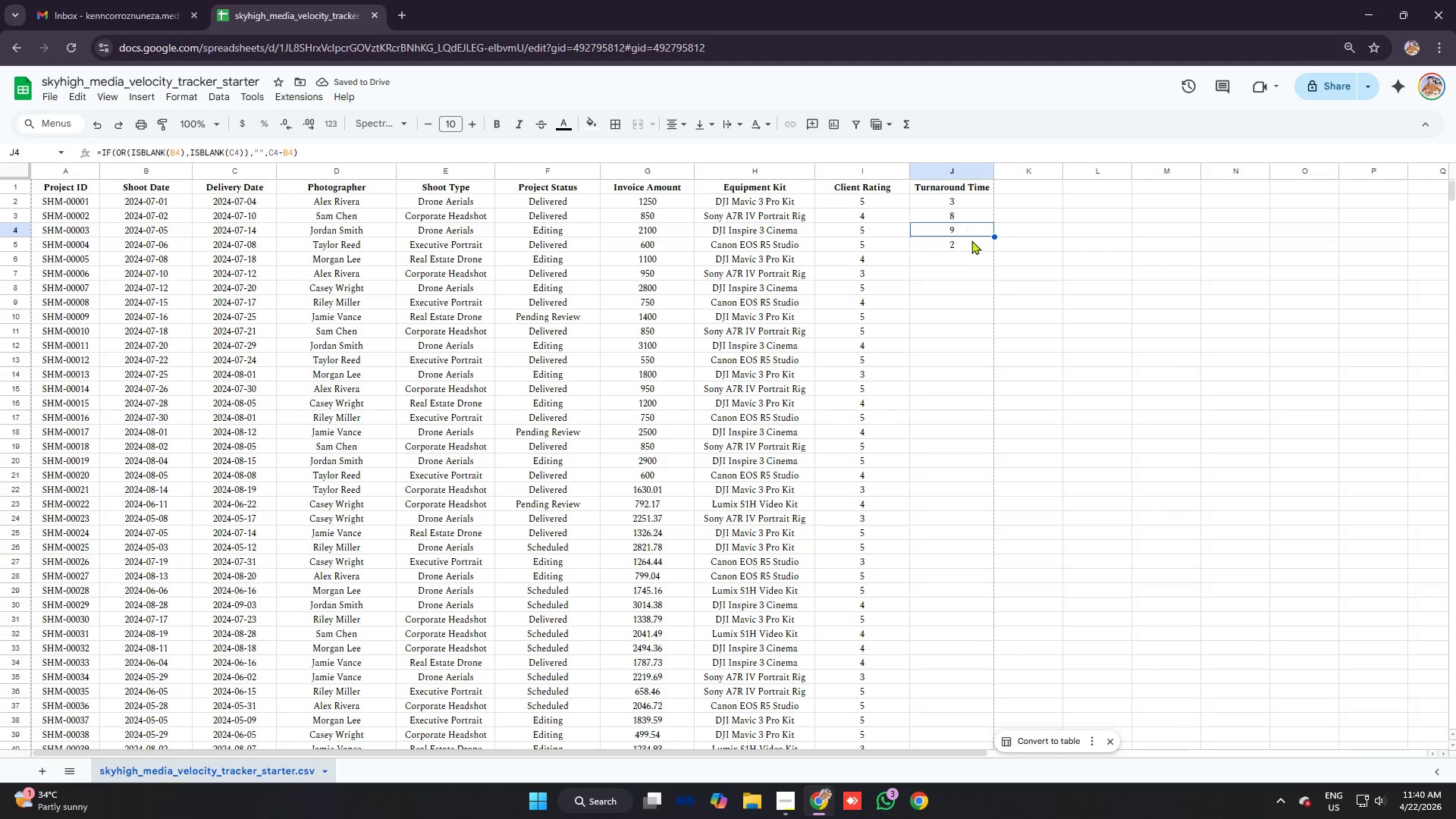 
double_click([972, 246])
 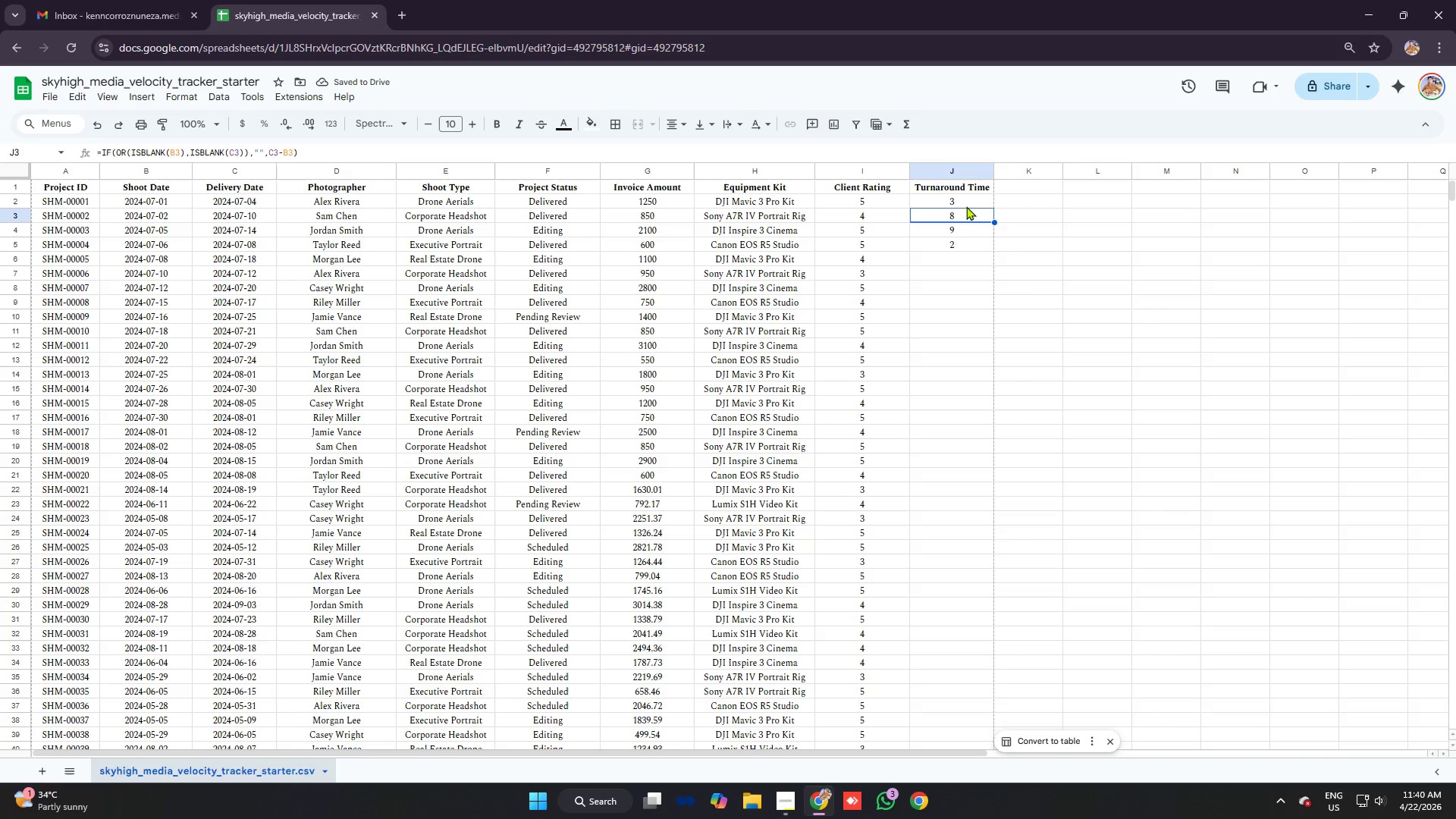 
double_click([965, 199])
 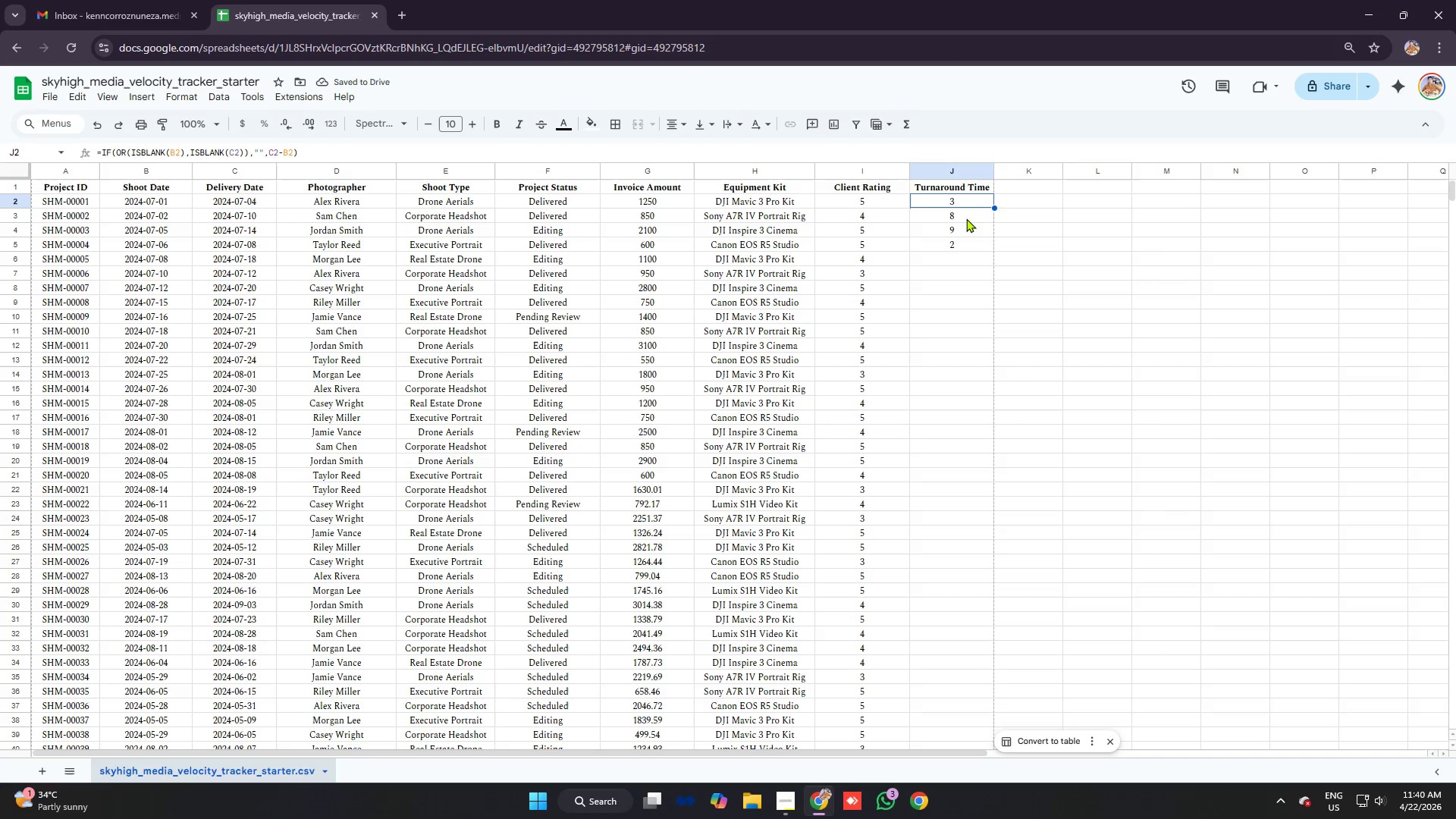 
triple_click([966, 218])
 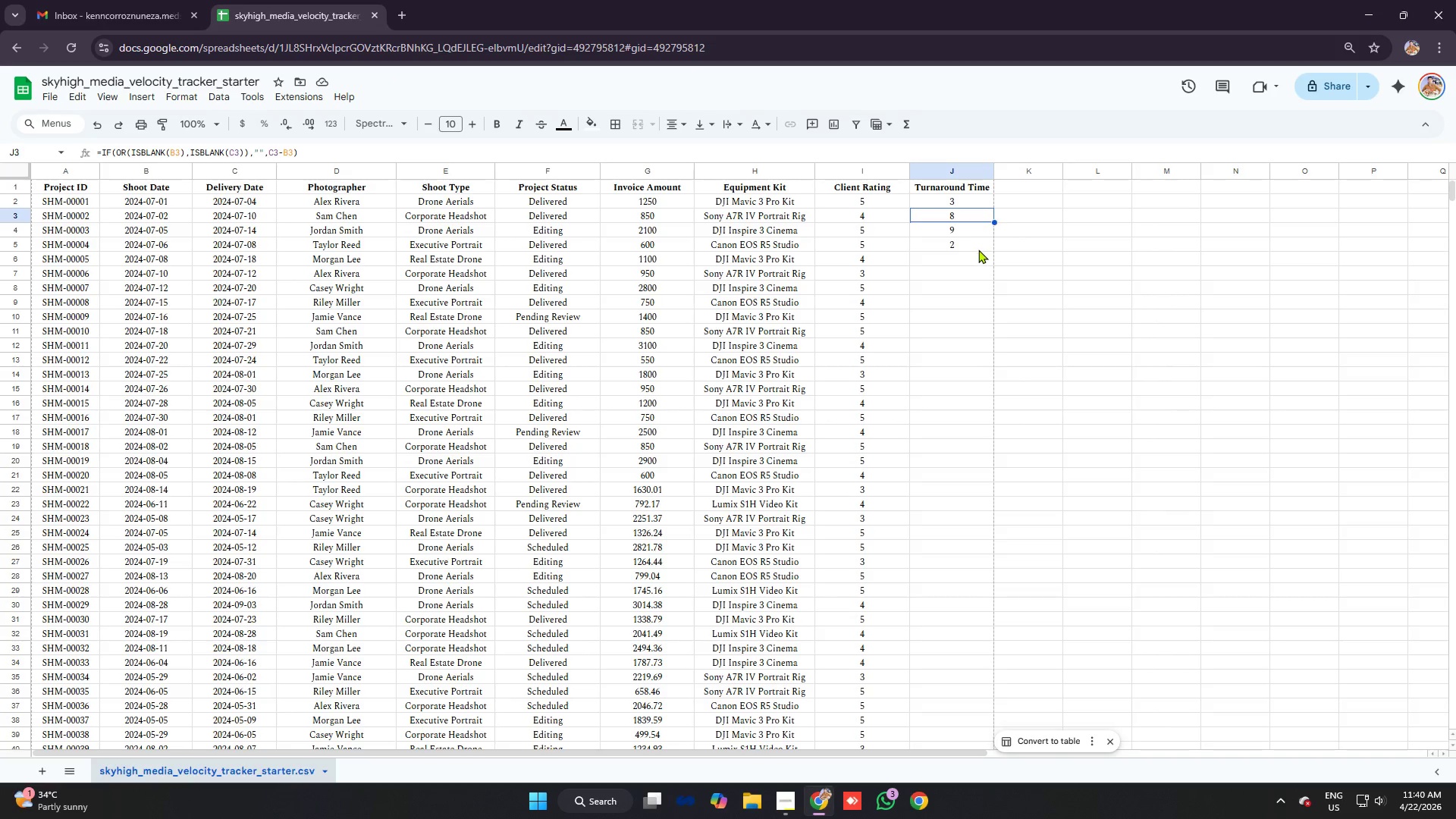 
triple_click([978, 249])
 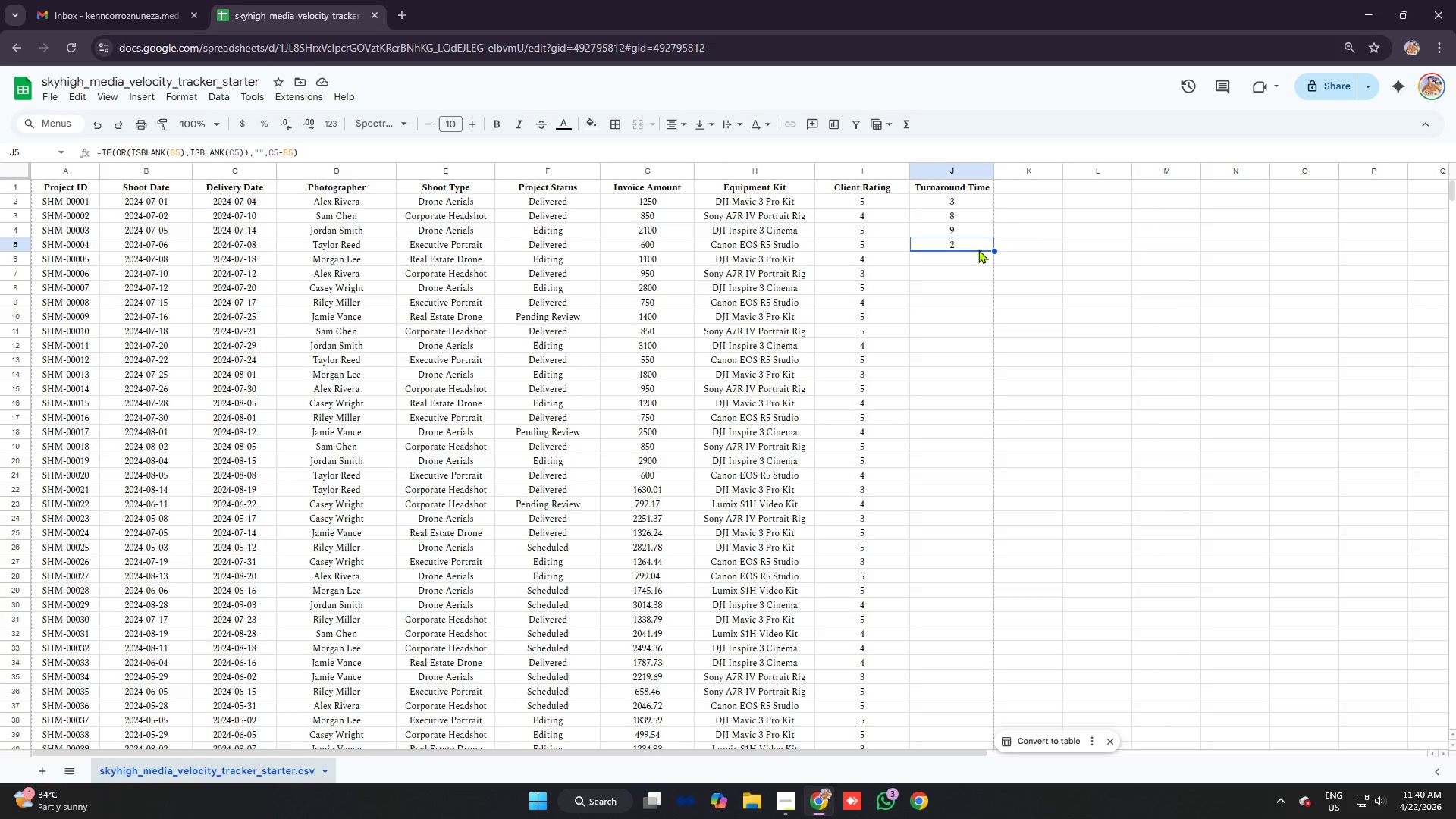 
key(Backspace)
 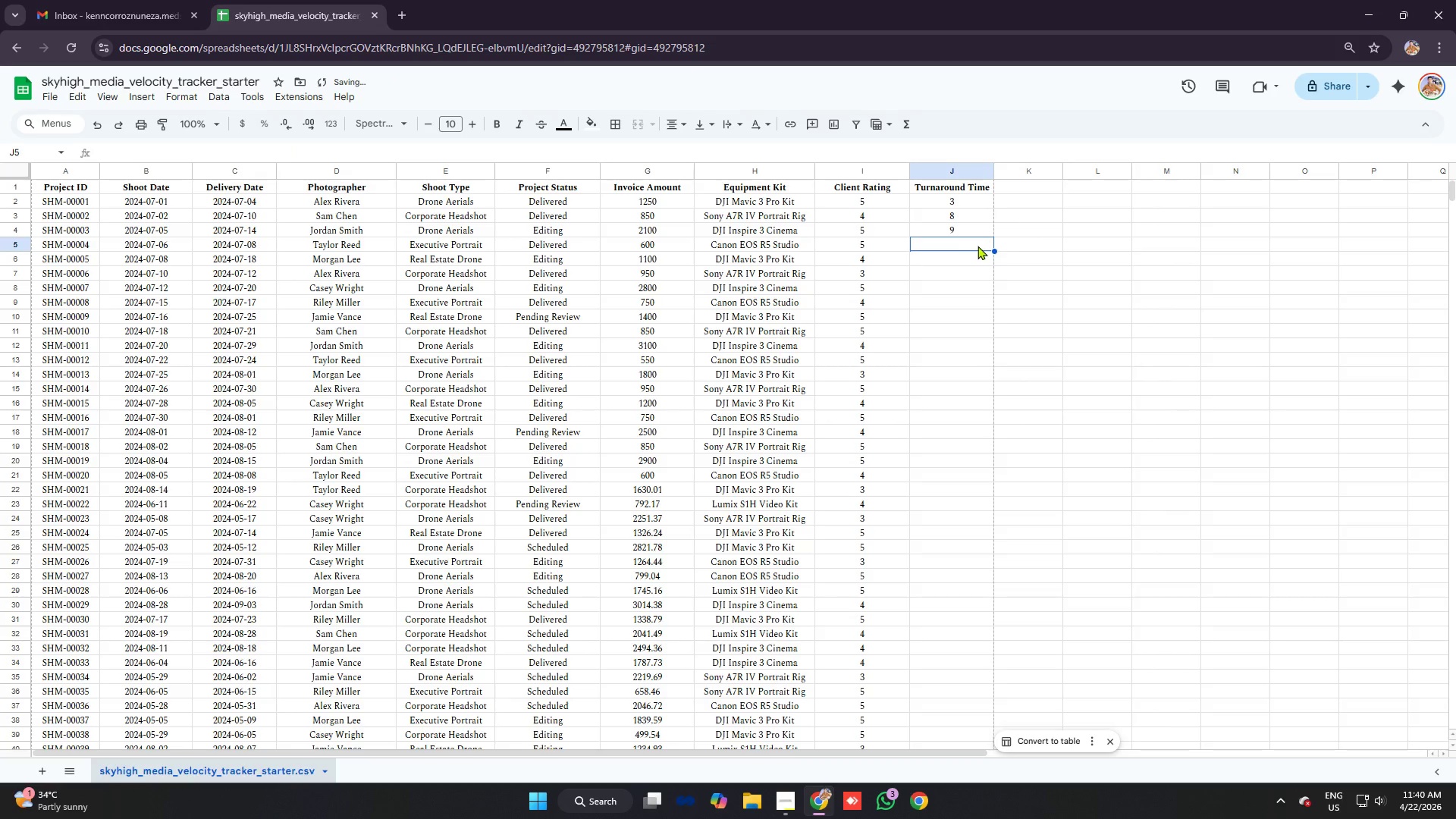 
key(Backspace)
 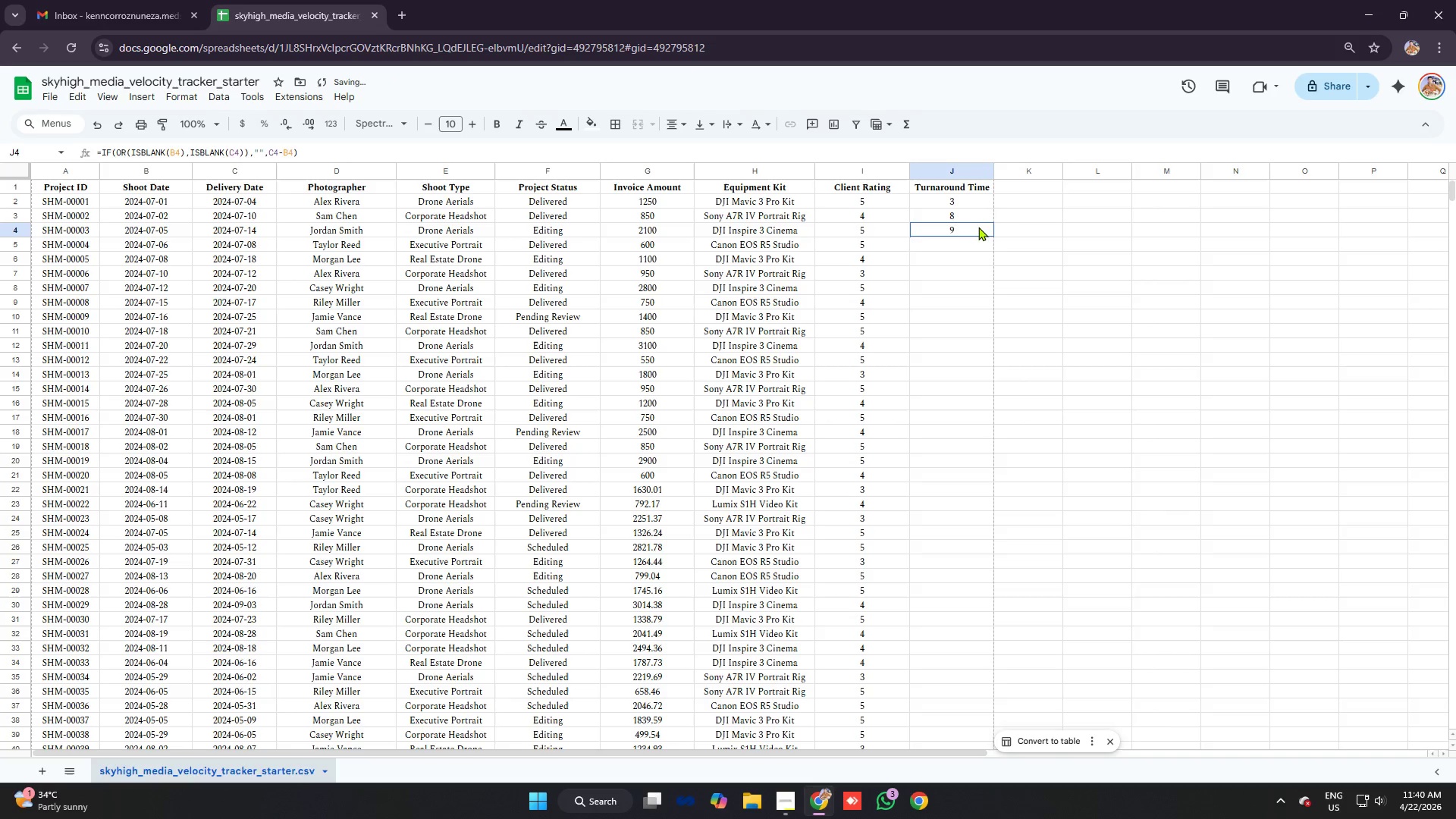 
left_click([978, 227])
 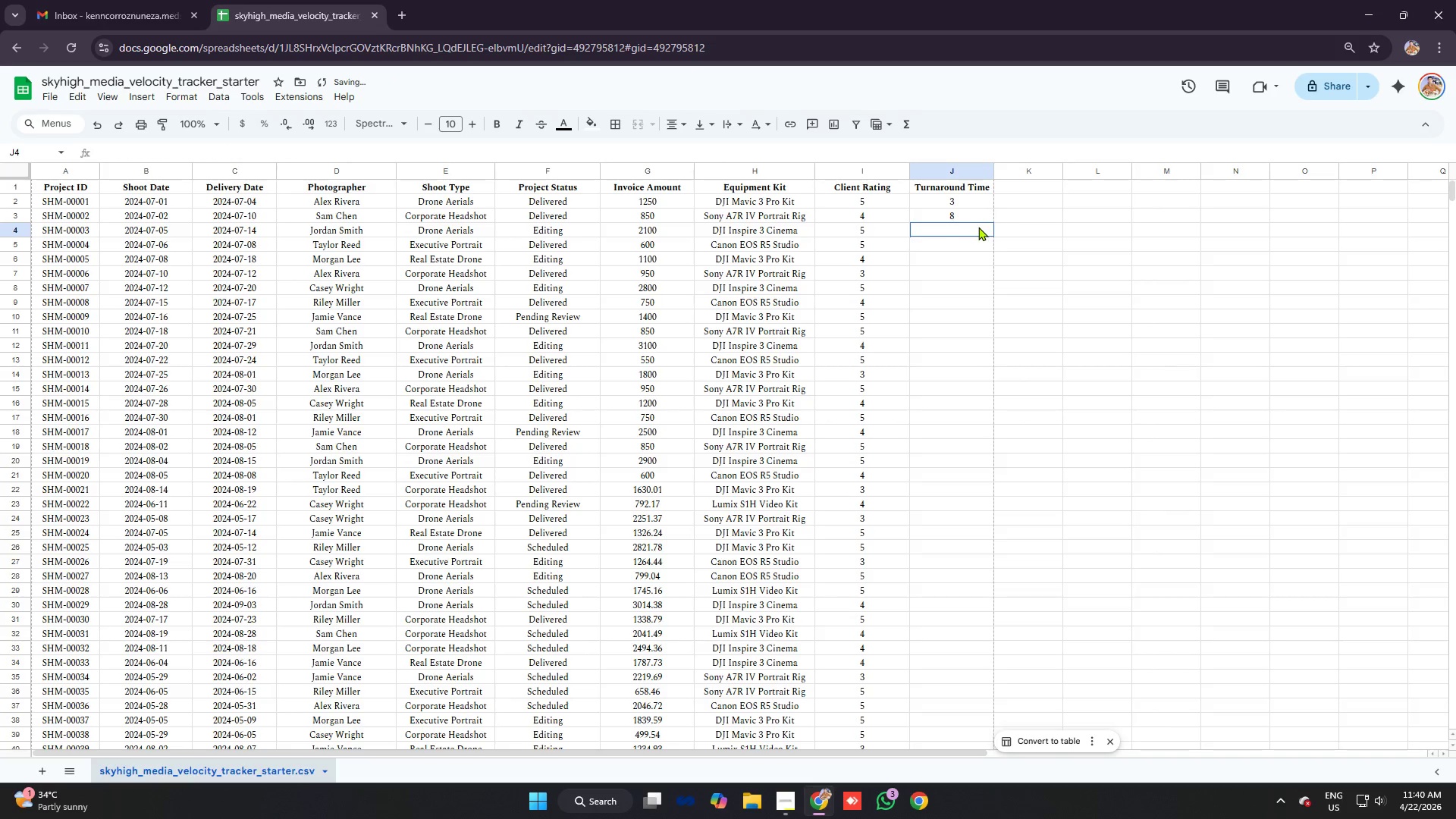 
key(Backspace)
 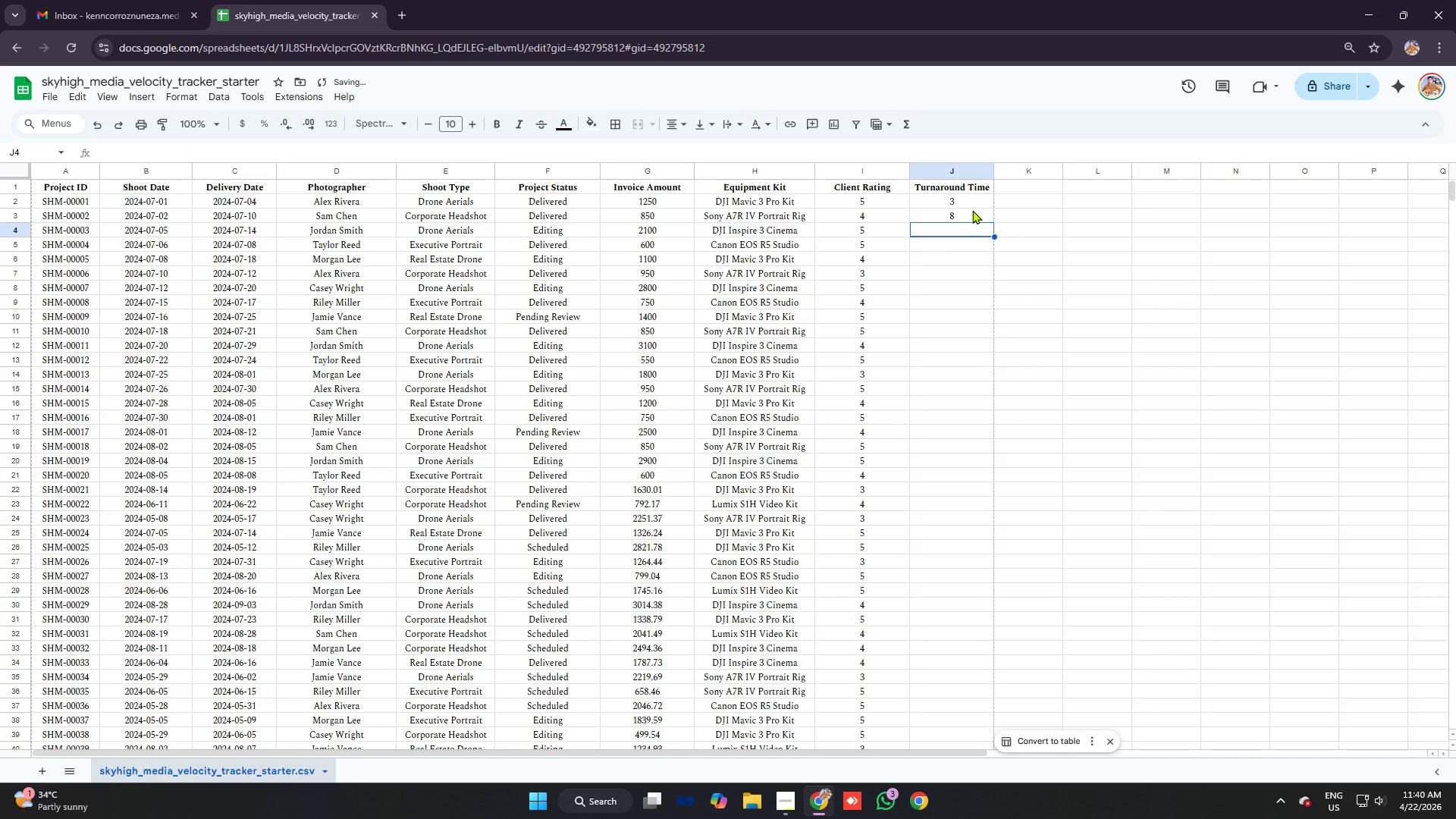 
double_click([972, 210])
 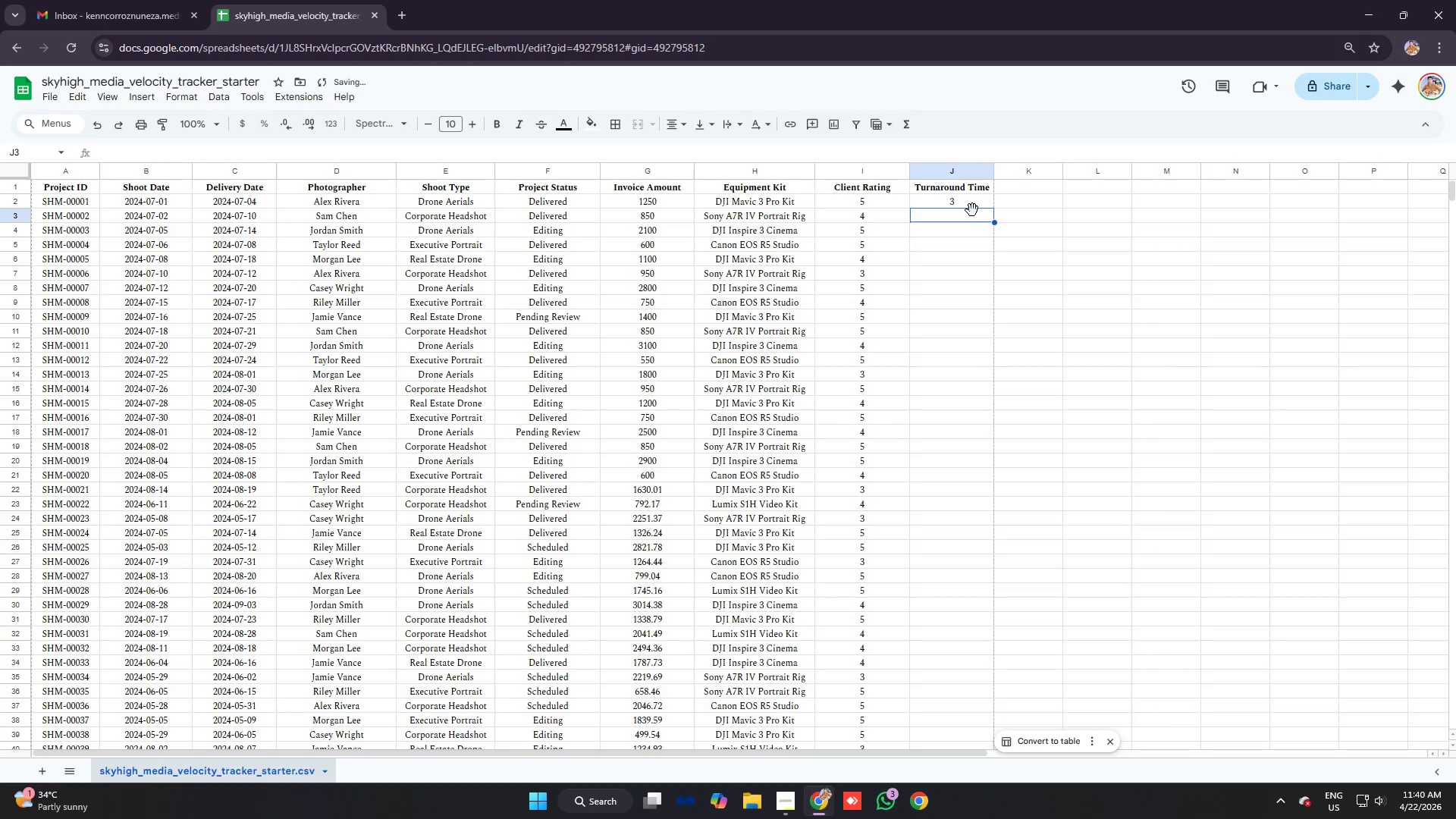 
key(Backspace)
 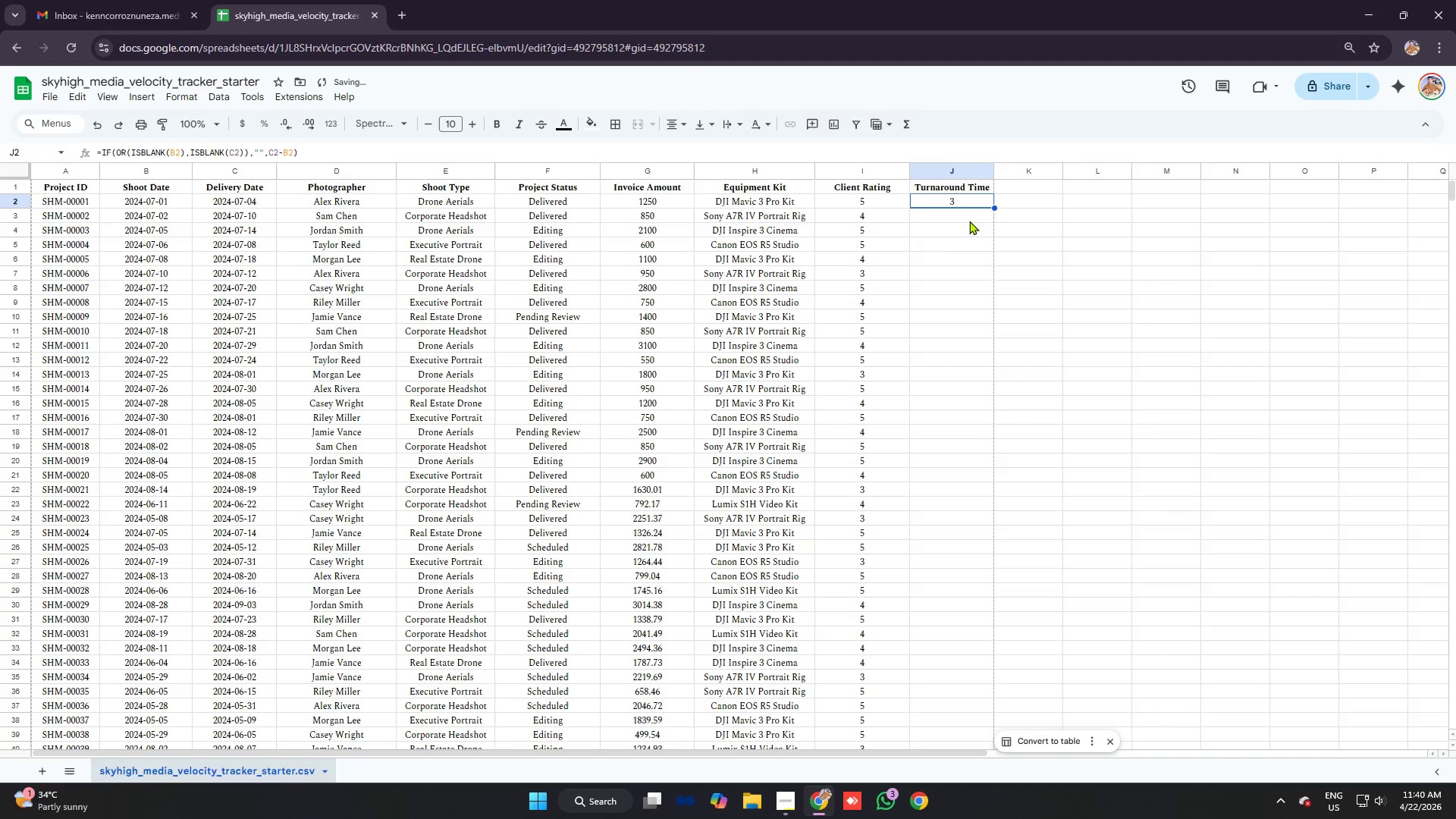 
left_click([969, 221])
 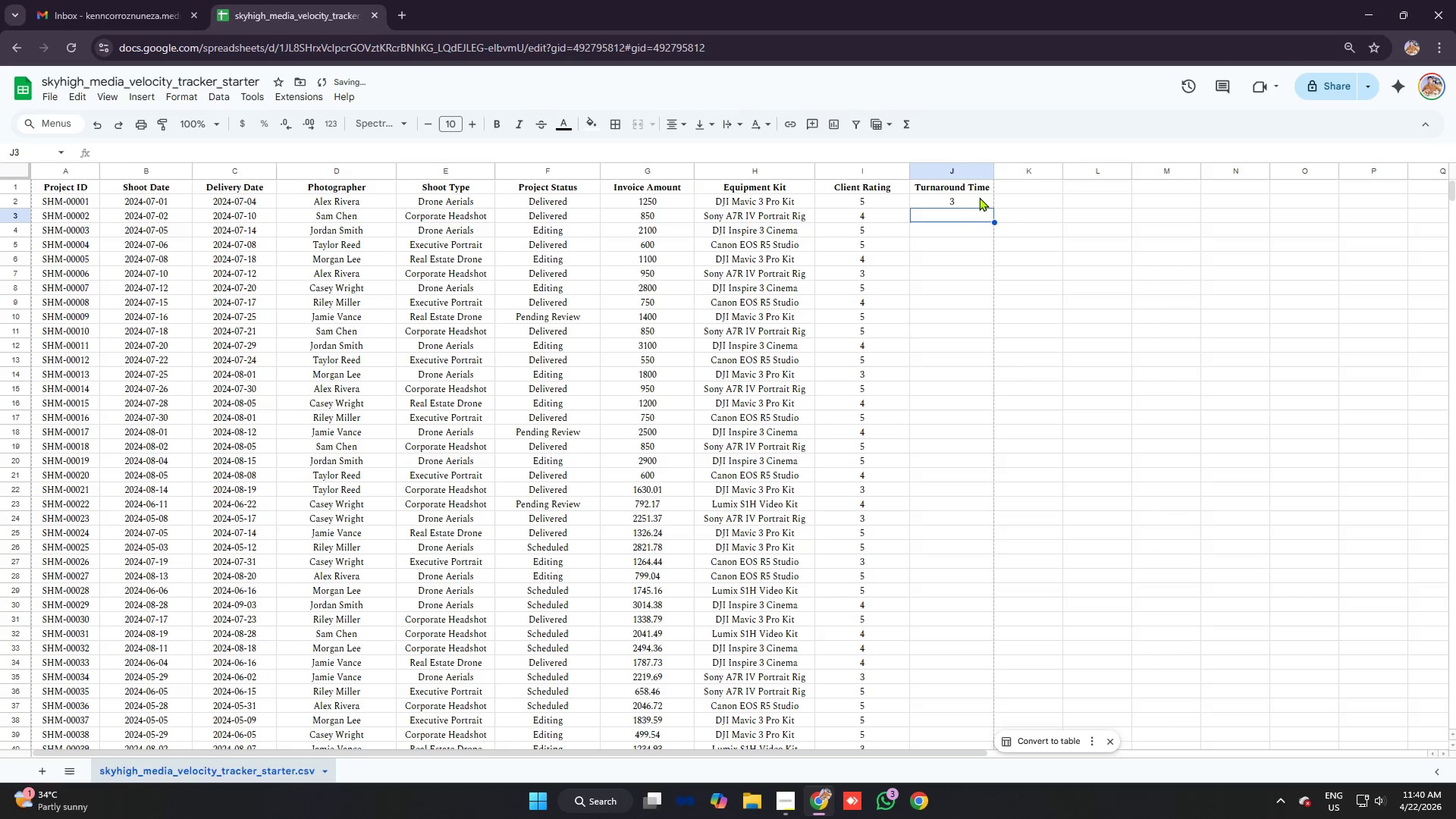 
left_click([981, 196])
 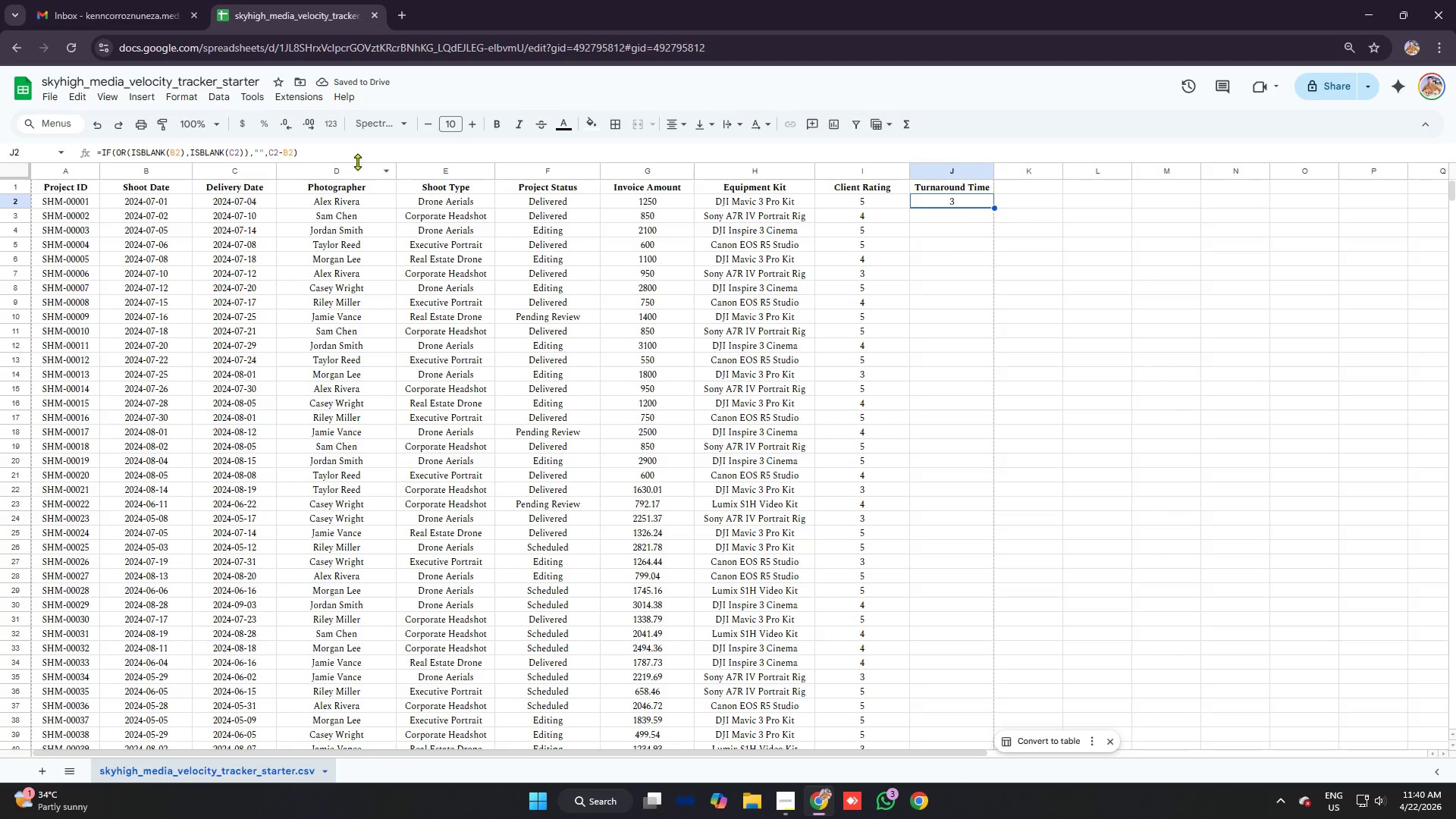 
left_click_drag(start_coordinate=[356, 156], to_coordinate=[87, 160])
 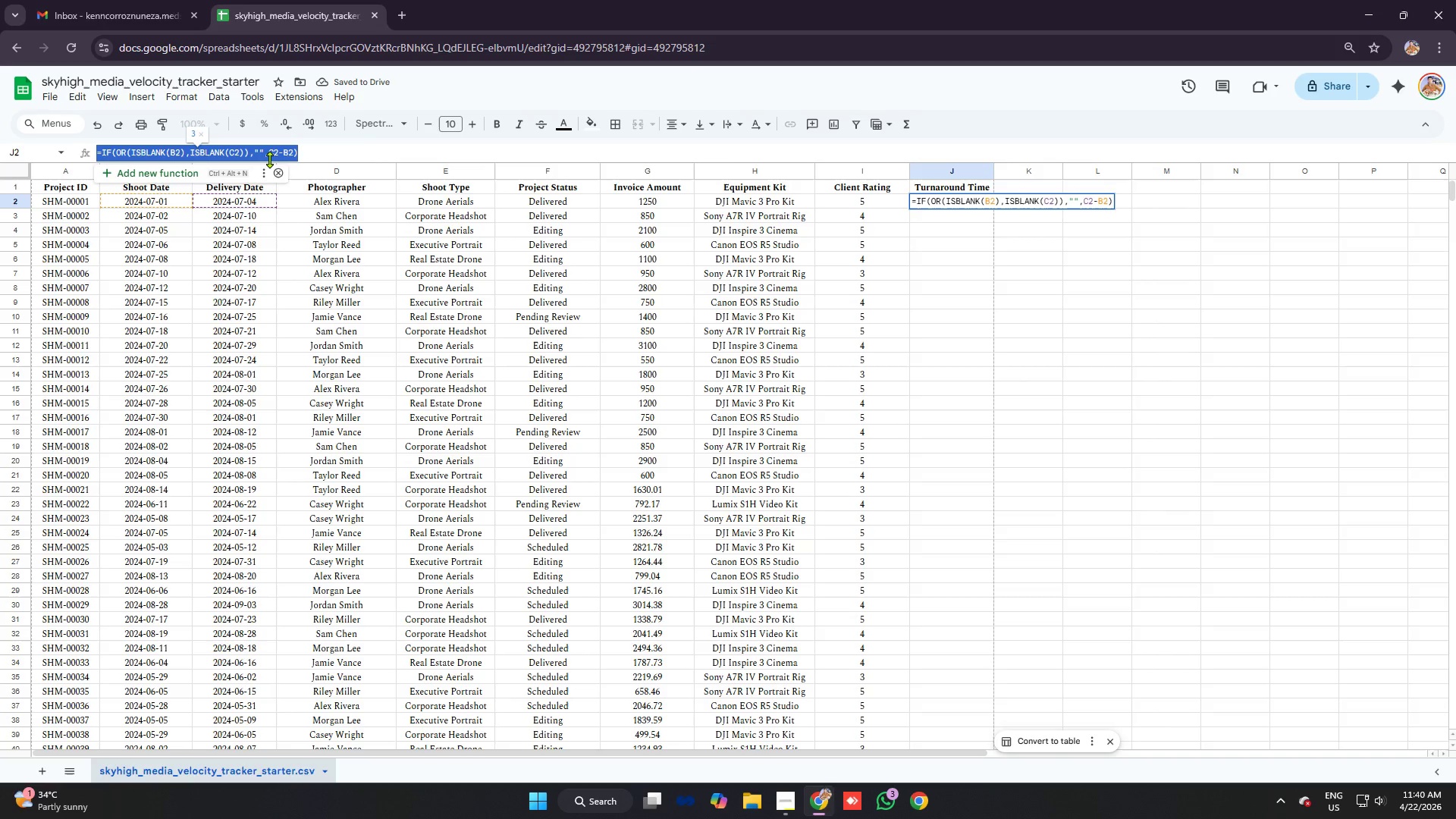 
key(Control+C)
 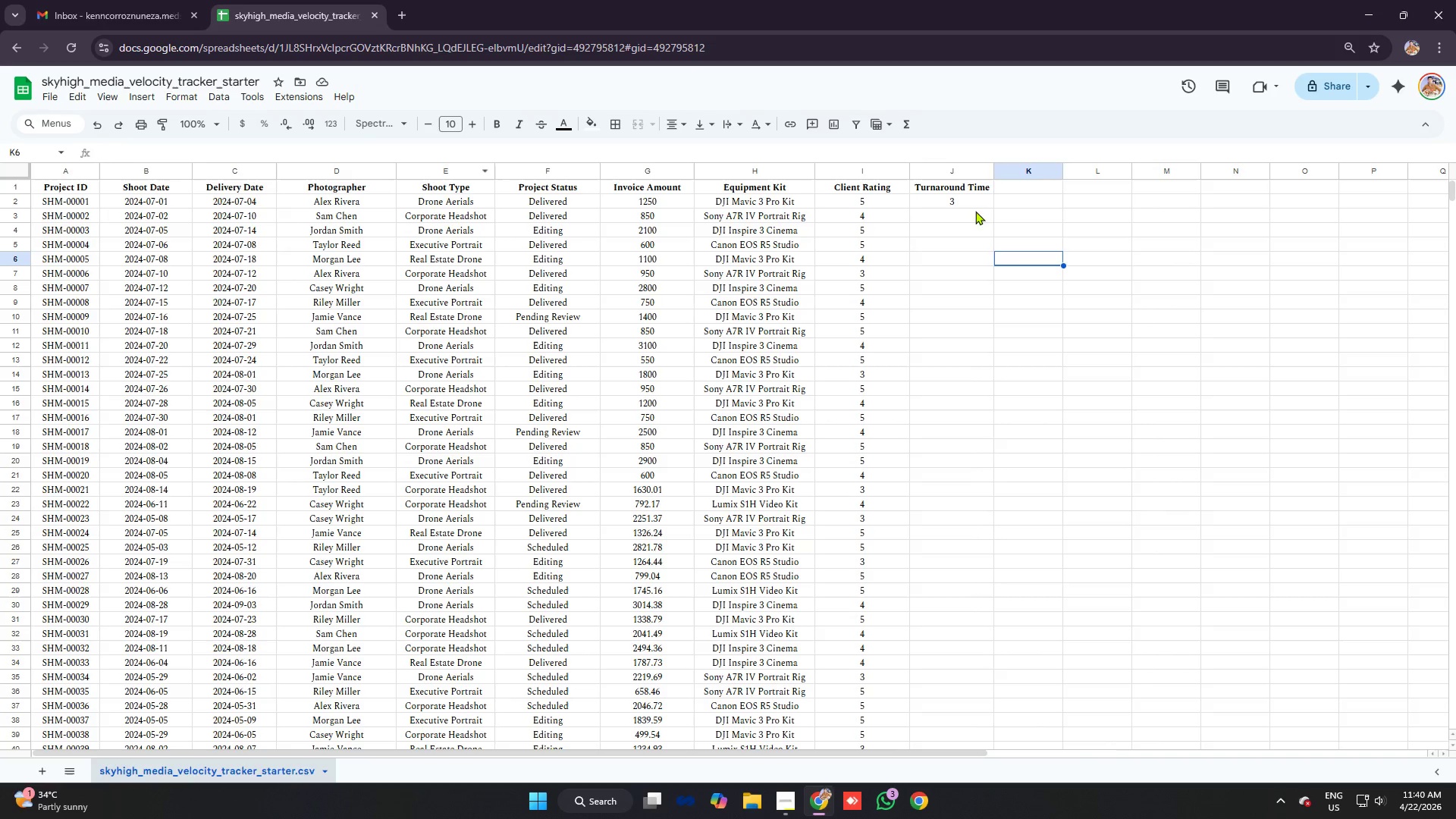 
double_click([965, 203])
 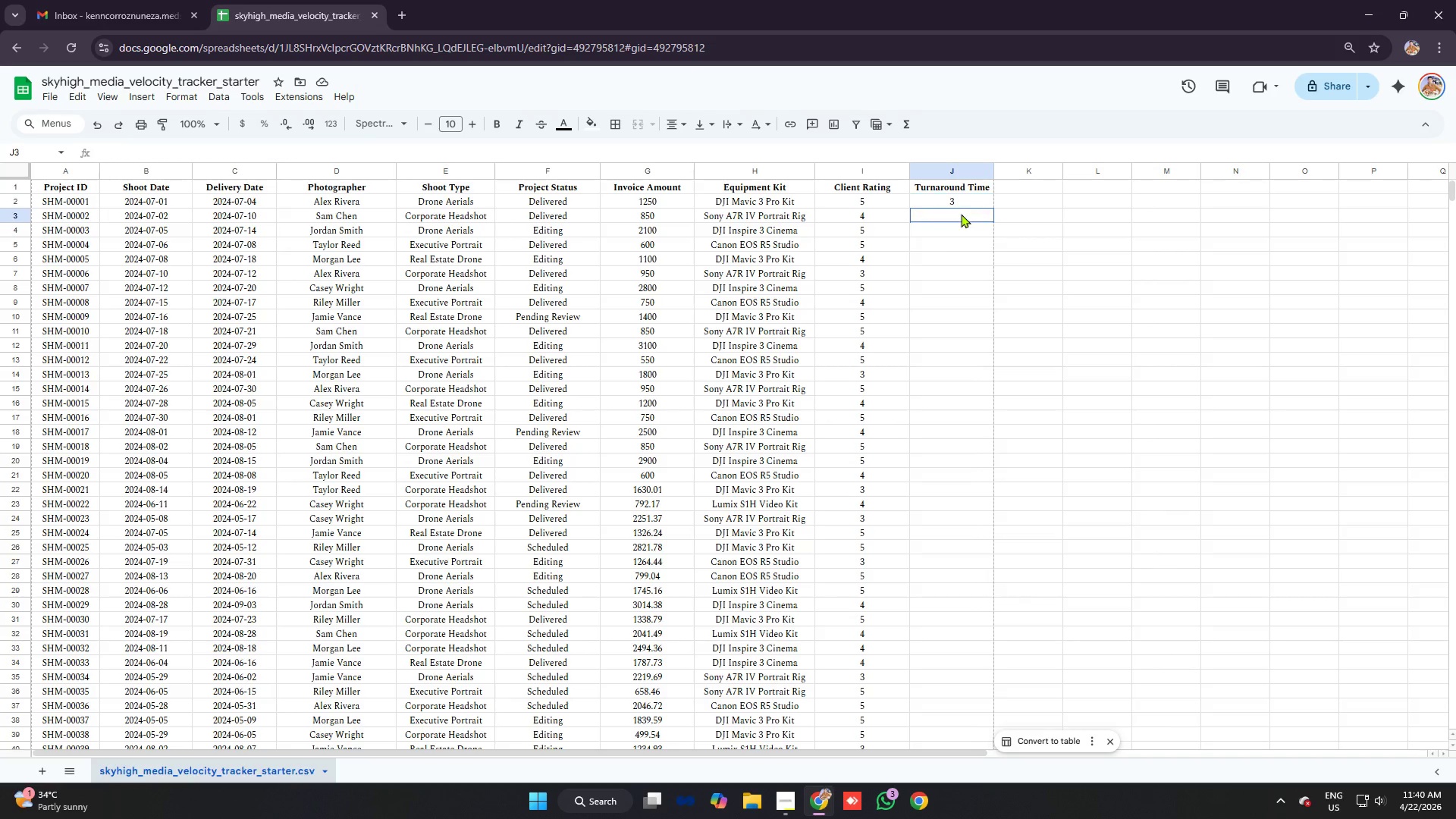 
triple_click([961, 214])
 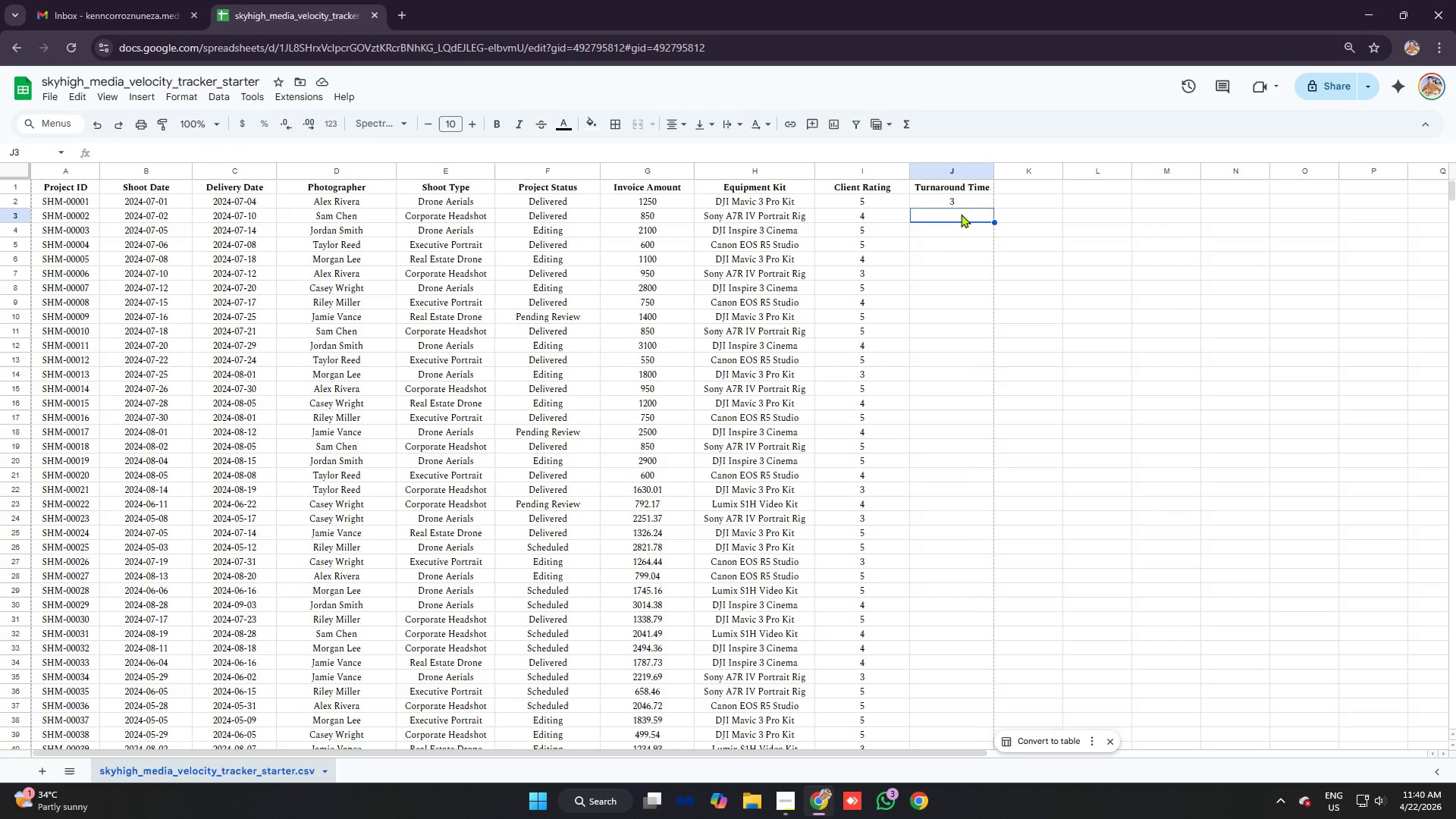 
key(Control+V)
 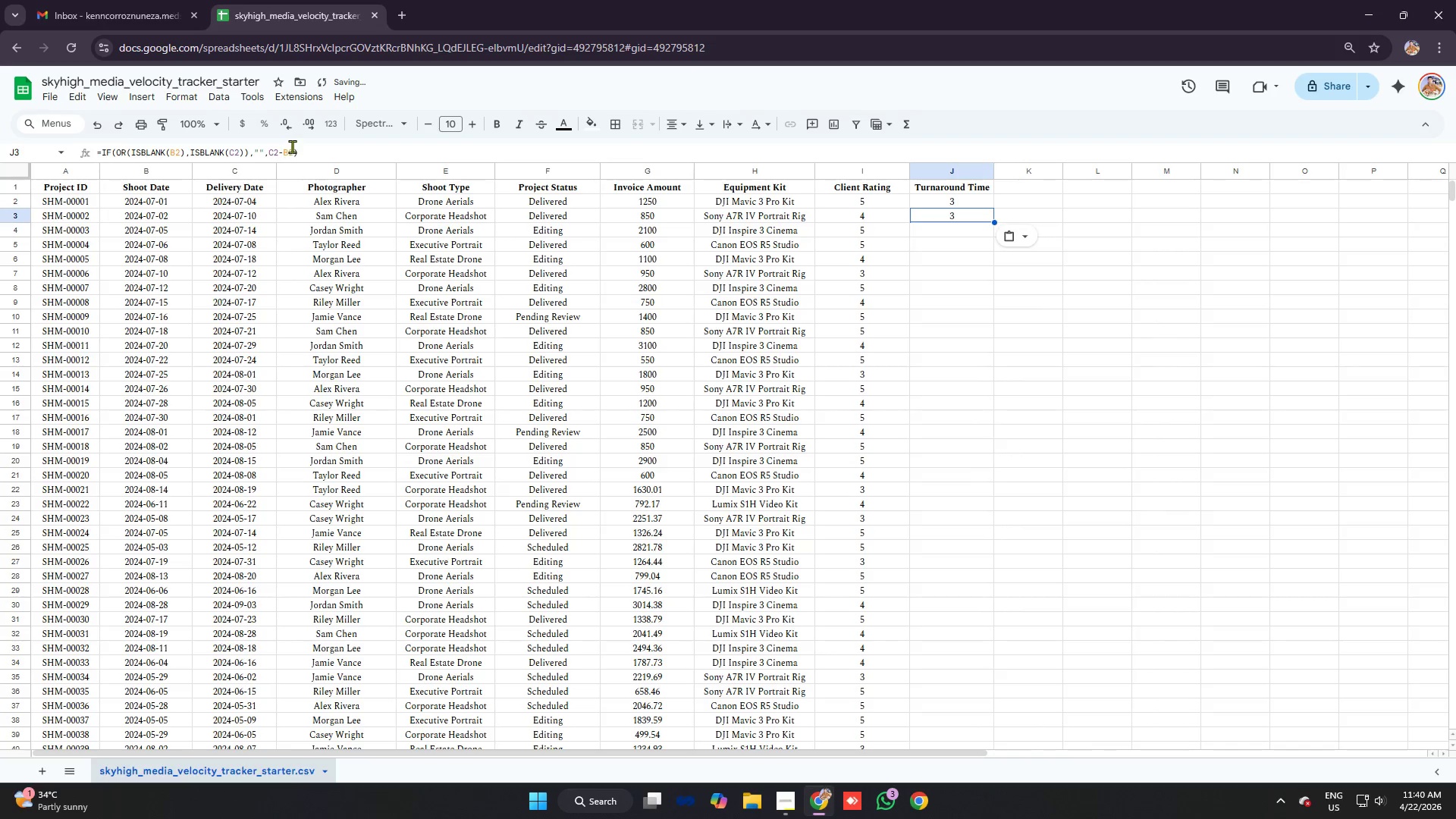 
left_click([295, 148])
 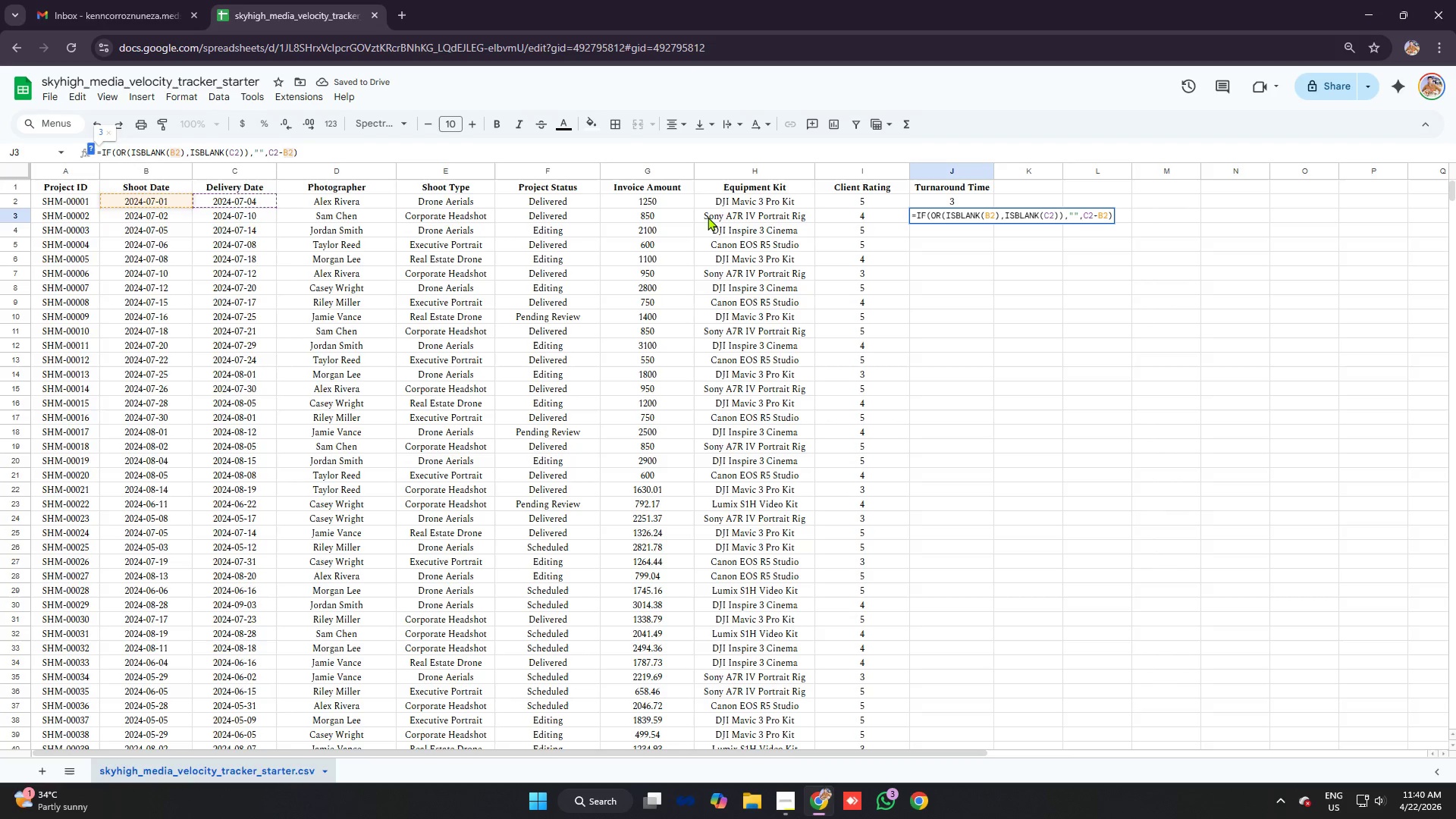 
key(Backspace)
 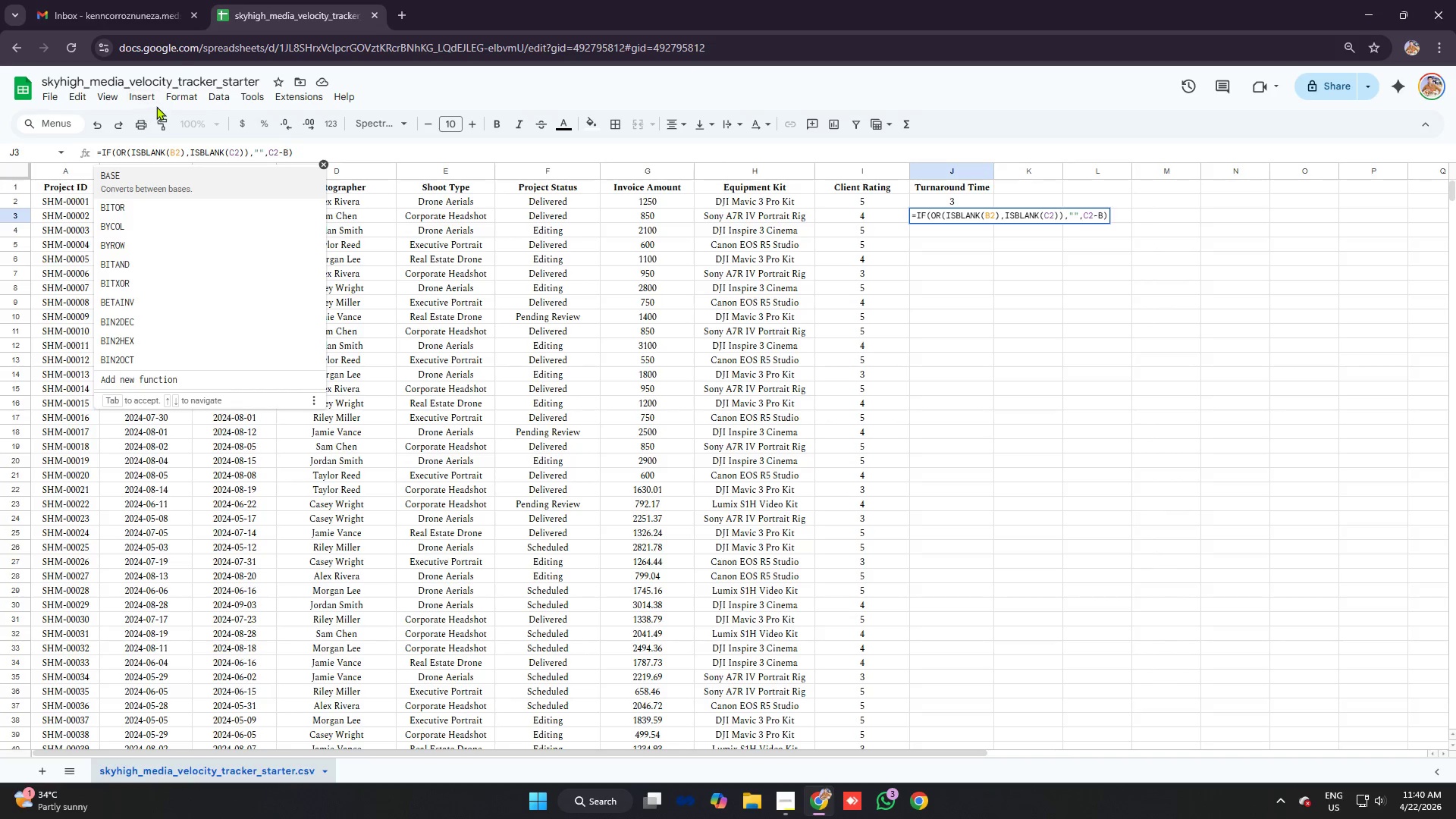 
type(33)
 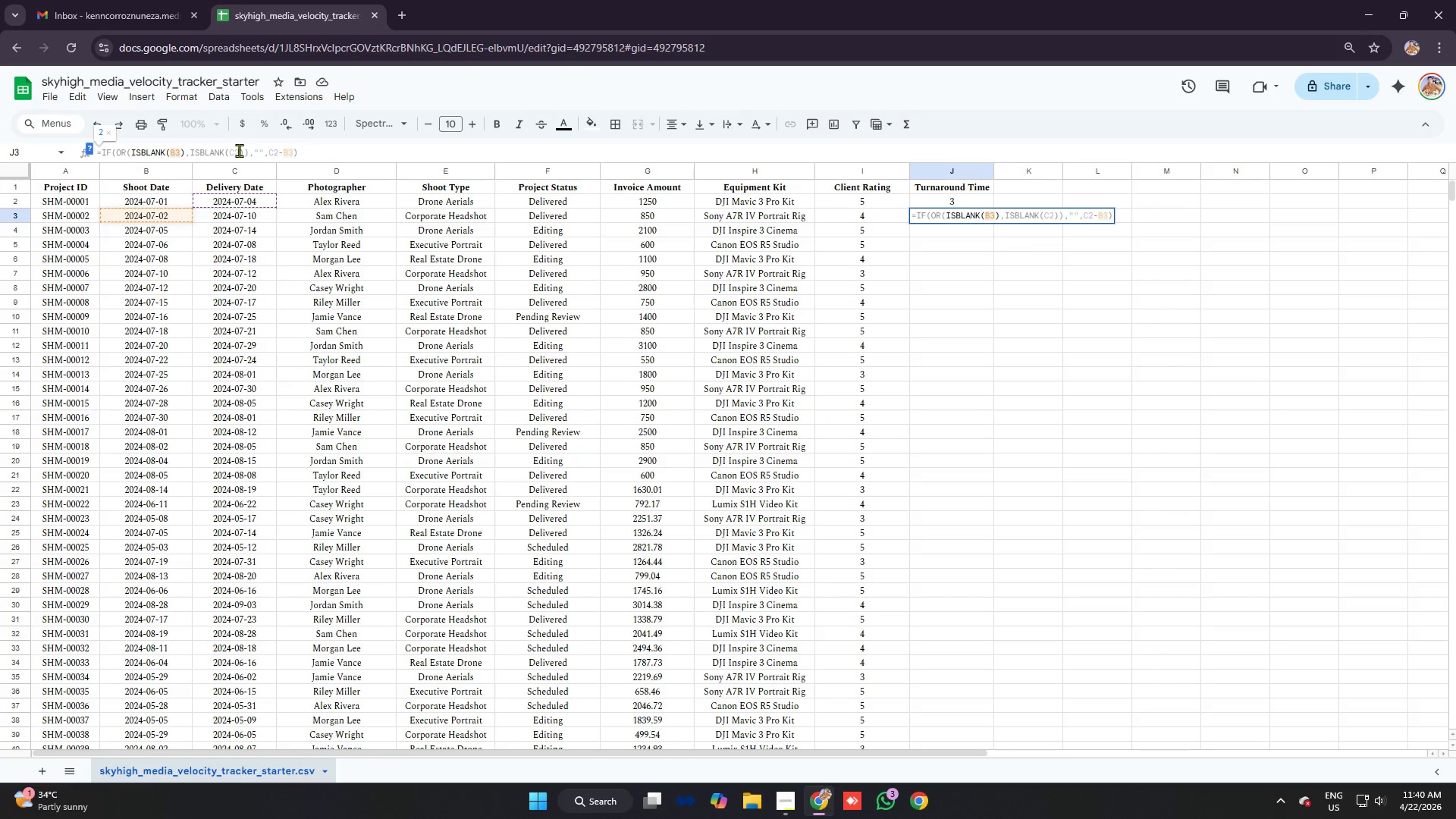 
key(3)
 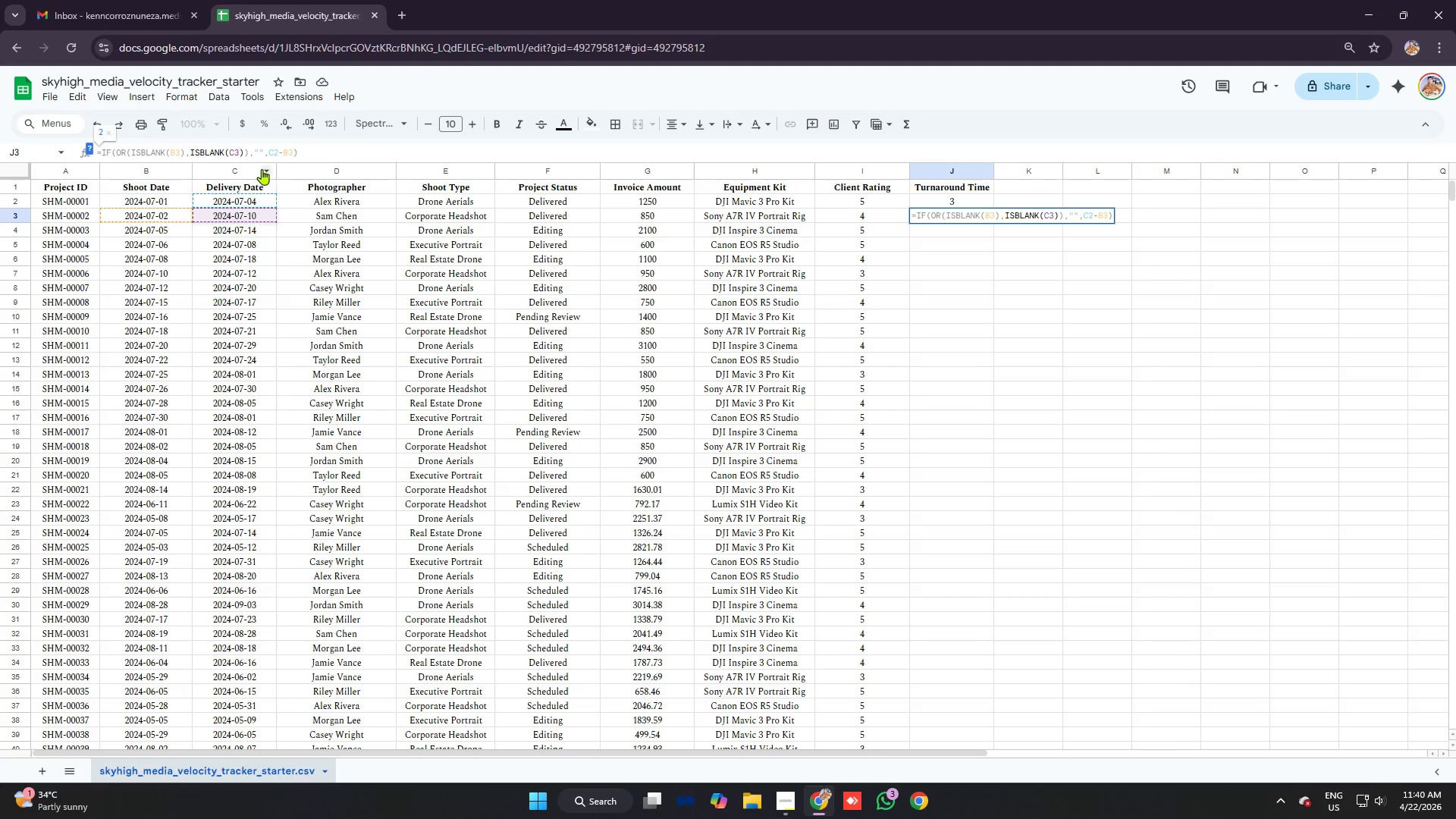 
key(Enter)
 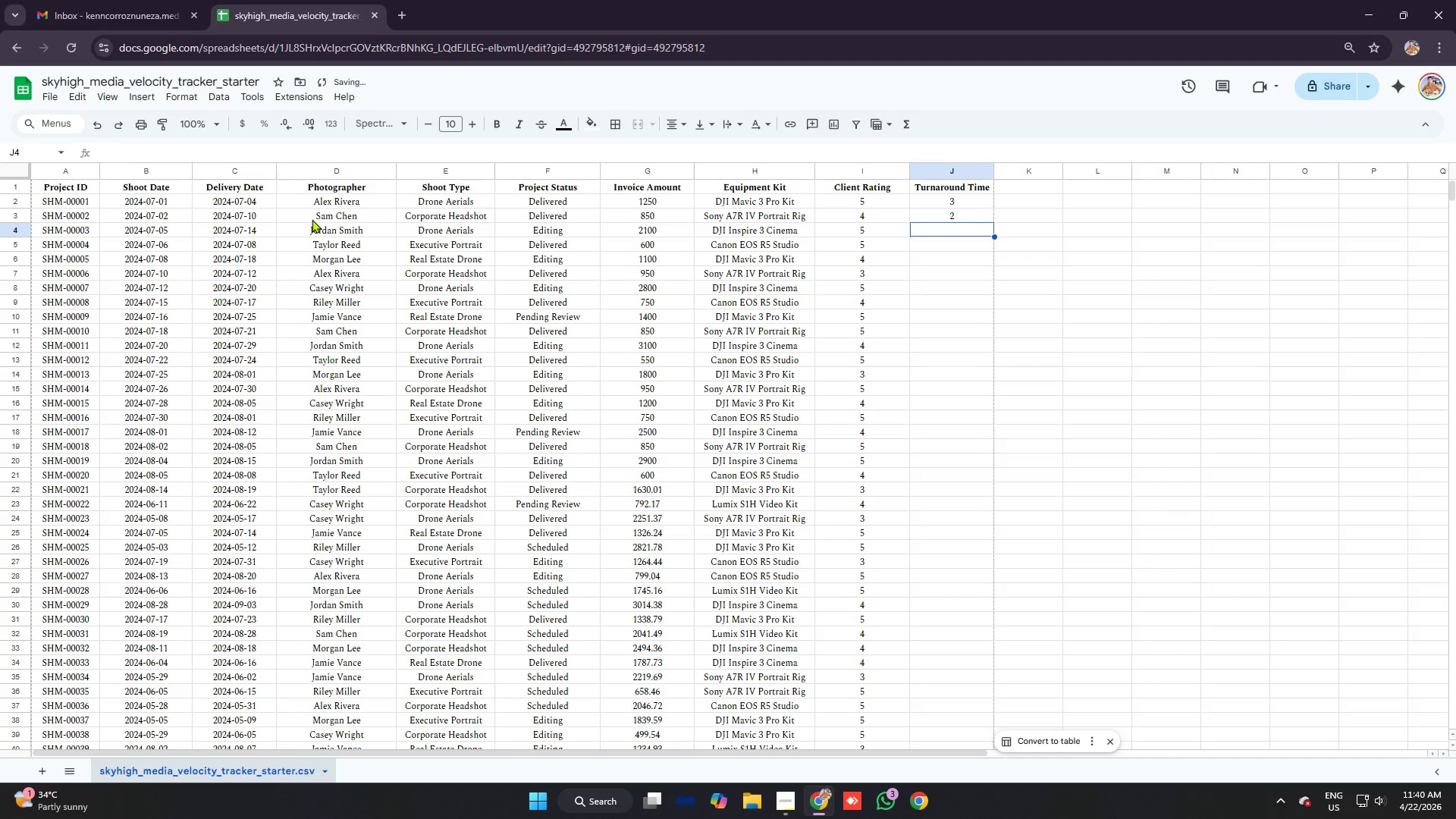 
key(Control+ControlLeft)
 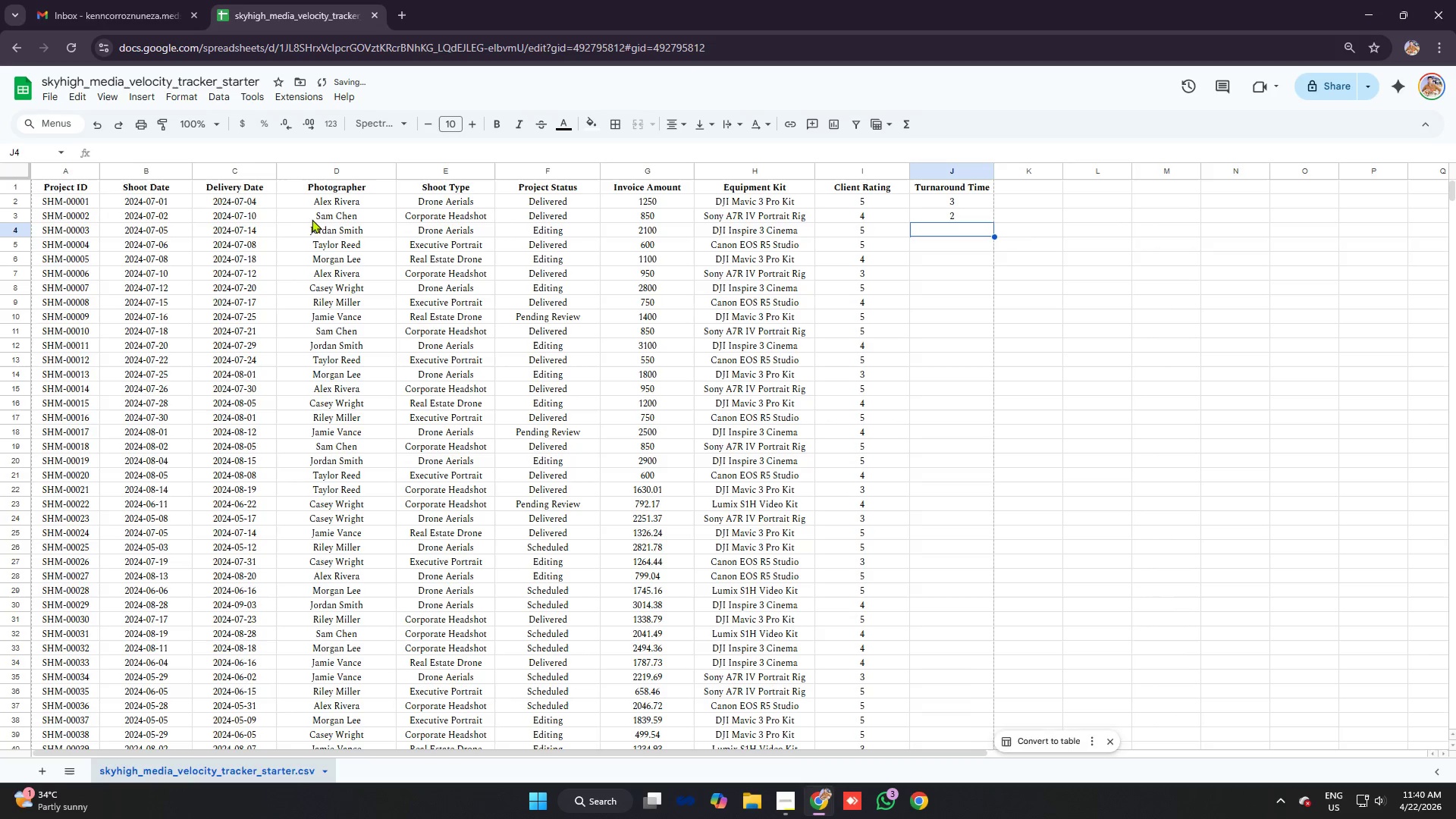 
key(Control+V)
 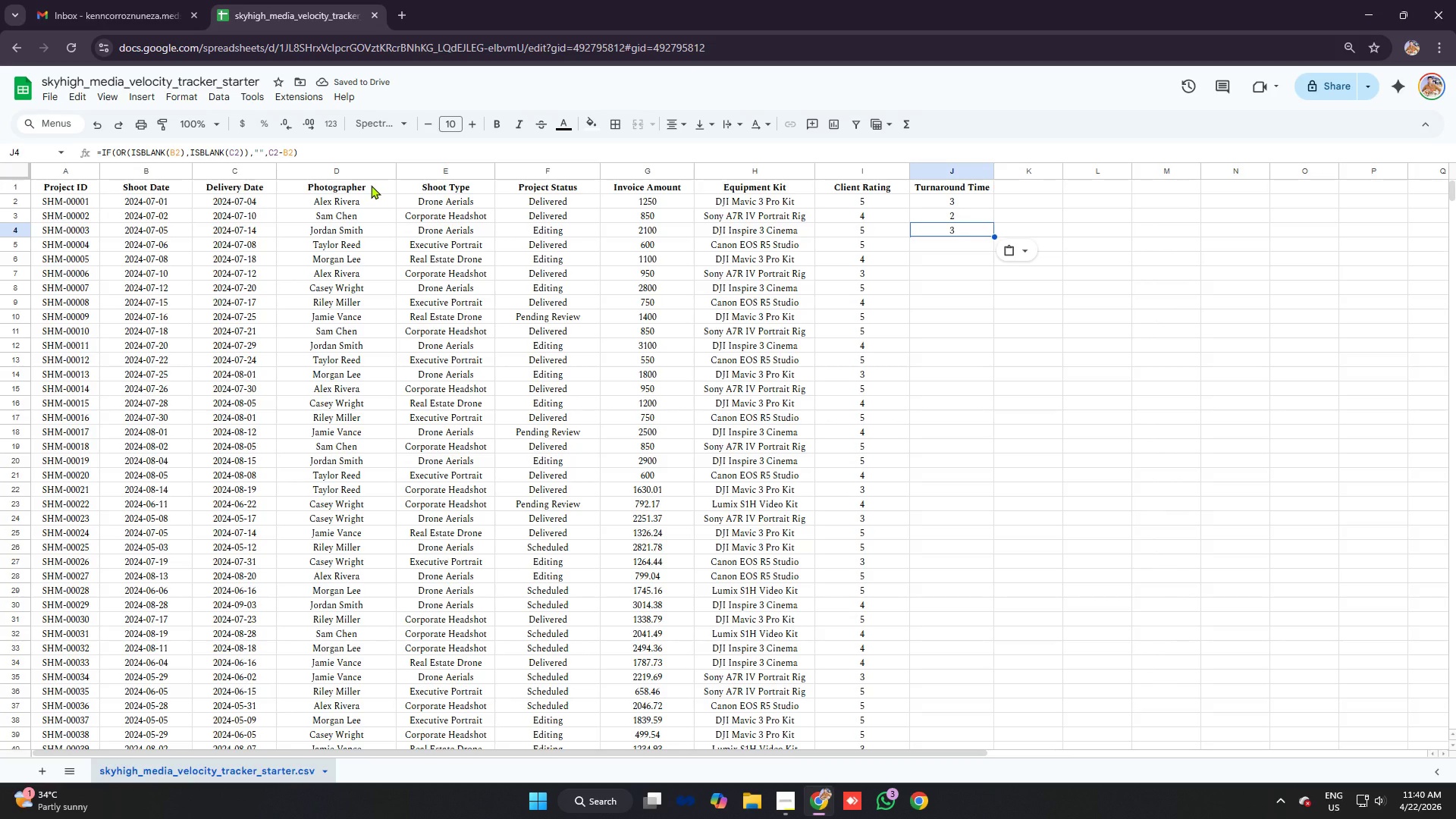 
wait(6.45)
 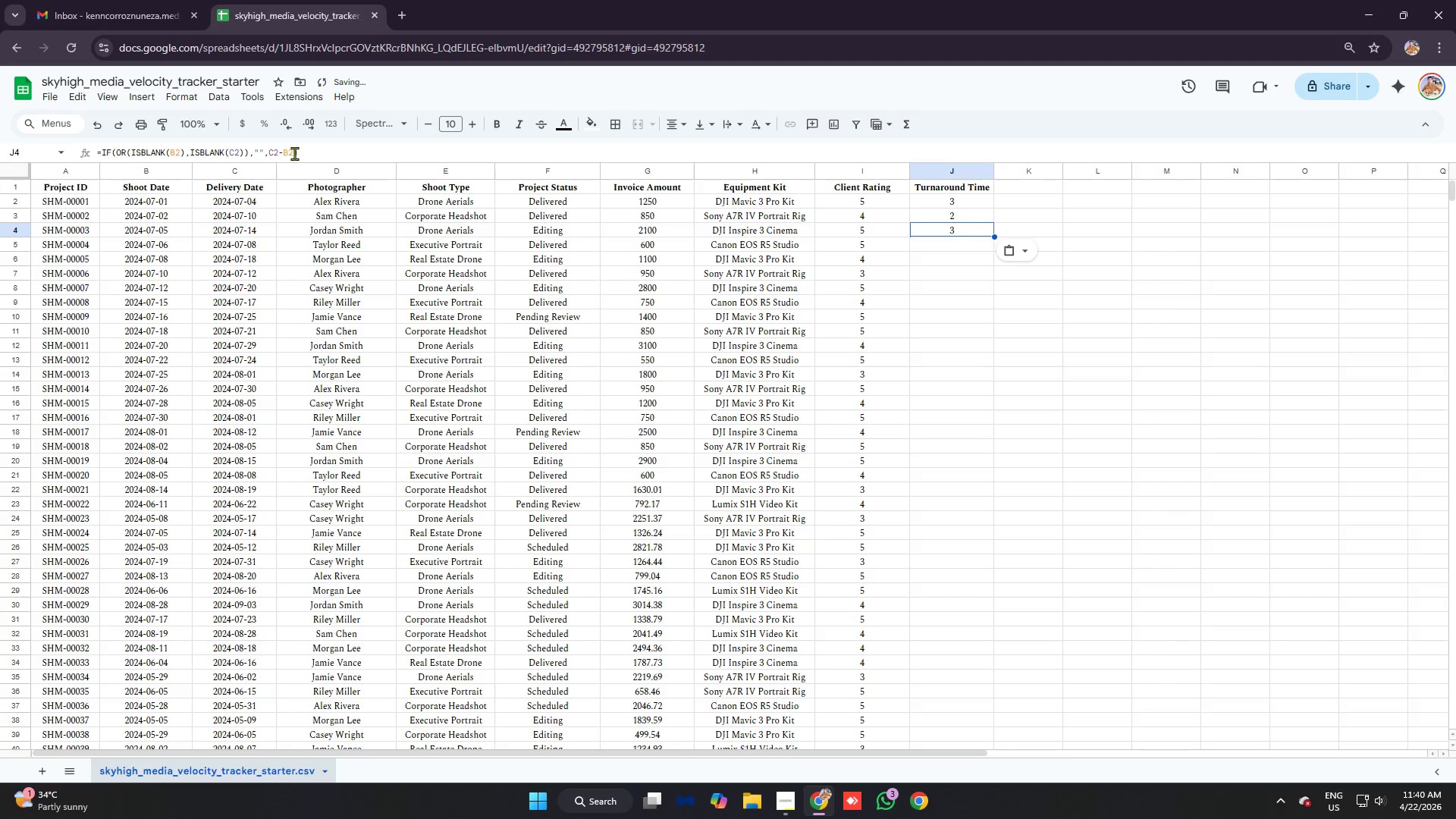 
left_click([962, 215])
 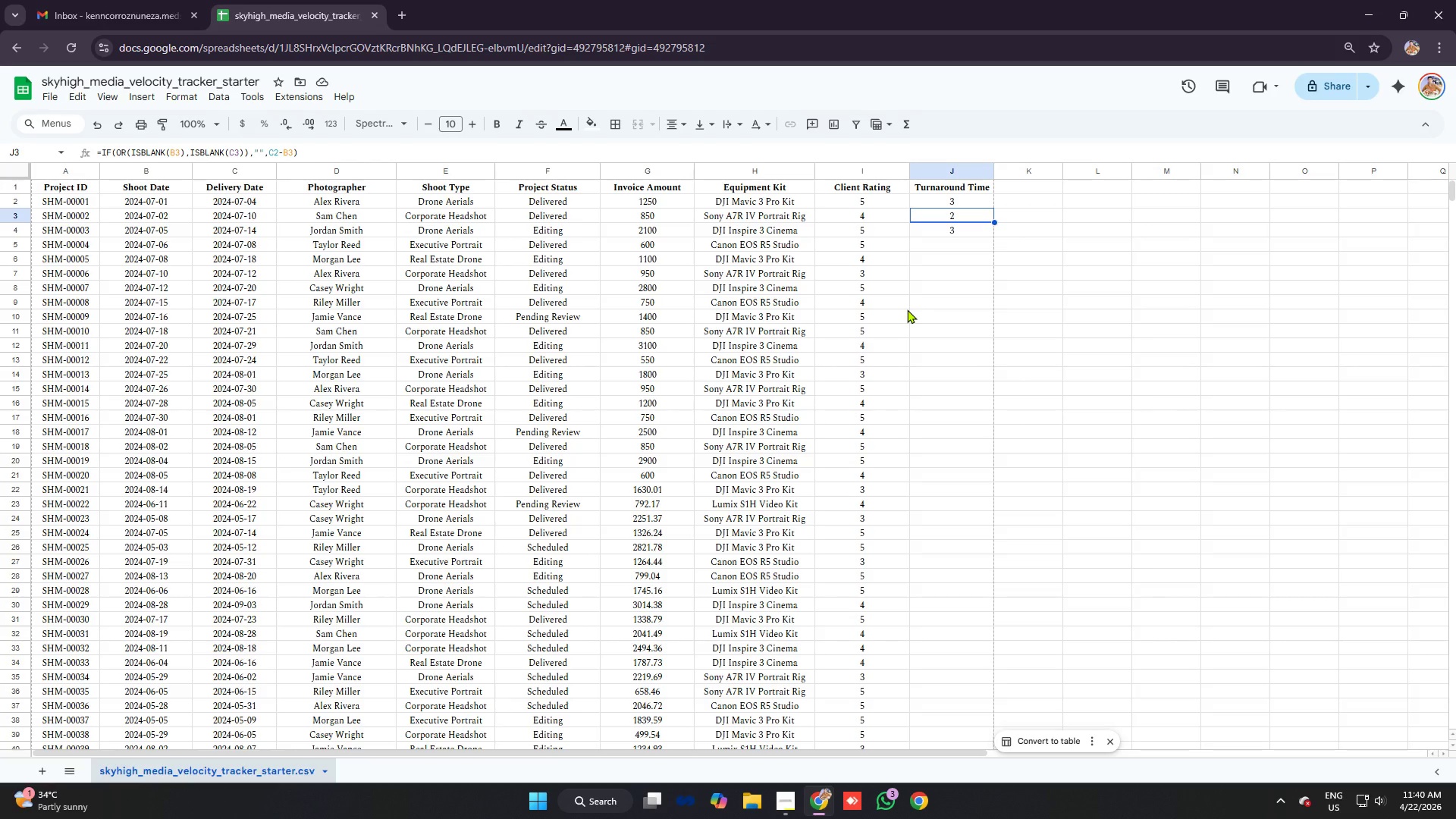 
wait(11.85)
 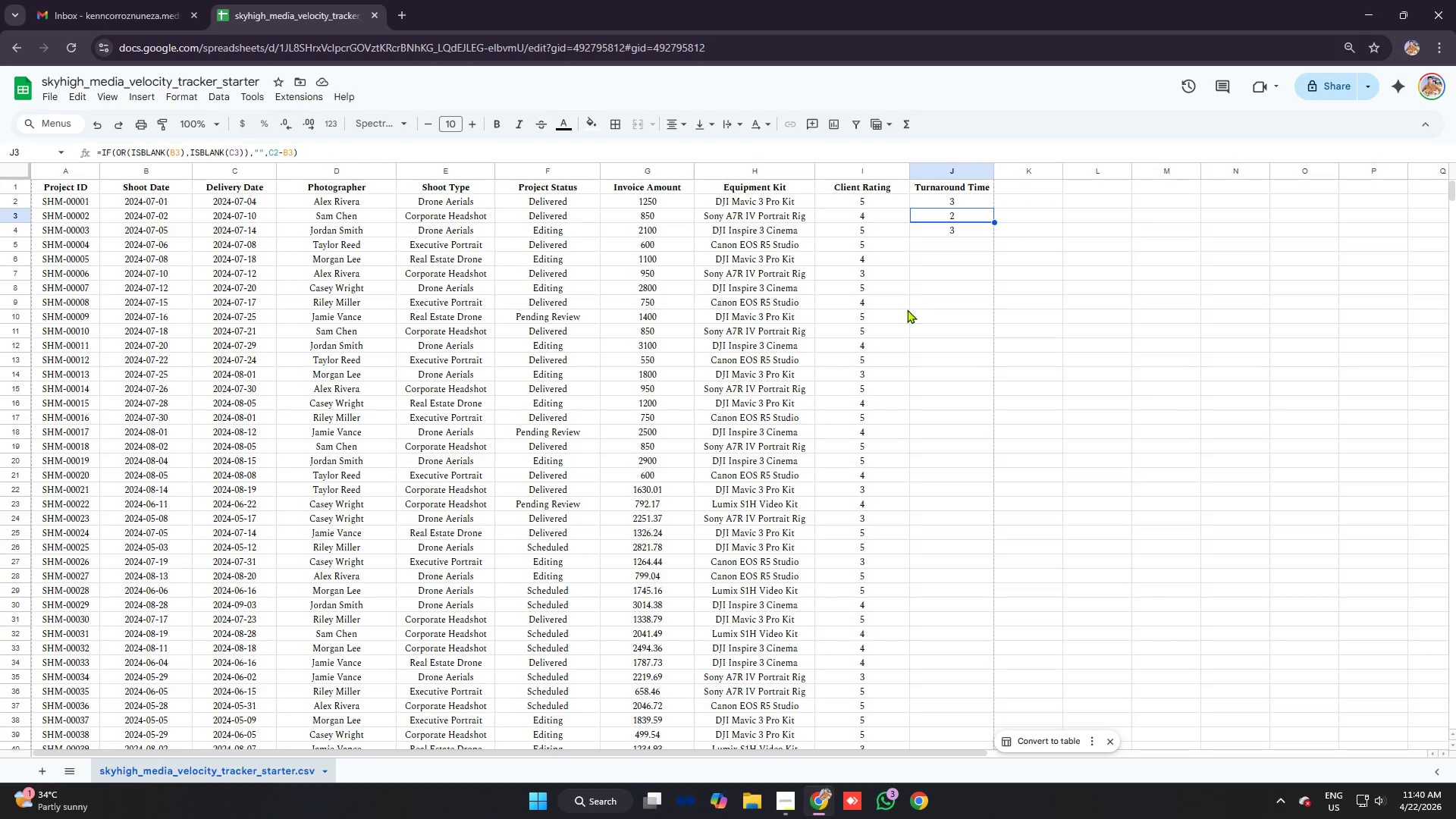 
mouse_move([295, 160])
 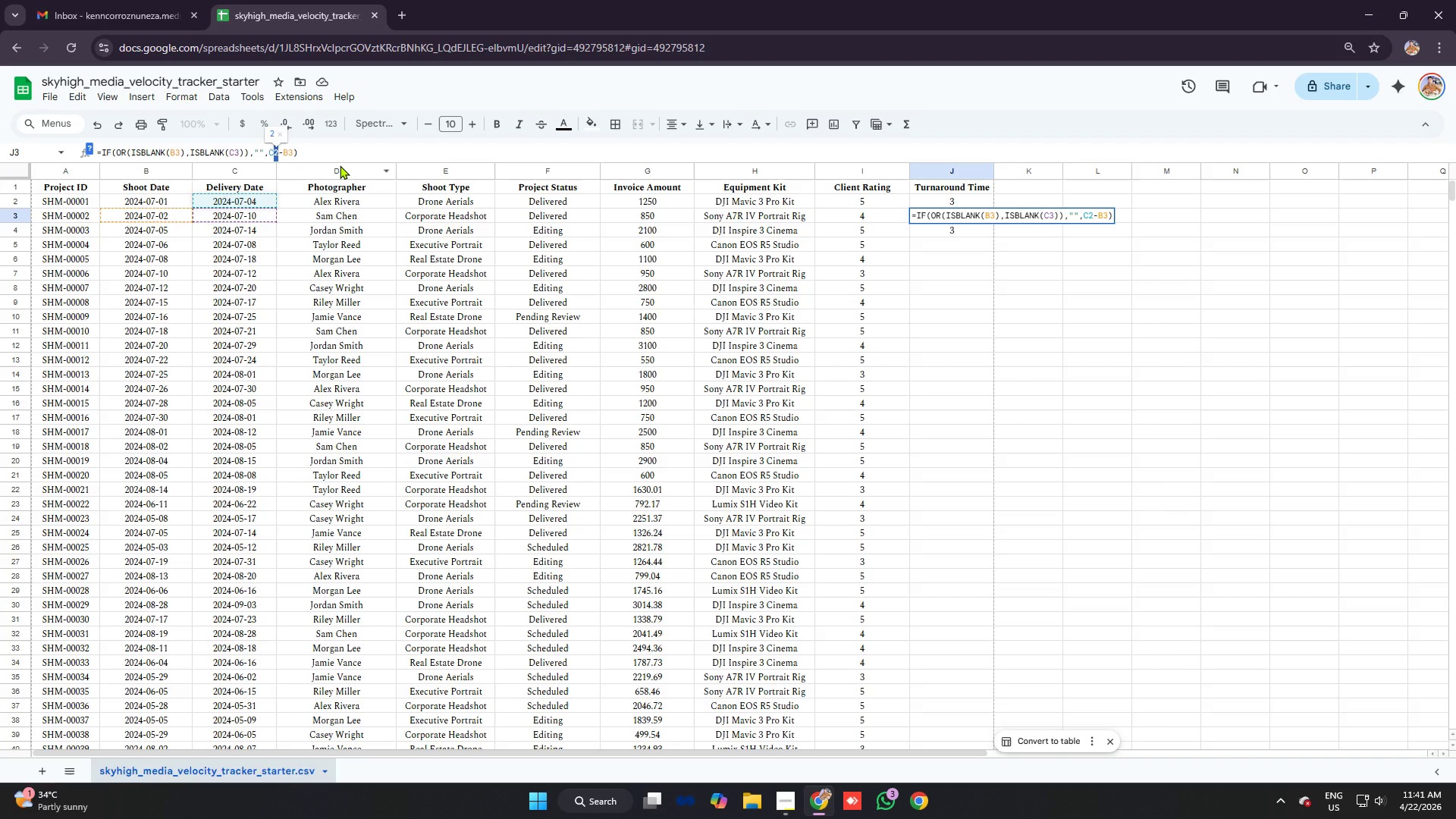 
key(3)
 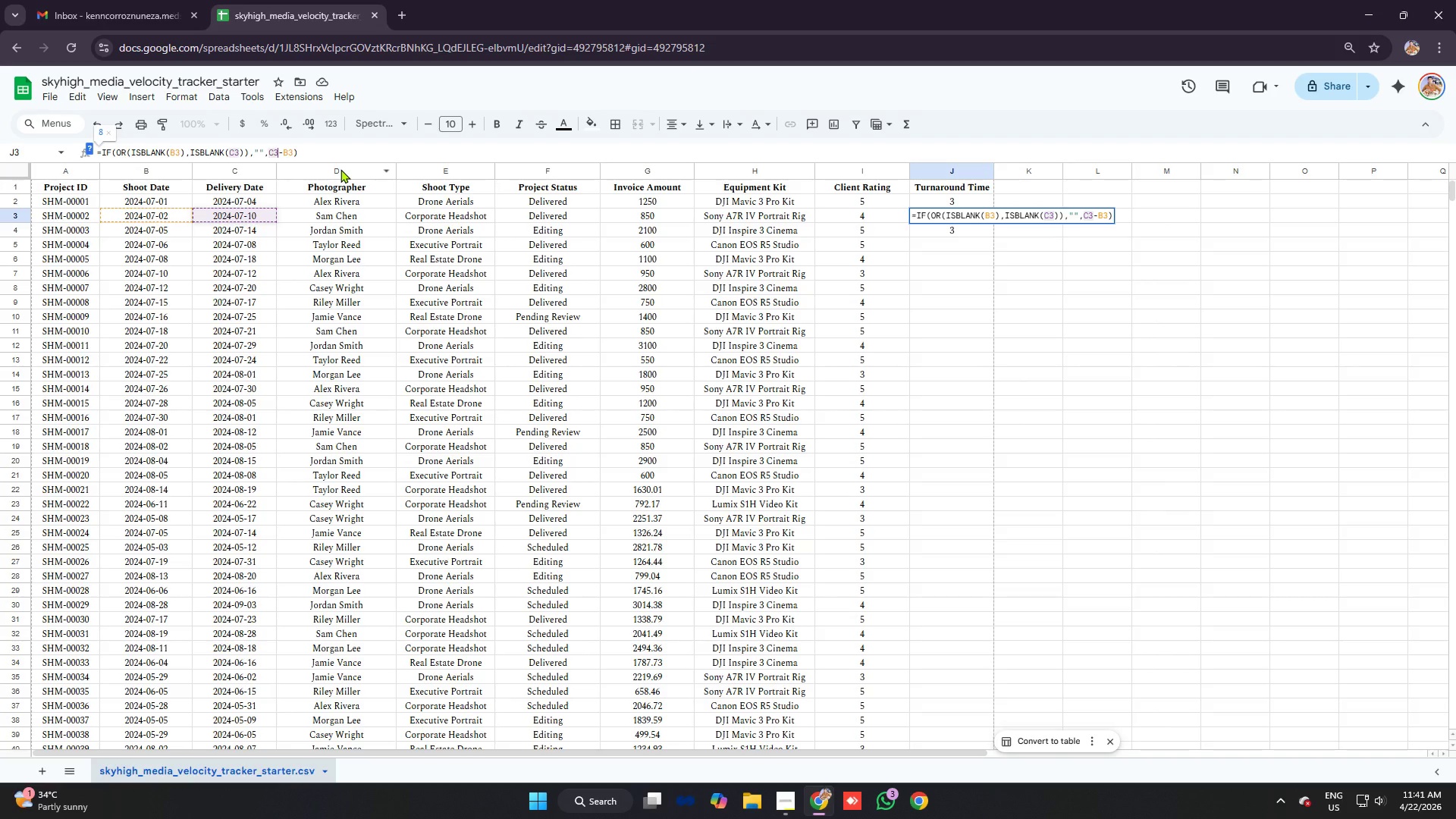 
key(Enter)
 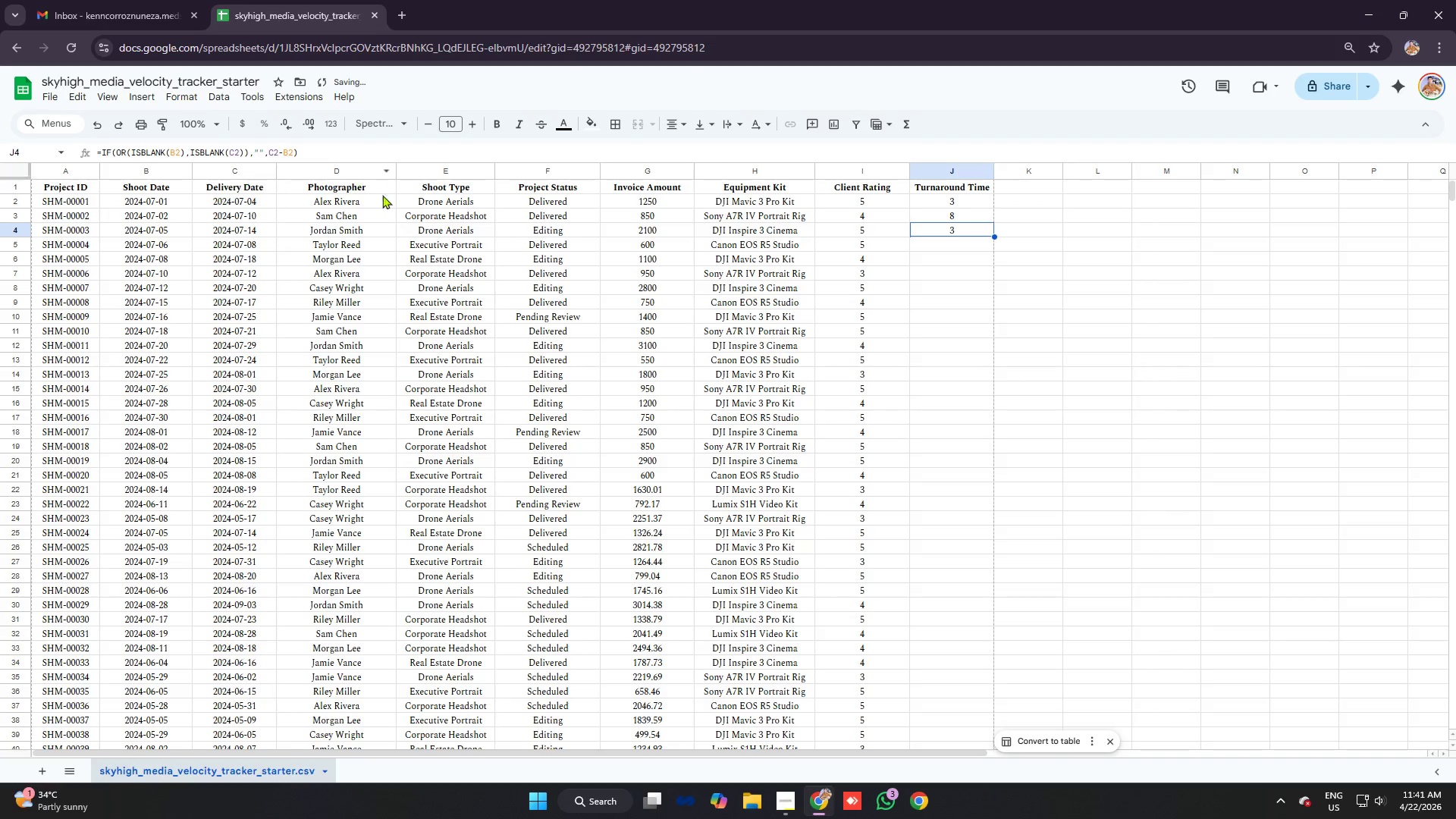 
mouse_move([307, 152])
 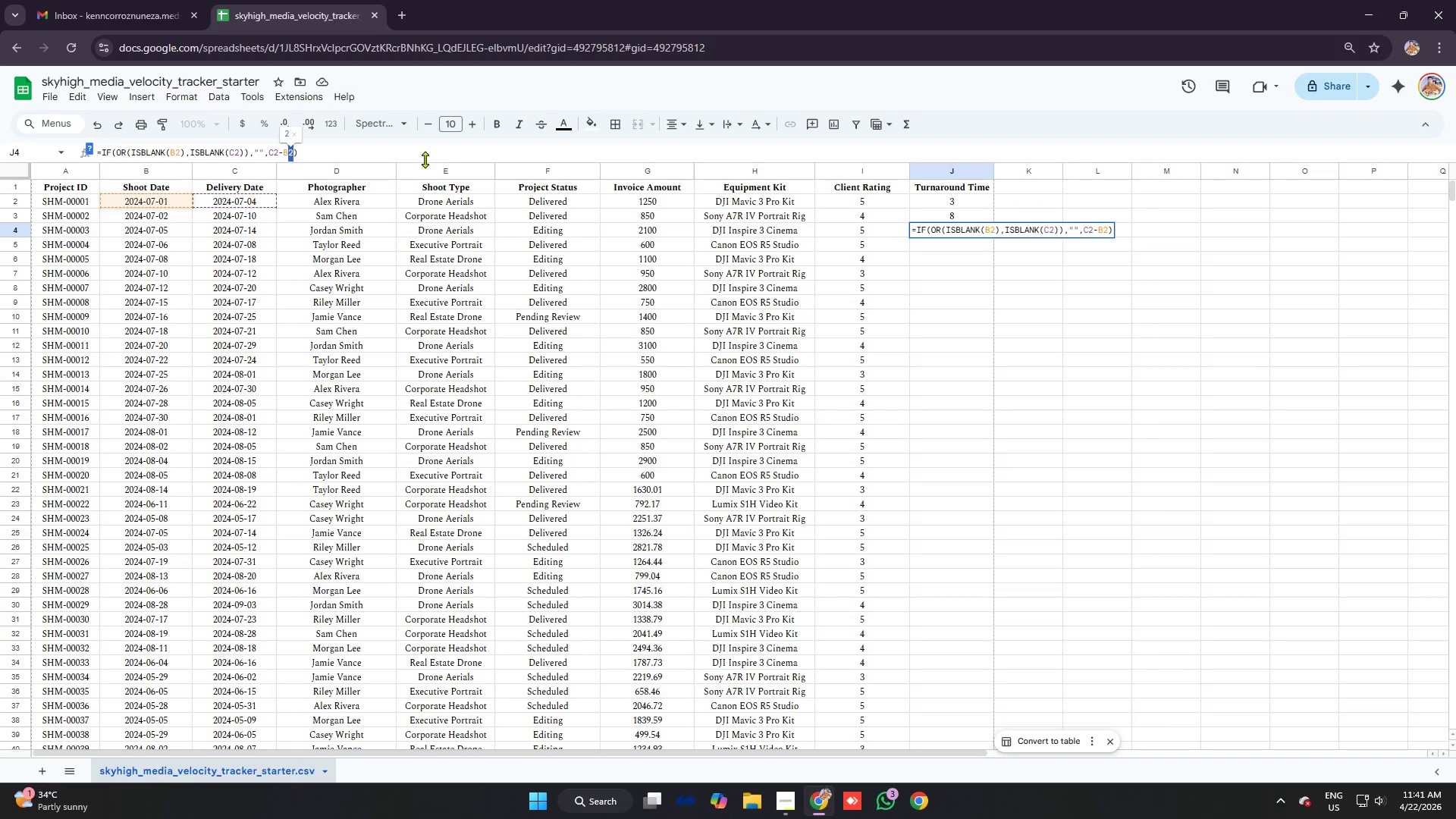 
type(44)
 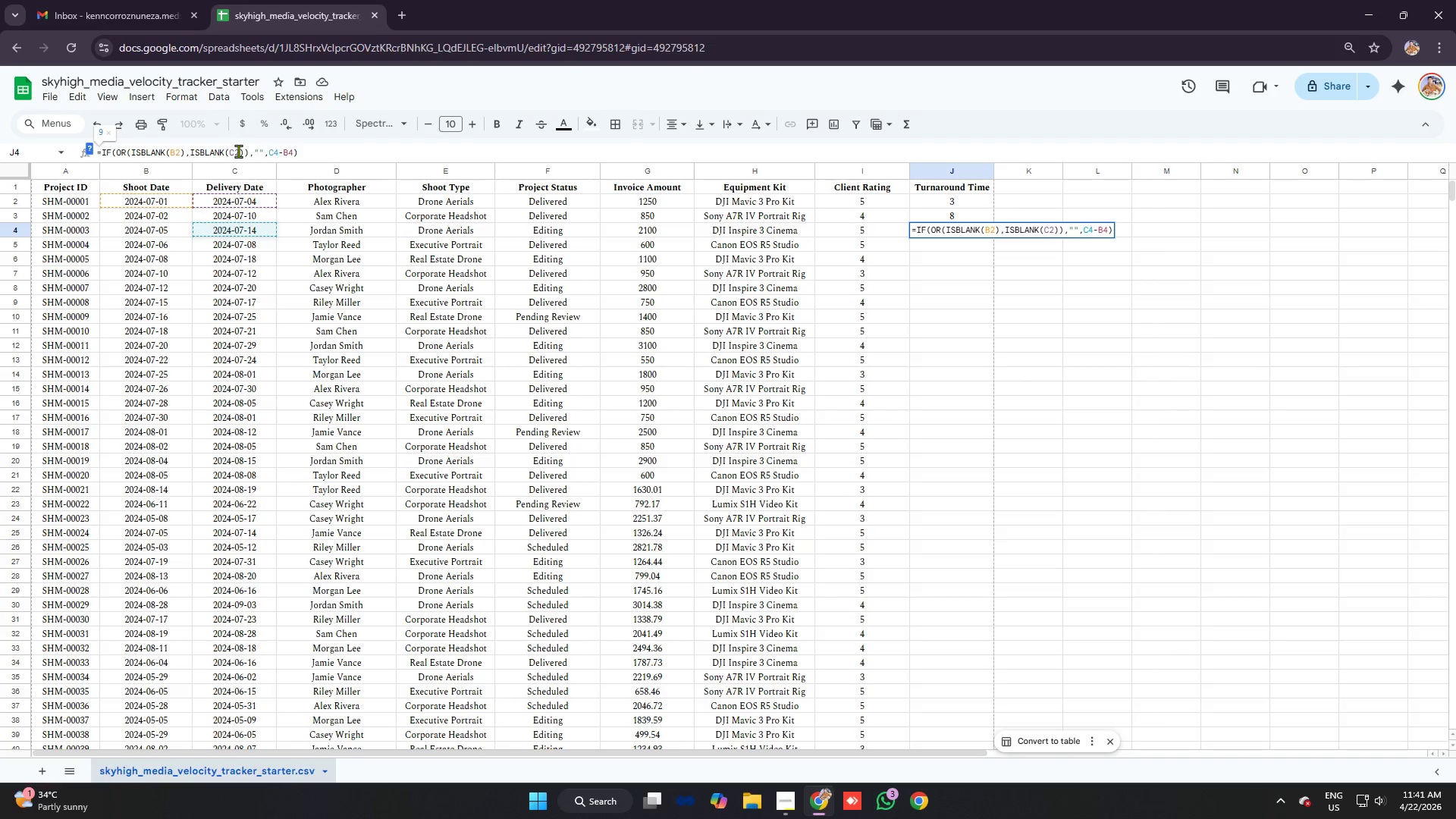 
wait(6.41)
 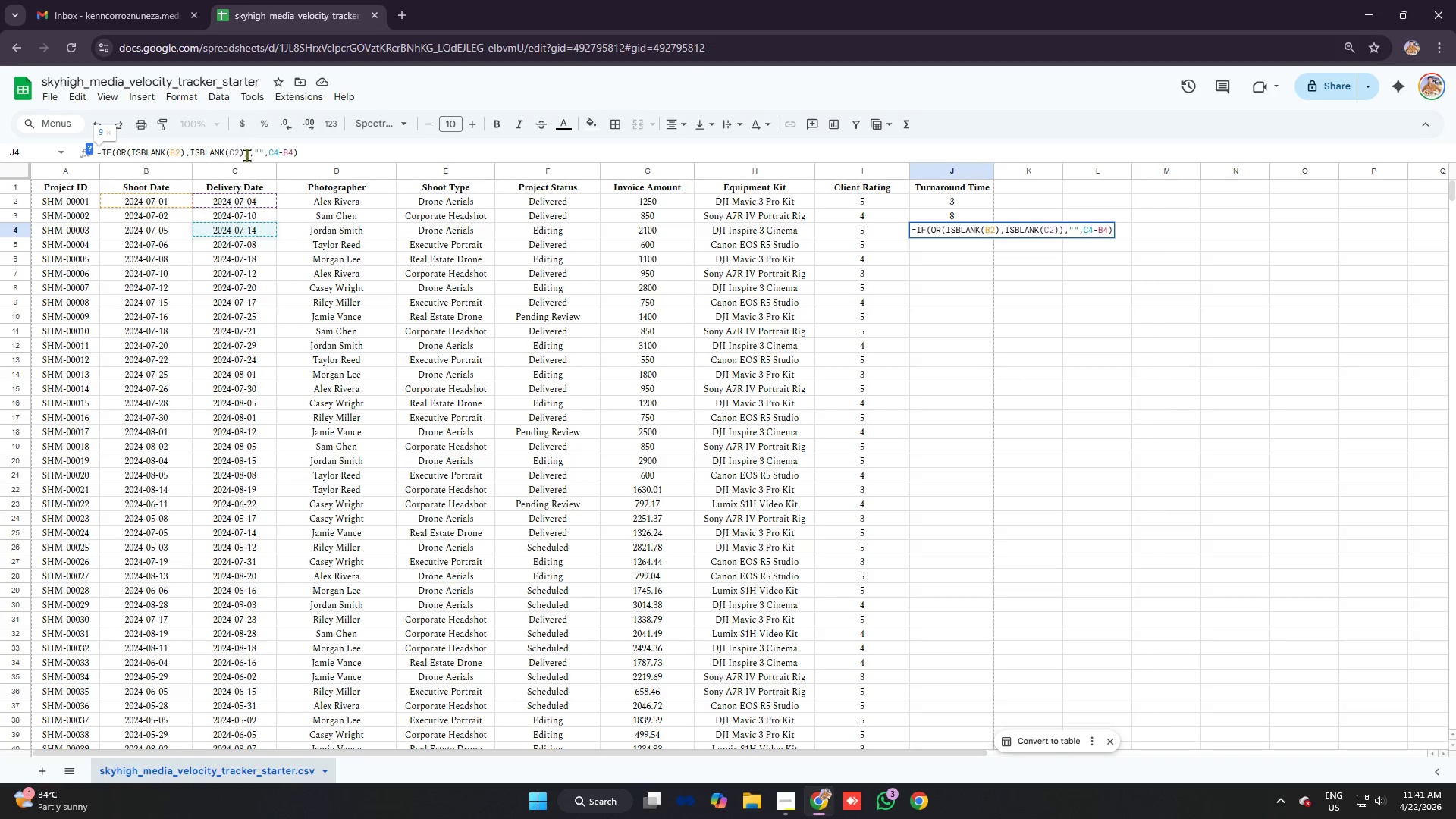 
key(4)
 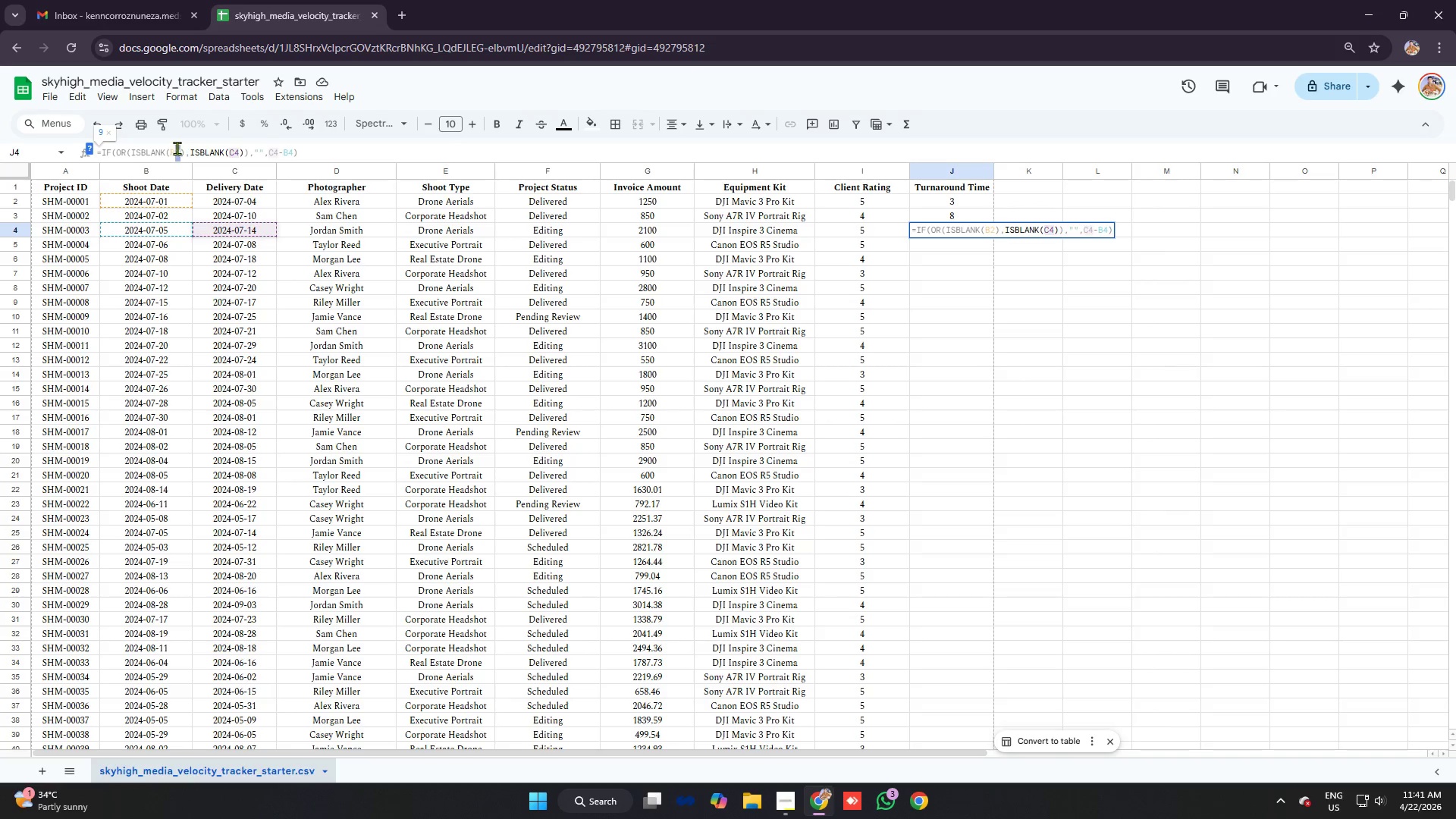 
key(4)
 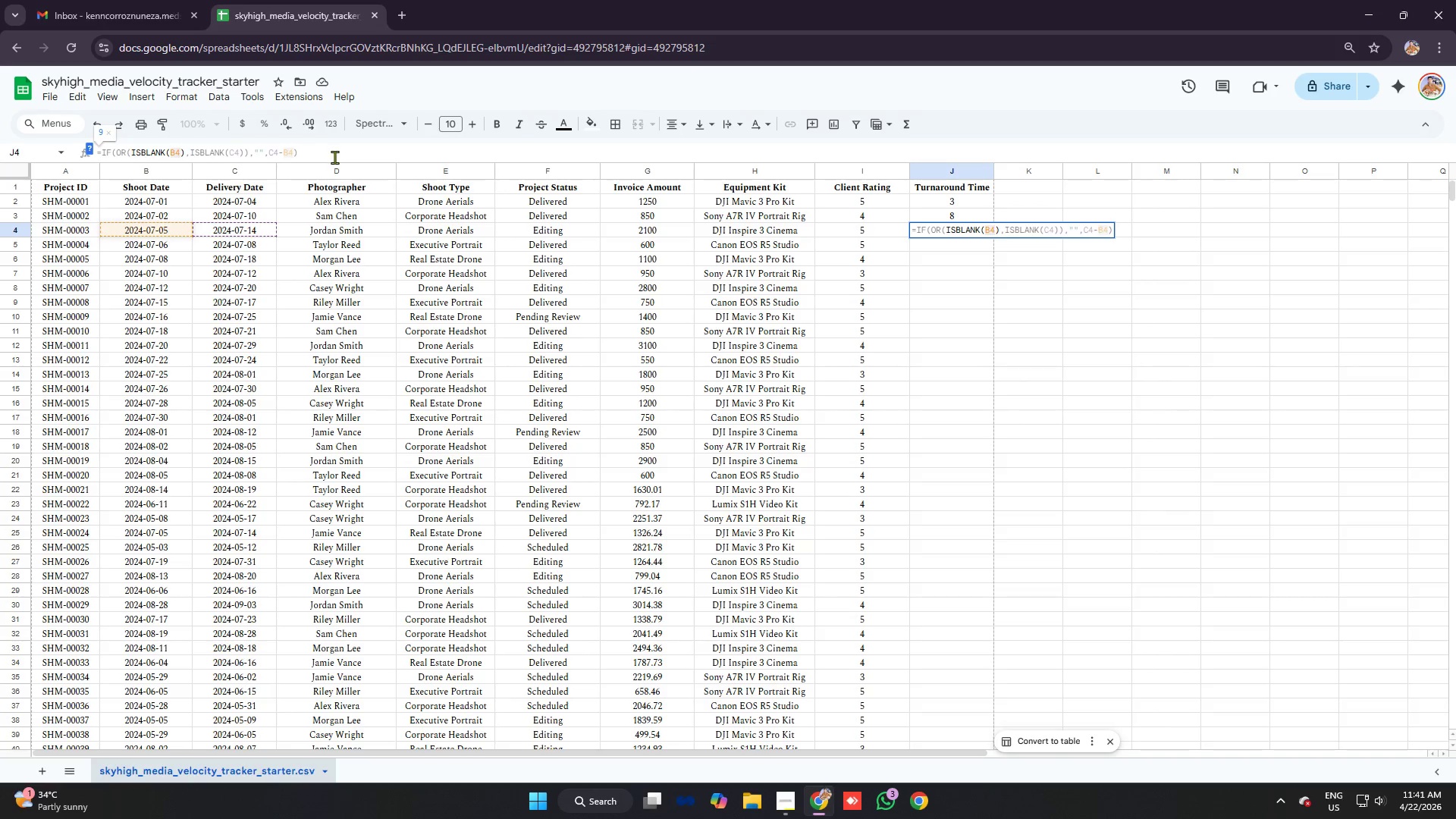 
key(Enter)
 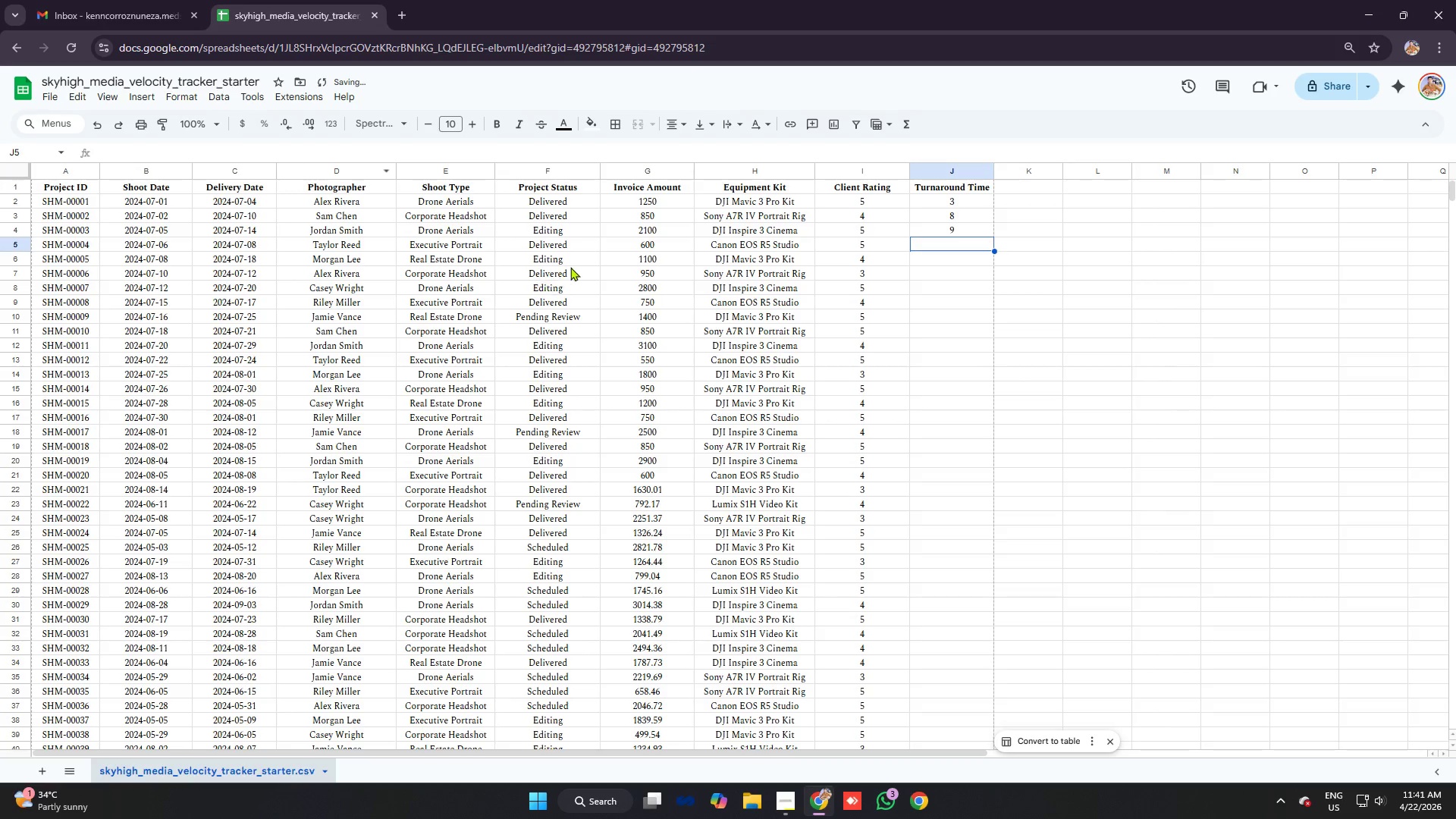 
key(Control+V)
 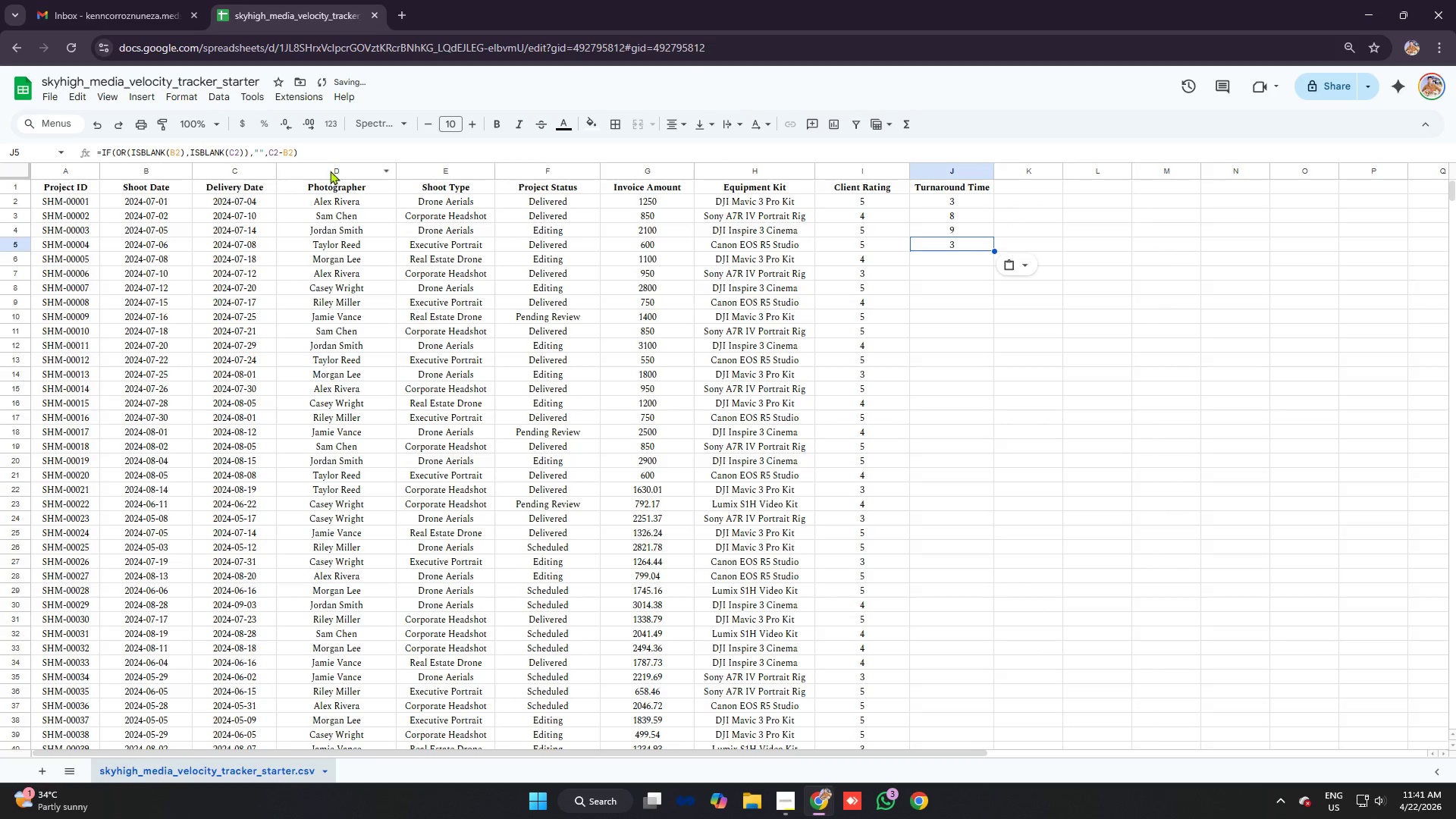 
mouse_move([290, 154])
 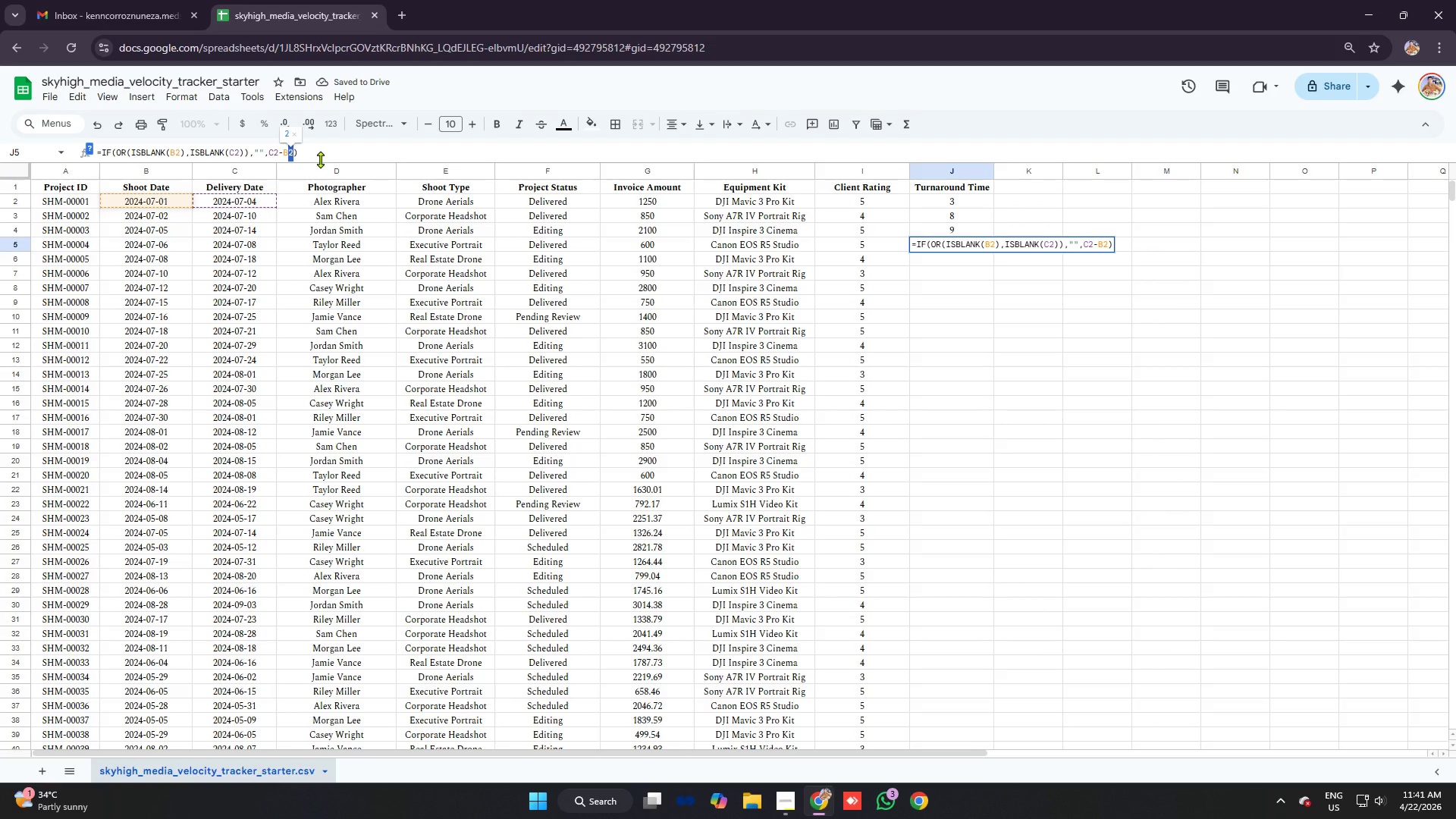 
type(55)
 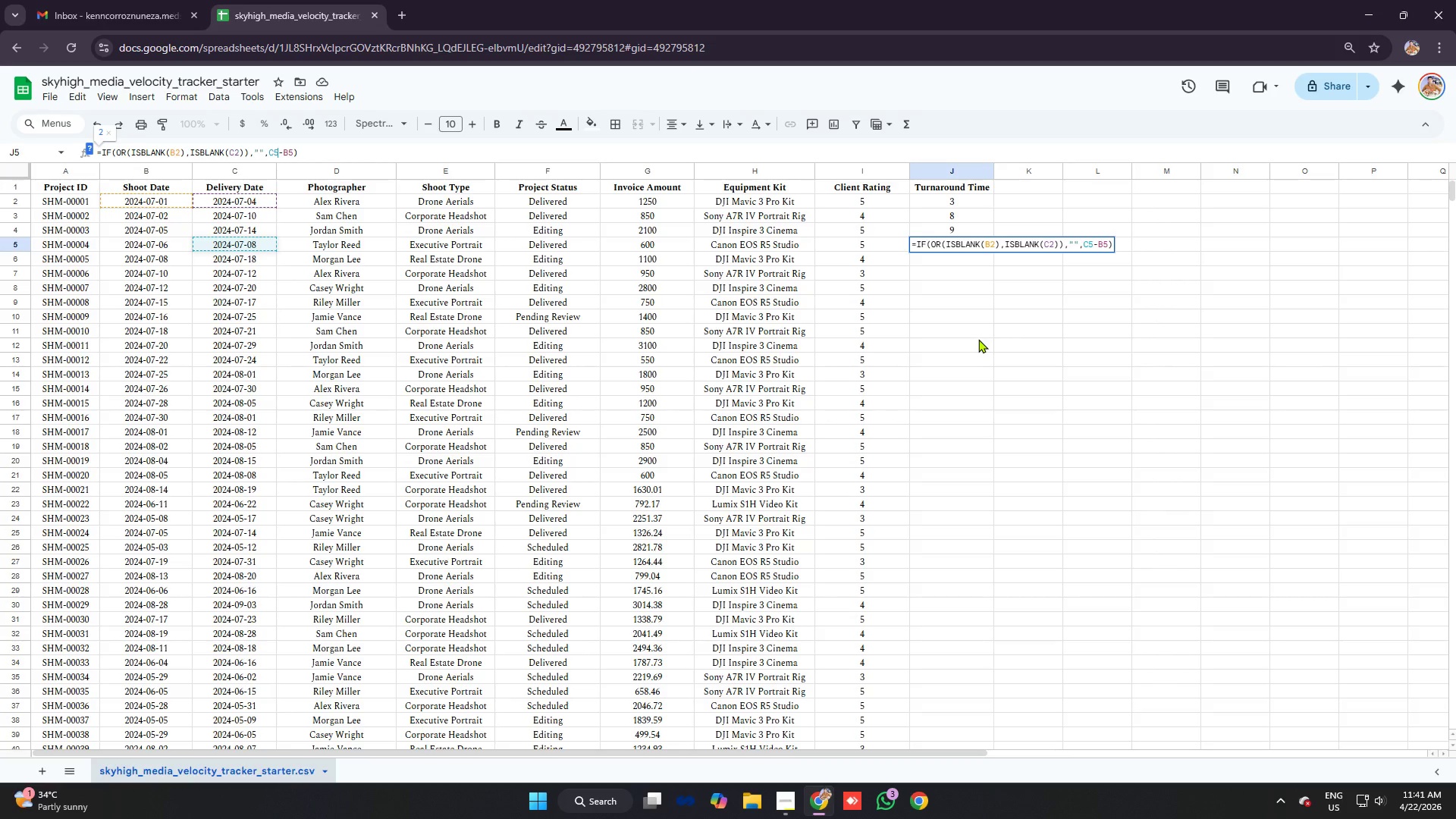 
wait(10.5)
 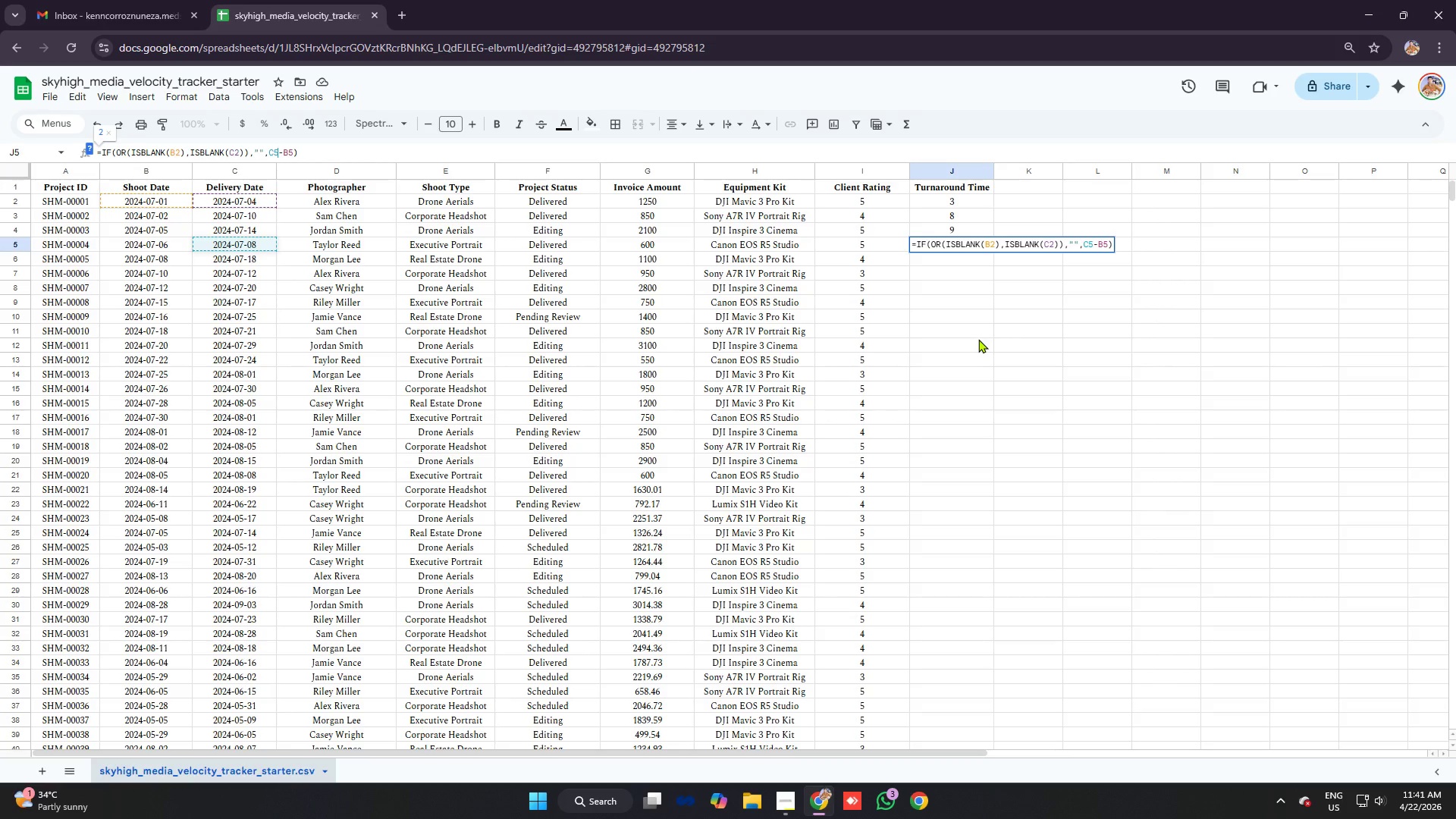 
scroll: coordinate [419, 261], scroll_direction: up, amount: 4.0
 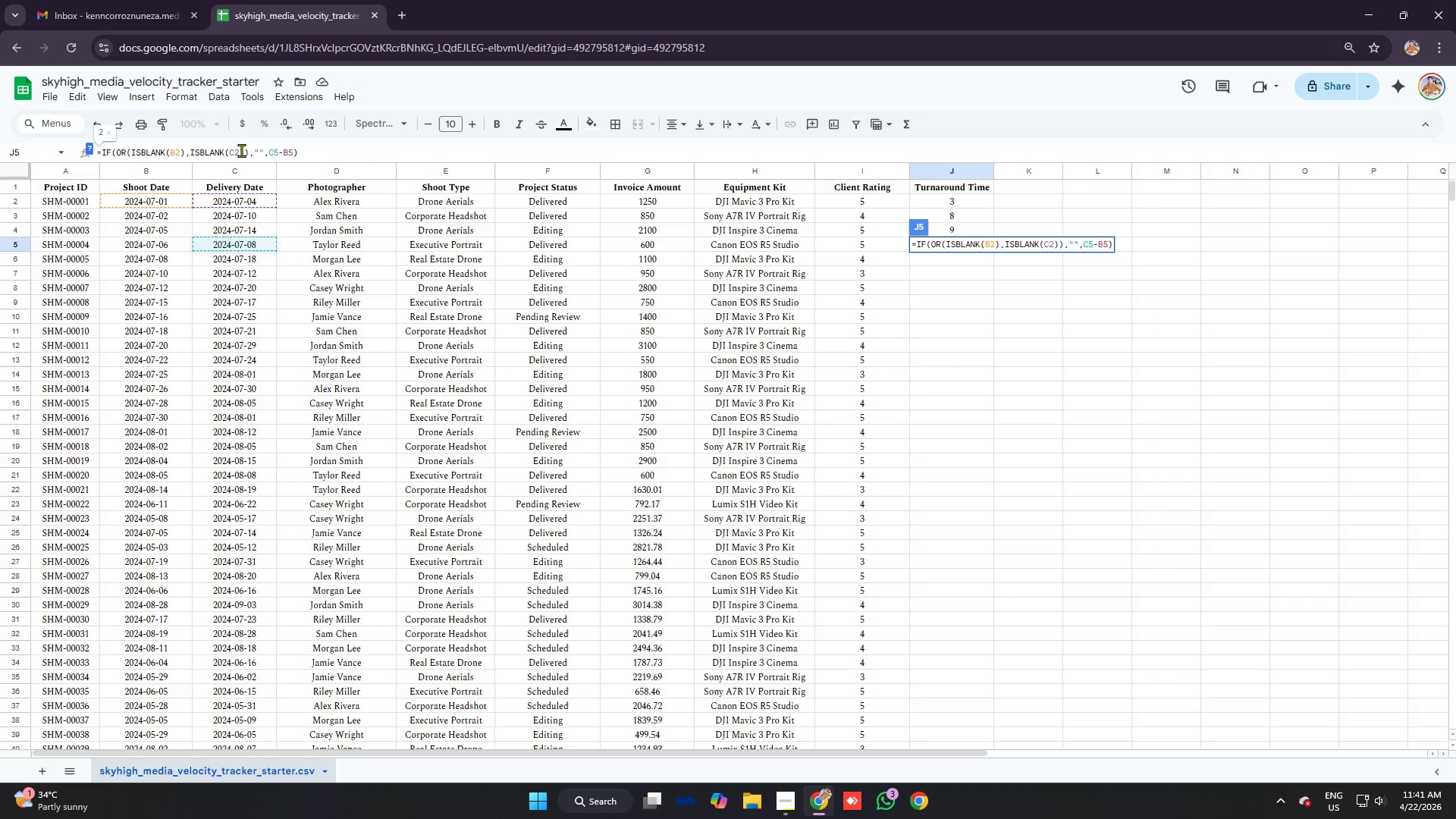 
left_click_drag(start_coordinate=[240, 148], to_coordinate=[236, 148])
 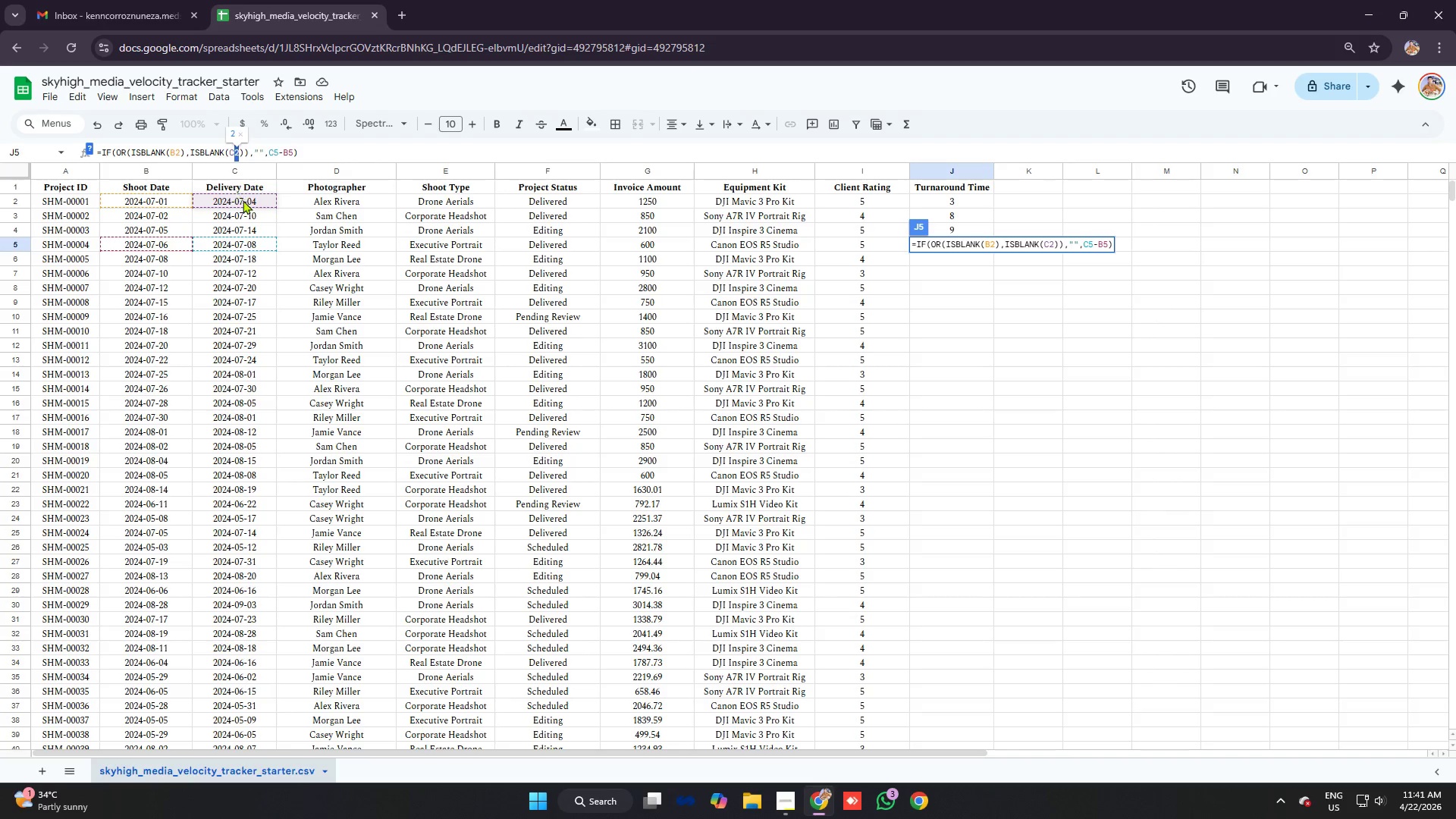 
type(55)
 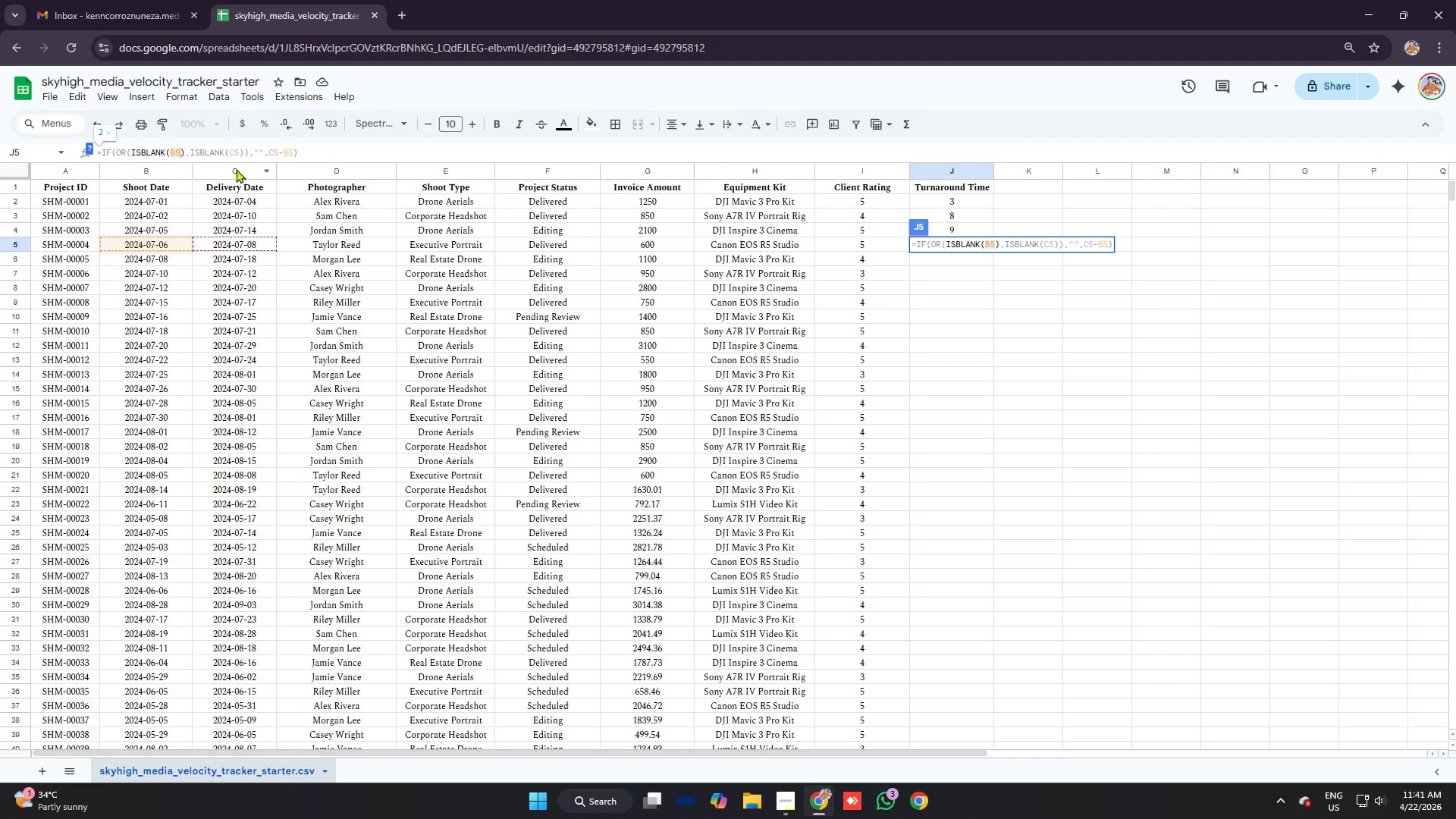 
left_click_drag(start_coordinate=[180, 153], to_coordinate=[177, 152])
 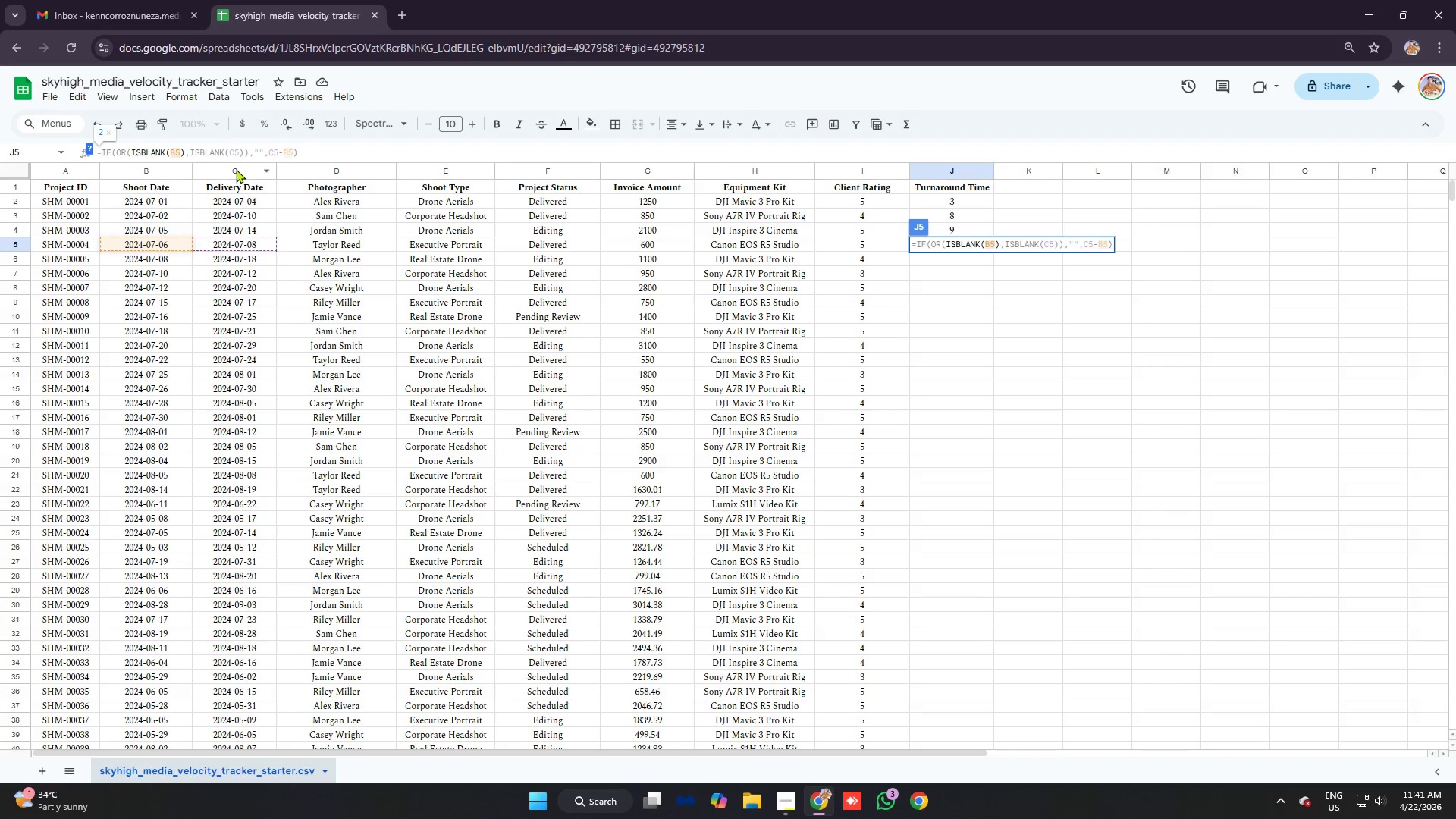 
key(Enter)
 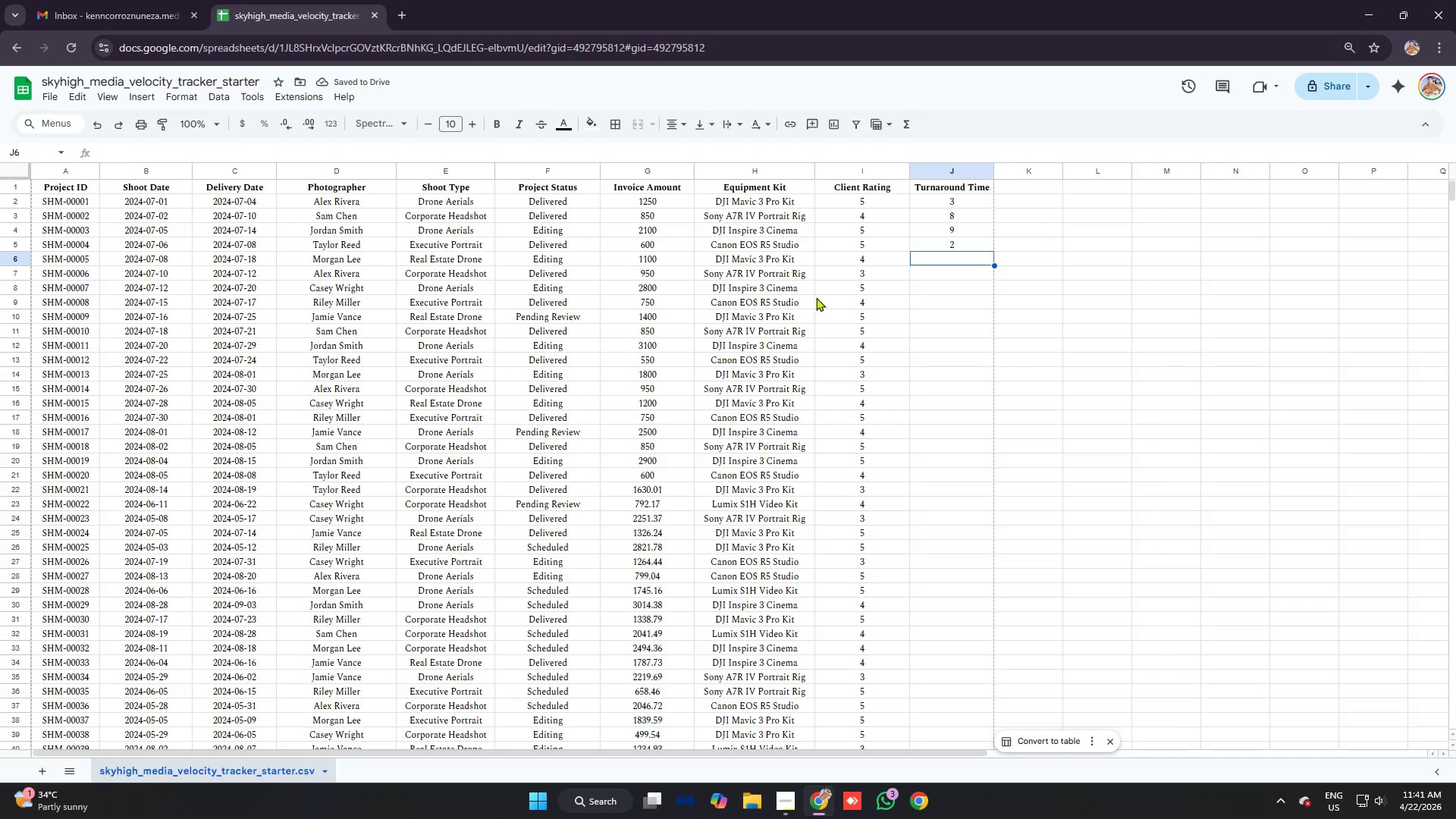 
wait(5.36)
 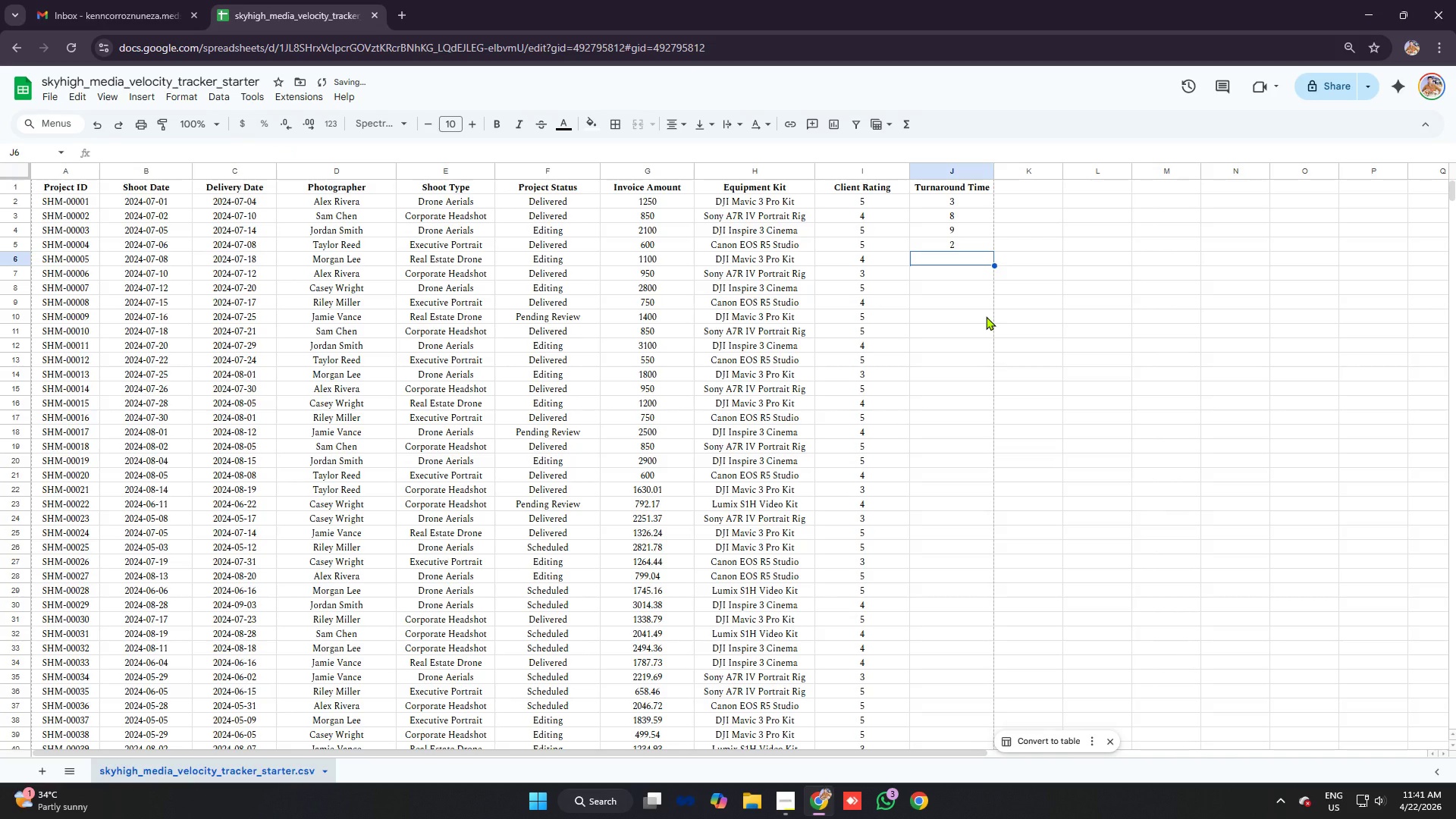 
left_click([974, 242])
 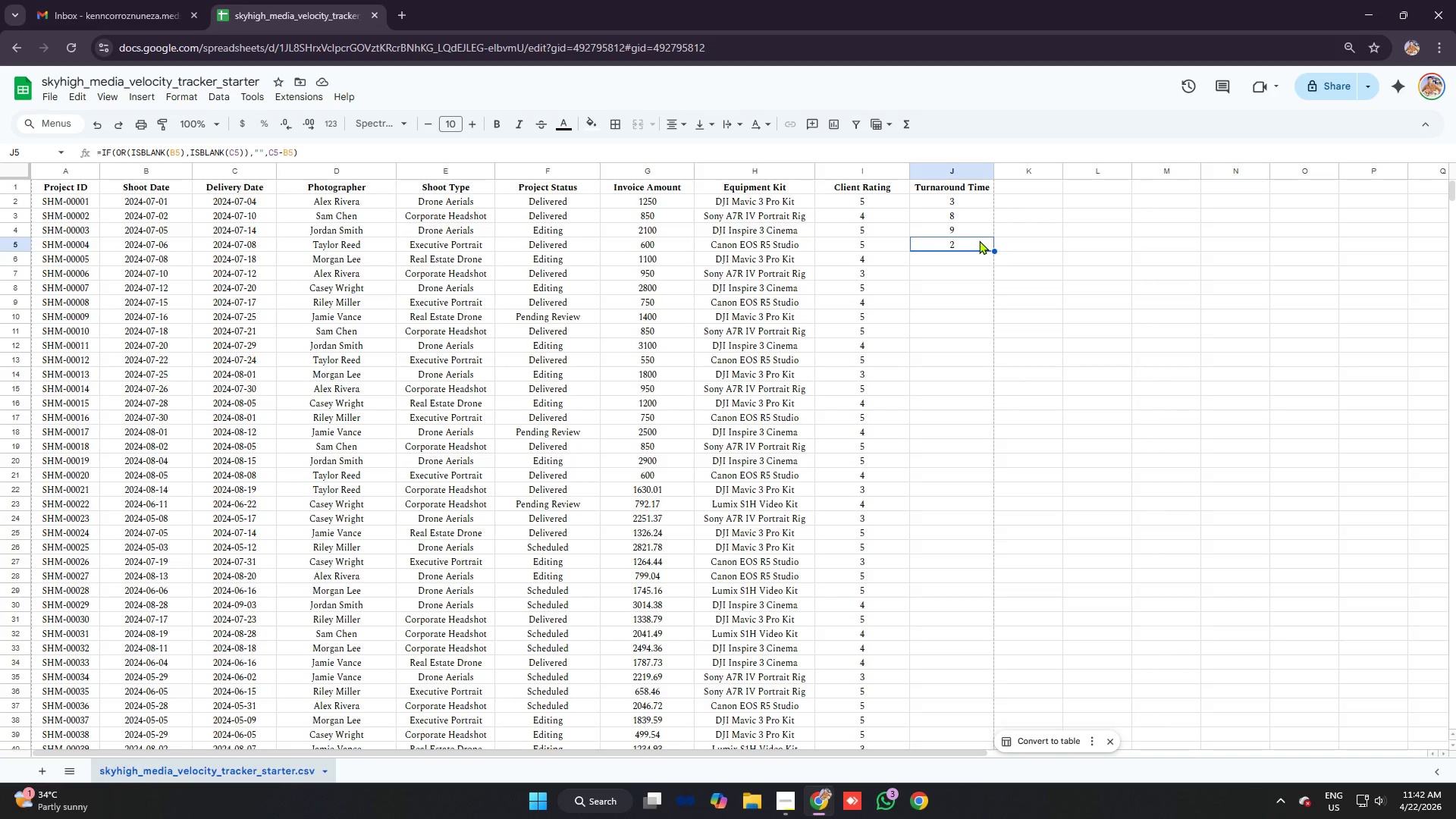 
wait(9.38)
 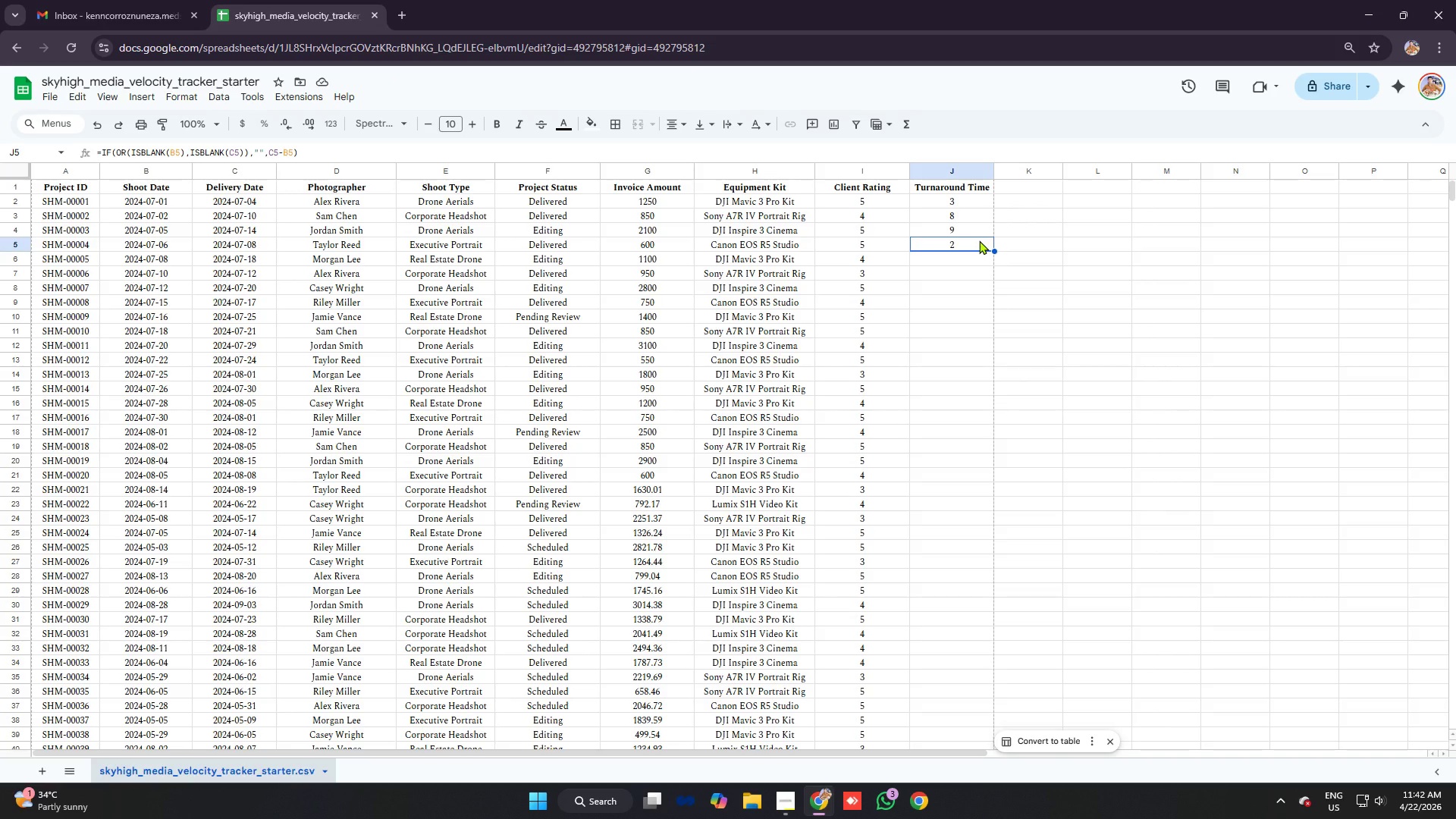 
scroll: coordinate [570, 261], scroll_direction: up, amount: 4.0
 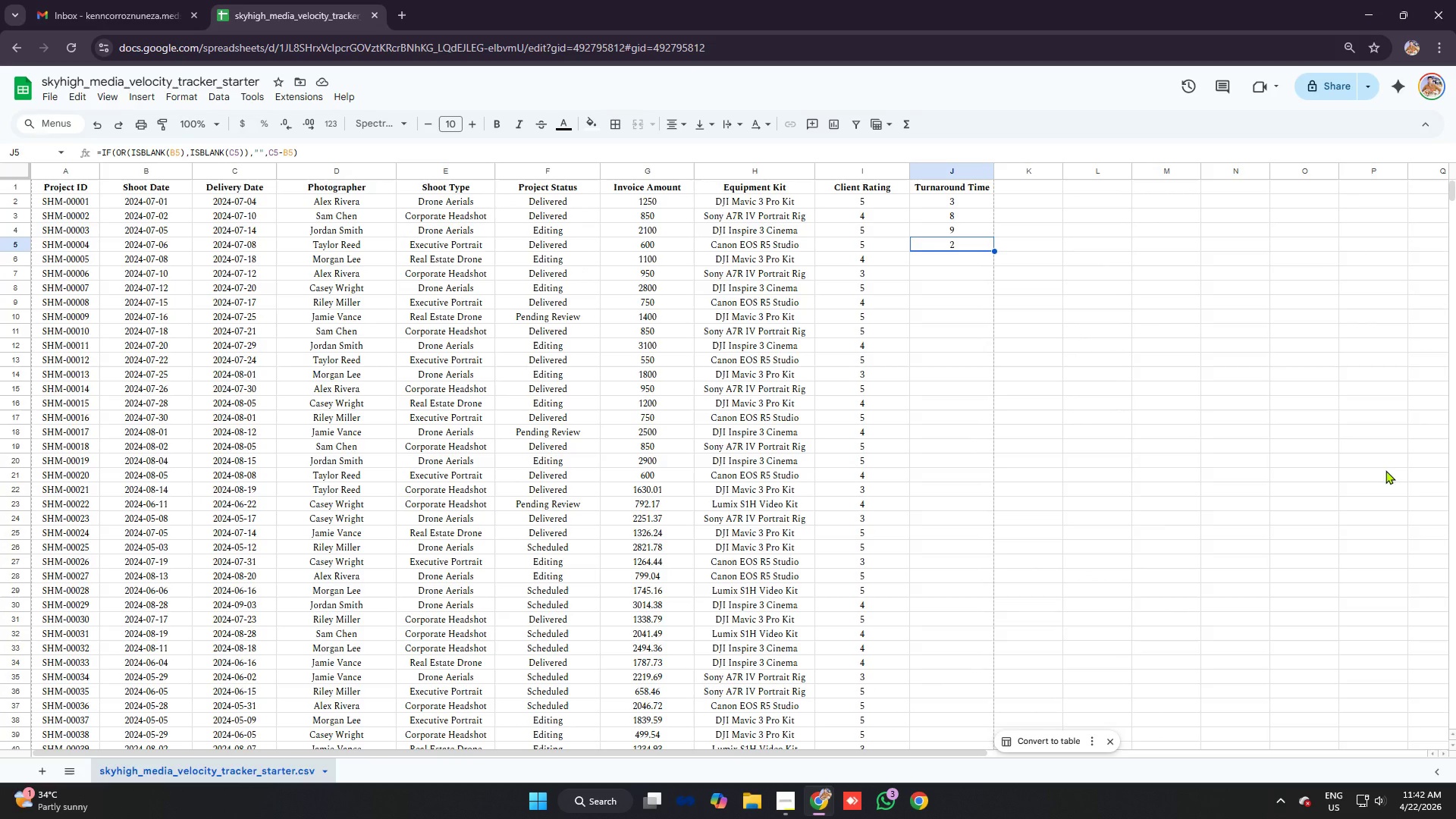 
type(=IF)
key(Tab)
 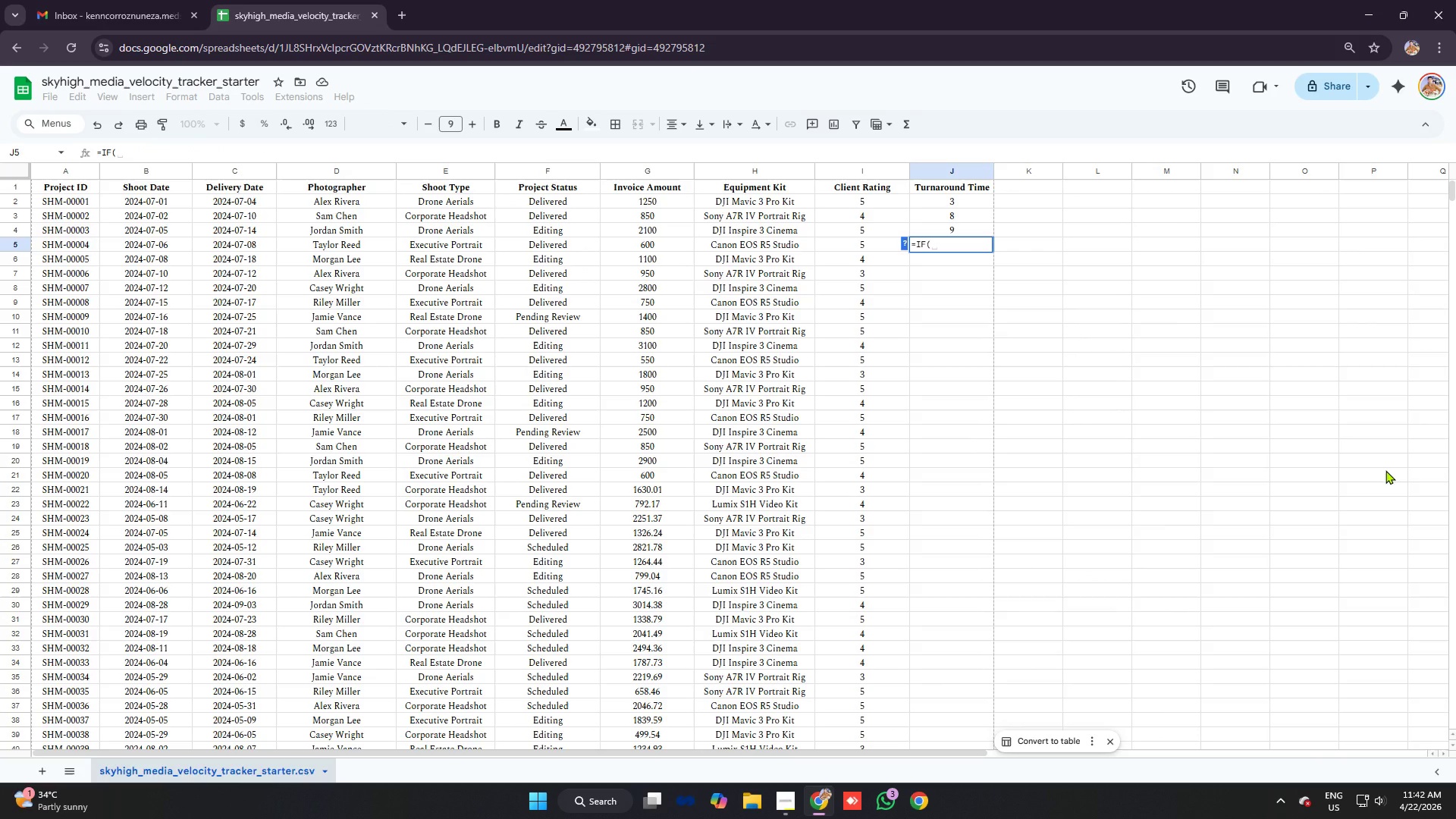 
type(OR)
key(Tab)
type(ID)
key(Backspace)
type(SVL)
key(Backspace)
key(Backspace)
type(BL)
key(Tab)
type(B5)
 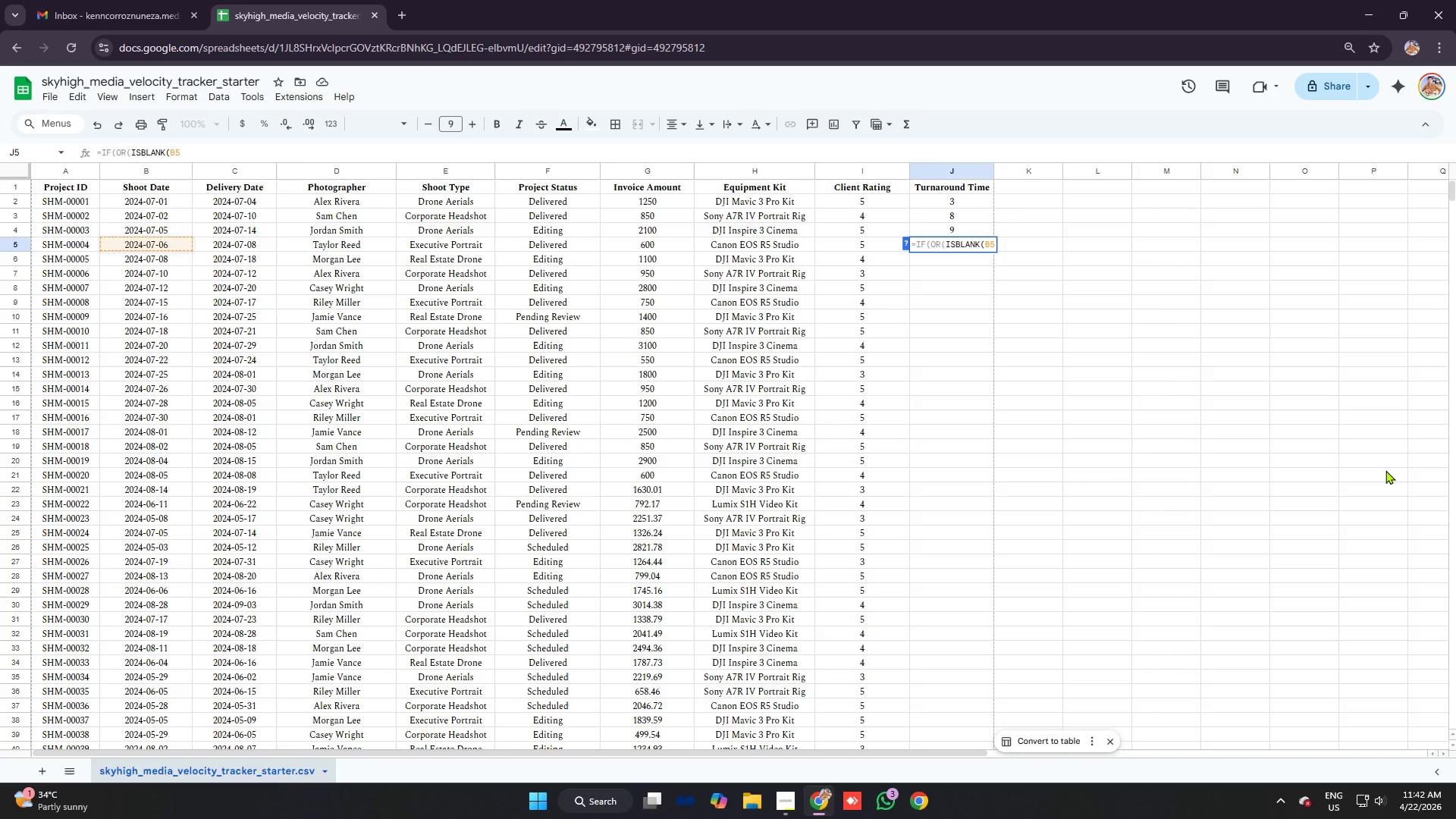 
hold_key(key=Backspace, duration=1.27)
 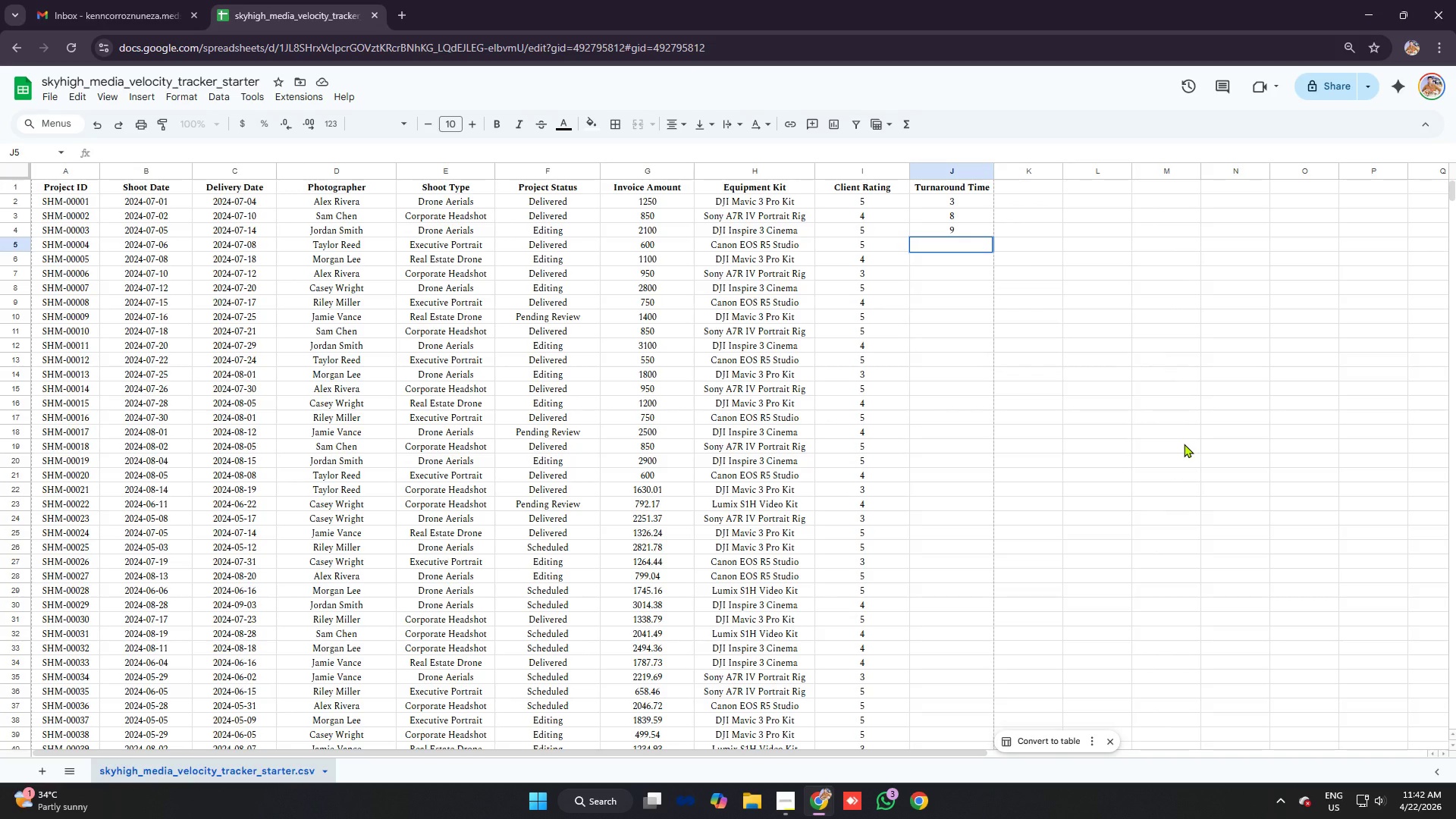 
hold_key(key=Backspace, duration=16.22)
 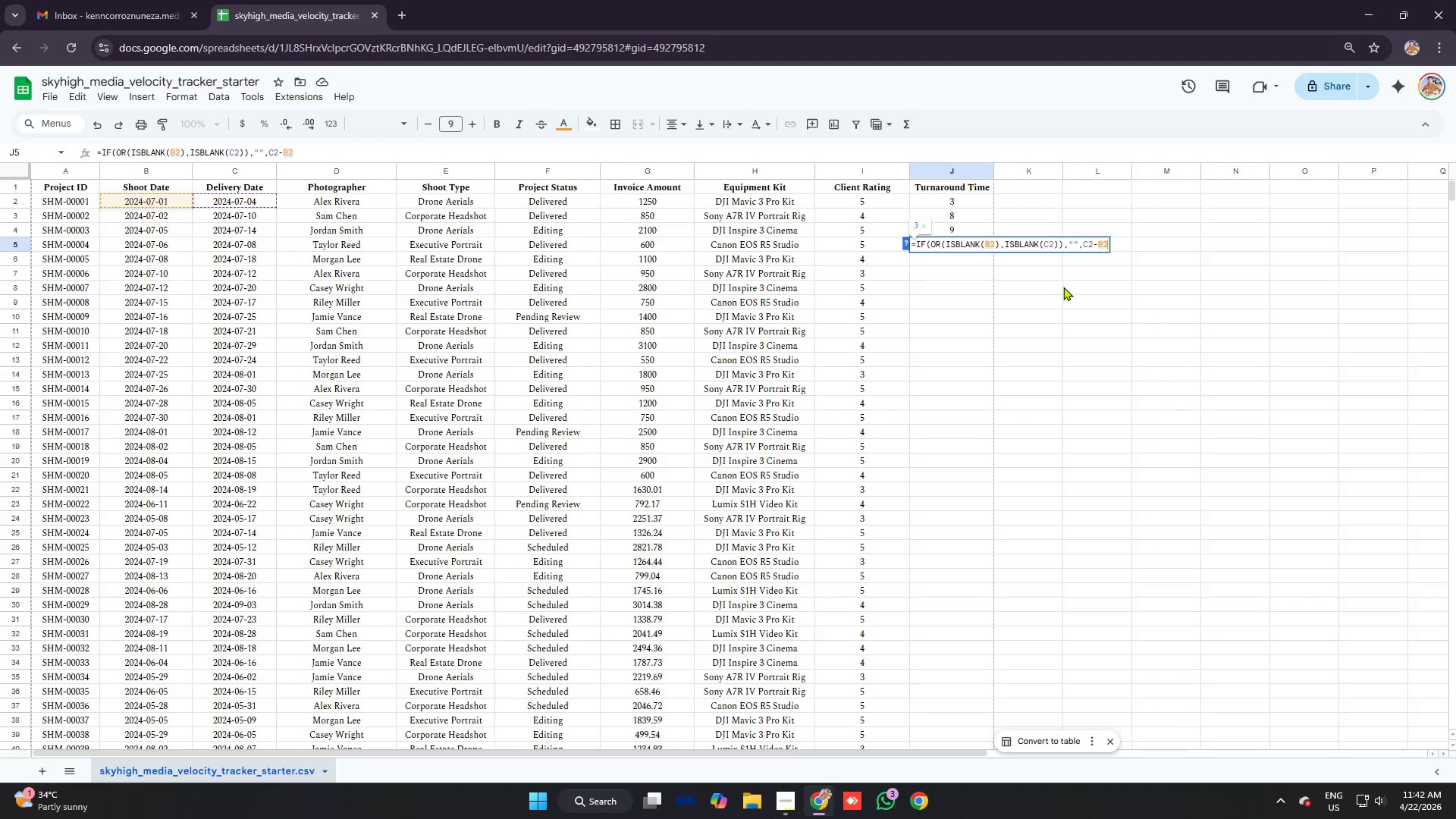 
key(Control+V)
 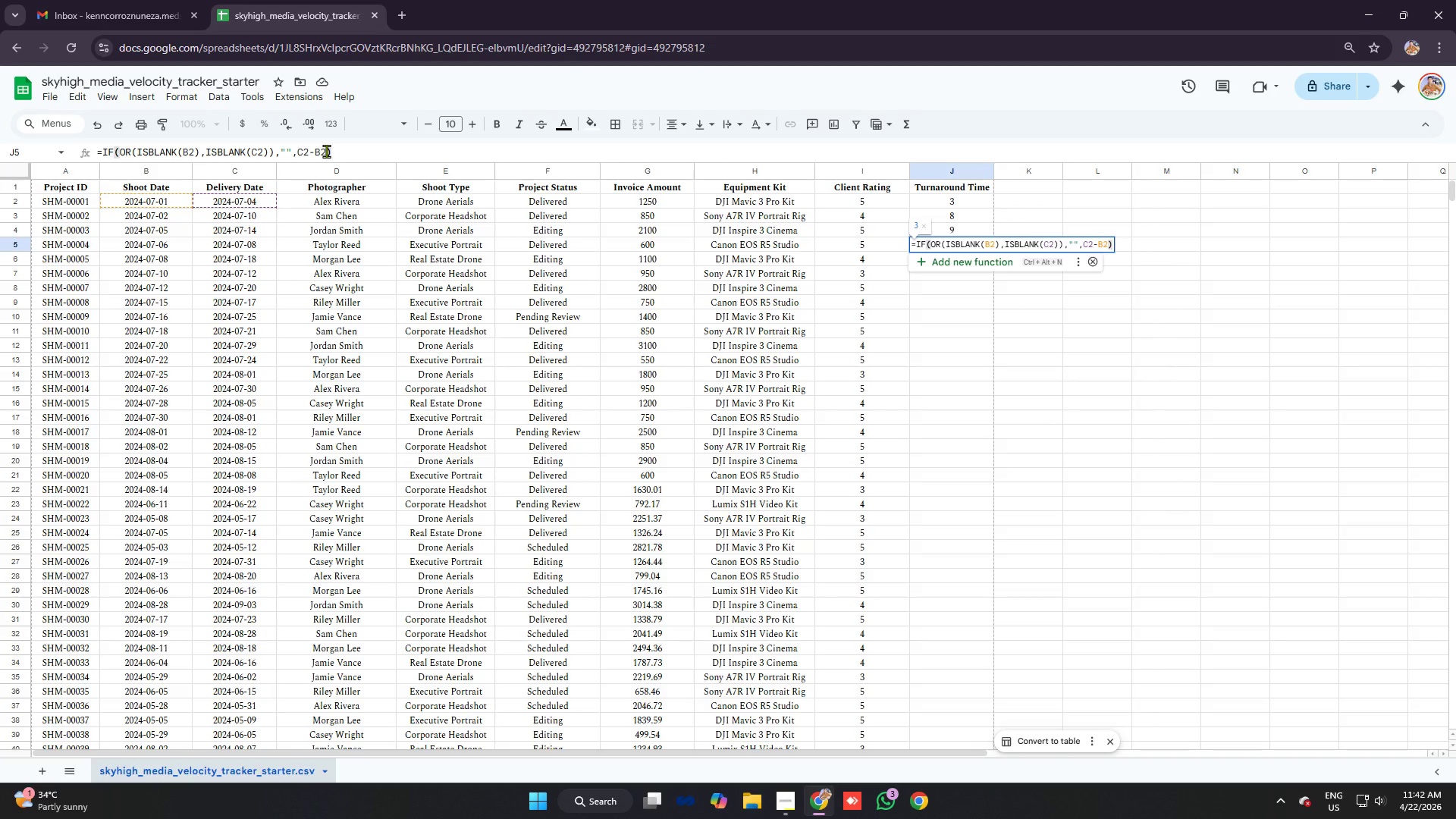 
key(Control+ControlLeft)
 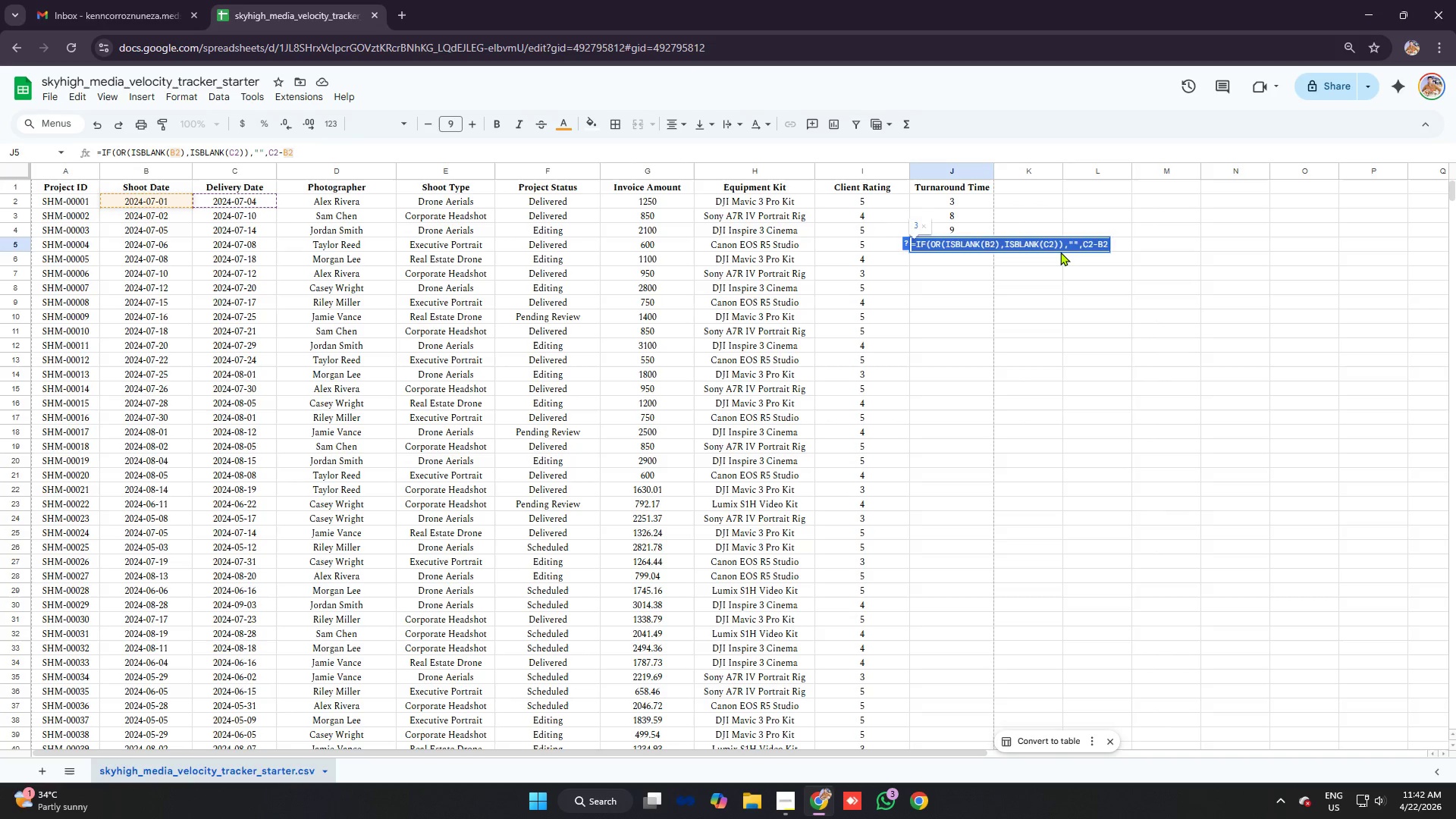 
key(Control+A)
 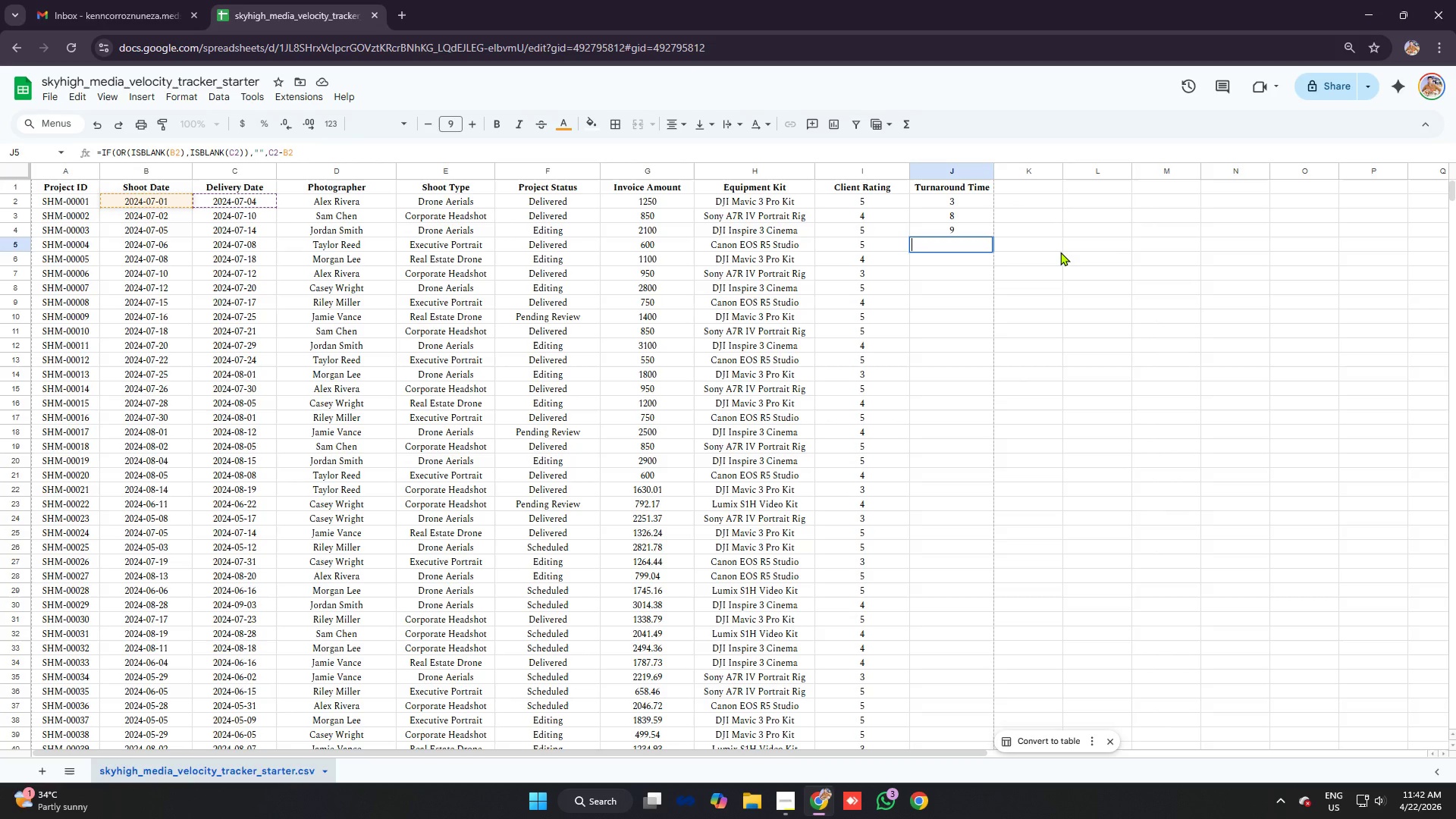 
key(Backspace)
 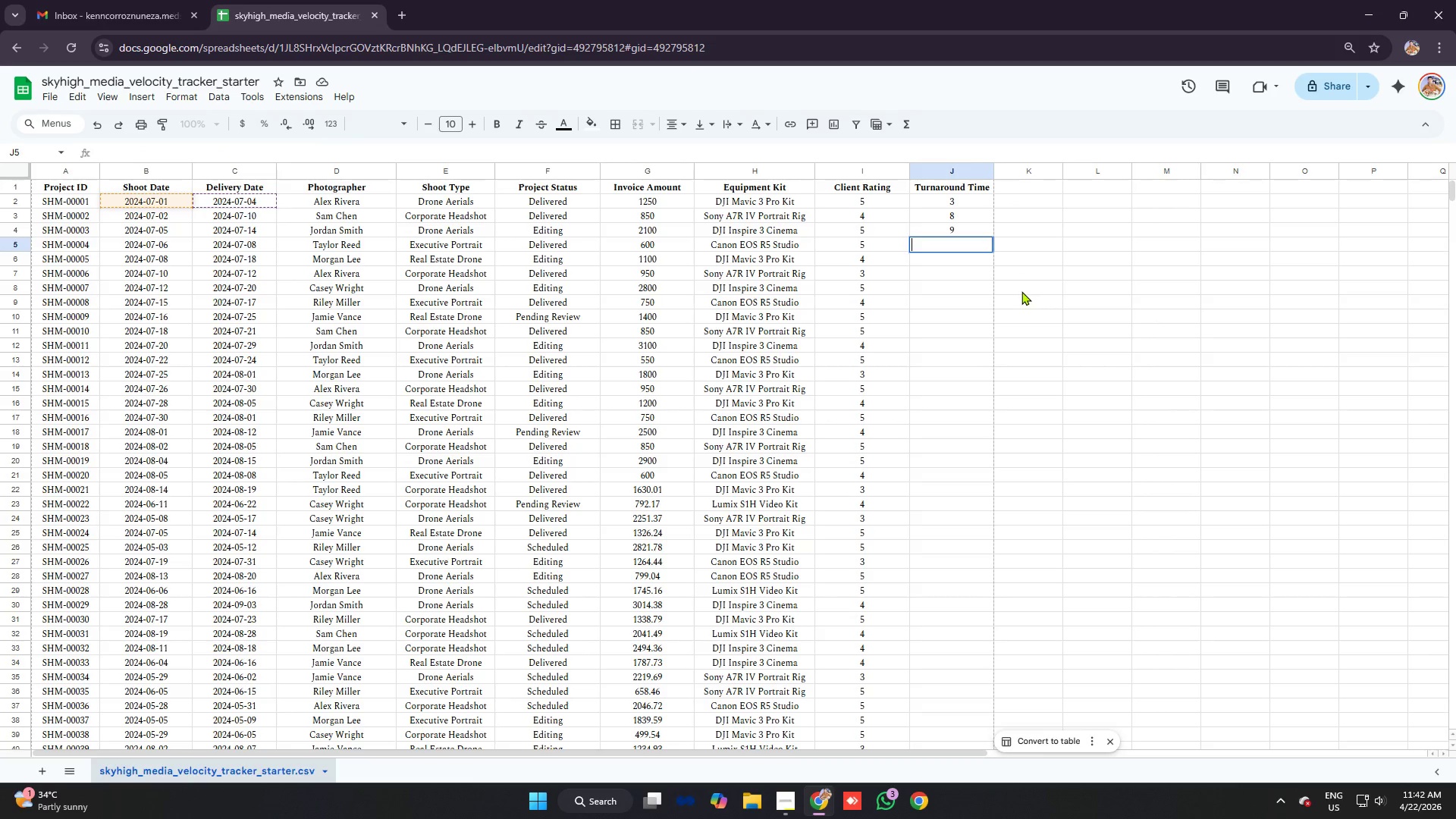 
left_click_drag(start_coordinate=[1021, 291], to_coordinate=[1015, 291])
 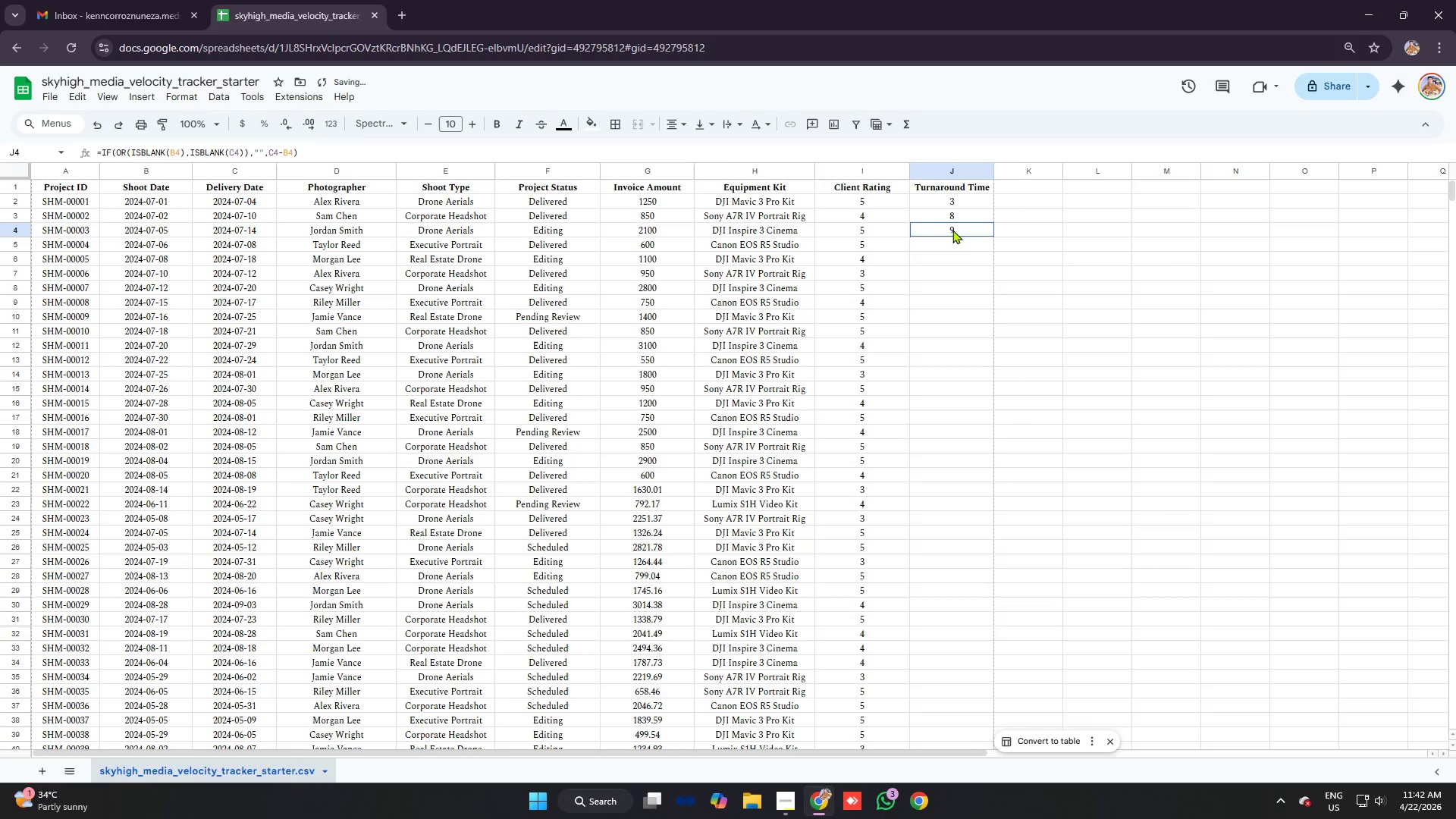 
left_click([952, 230])
 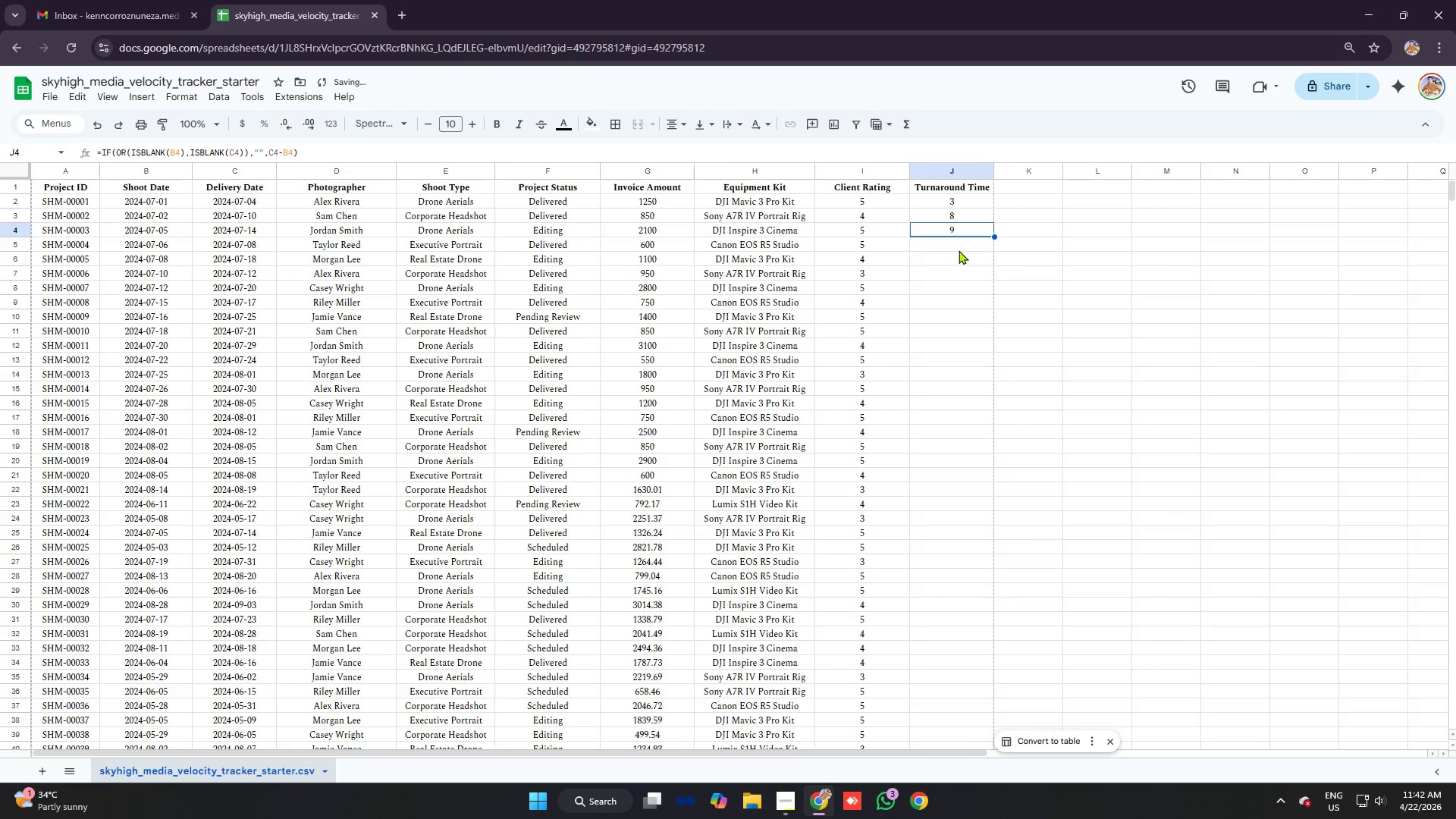 
left_click([959, 250])
 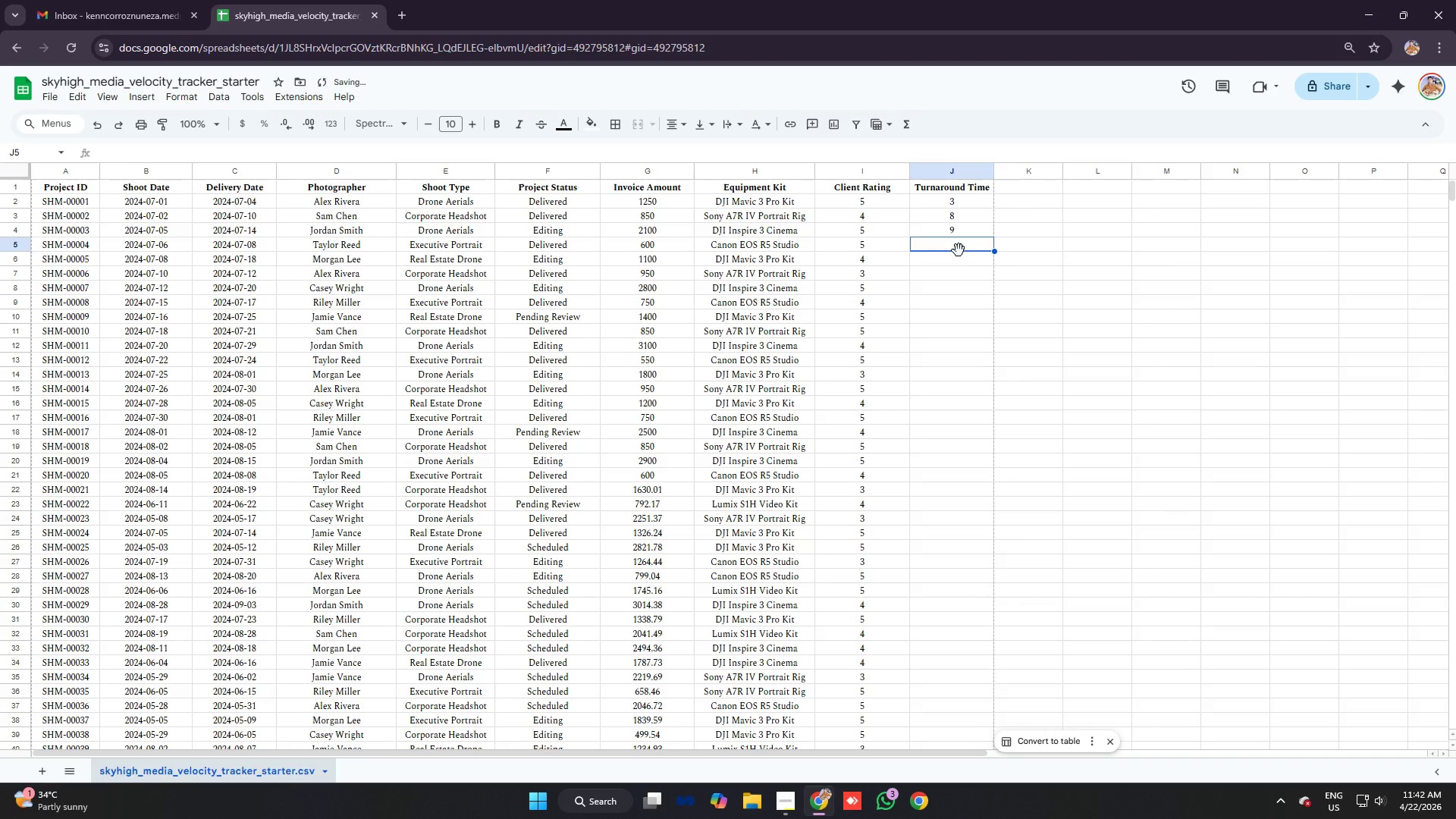 
key(Control+ControlLeft)
 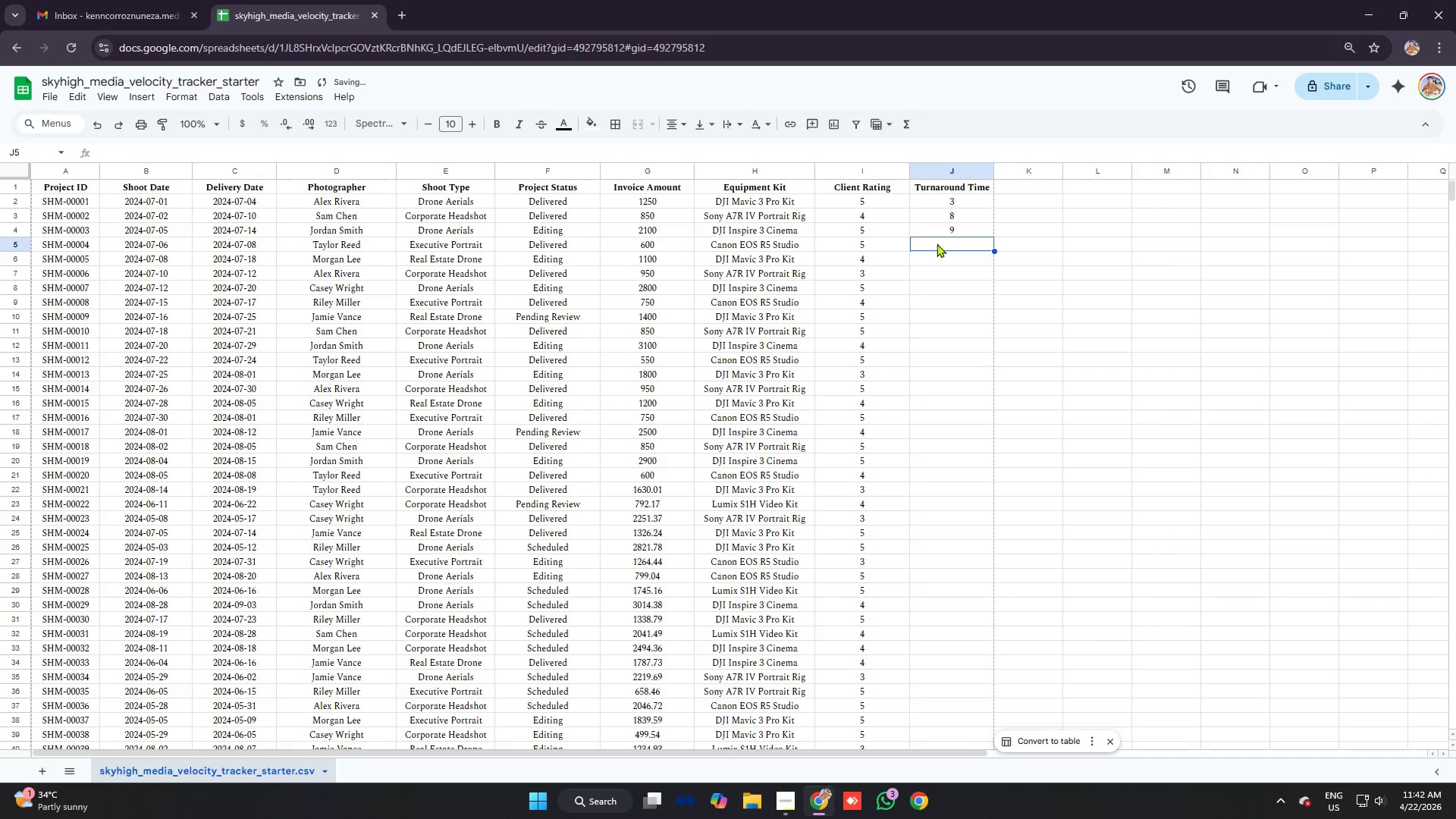 
key(Control+V)
 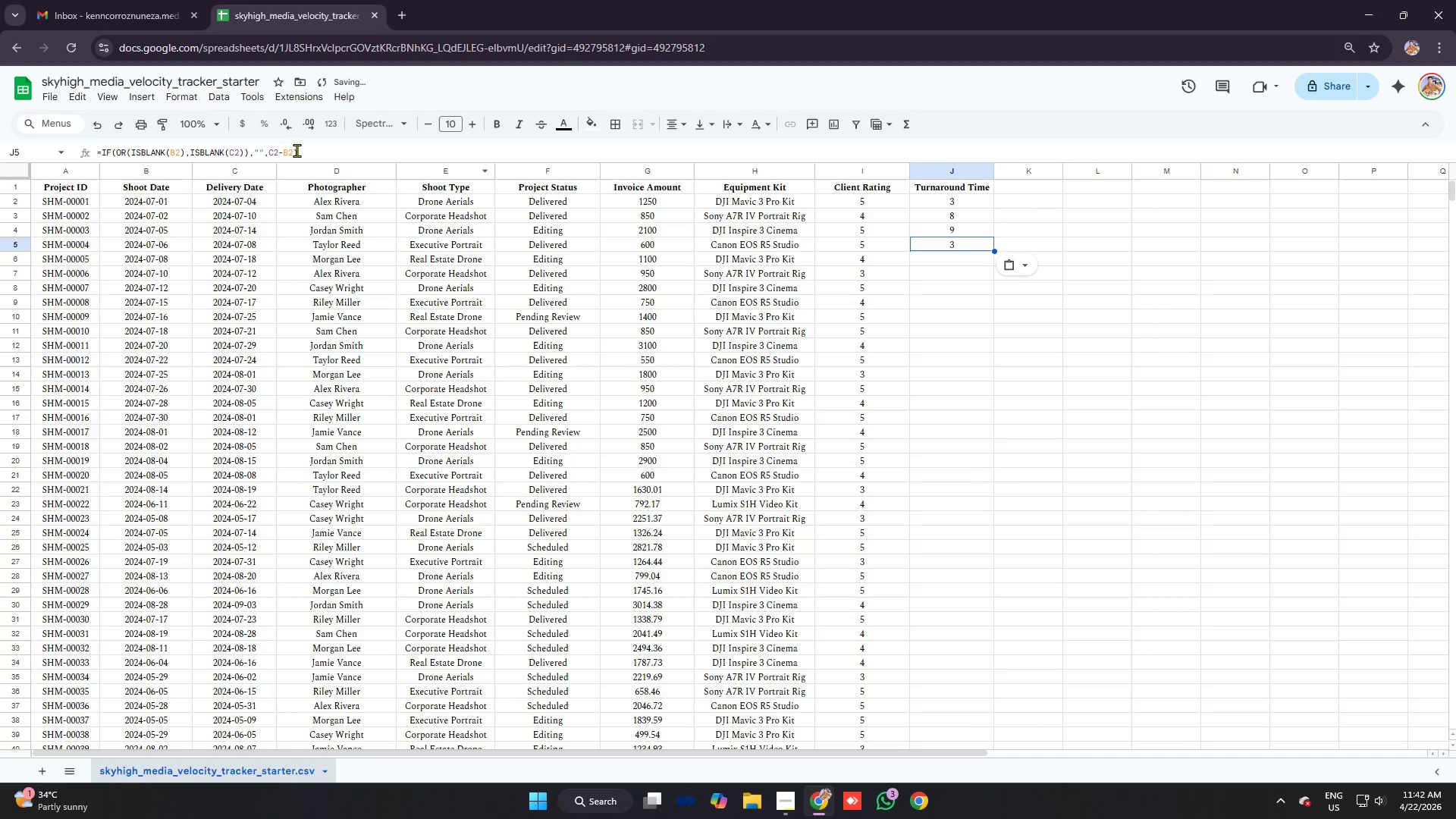 
left_click_drag(start_coordinate=[293, 150], to_coordinate=[288, 149])
 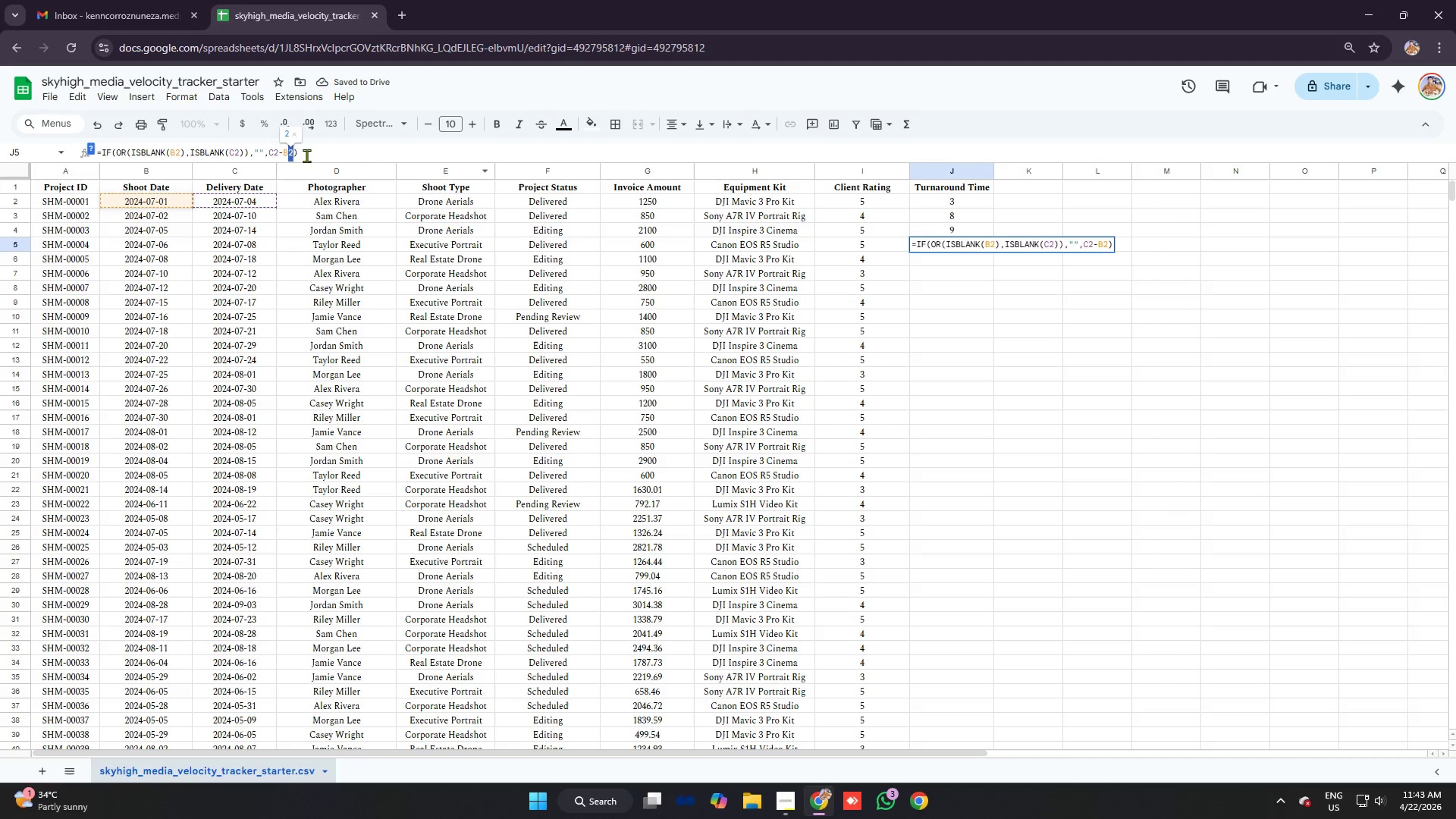 
key(5)
 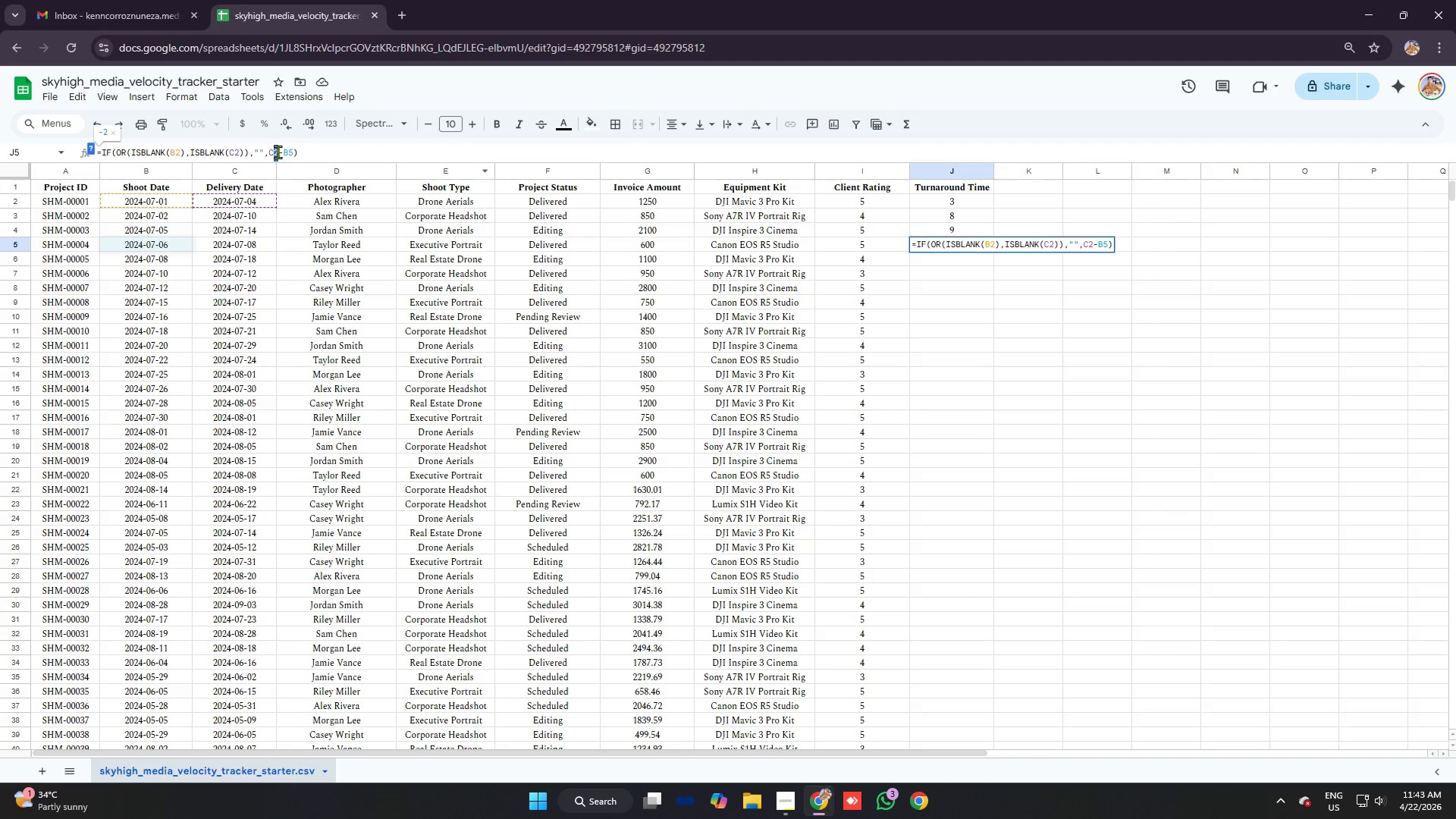 
type(55)
 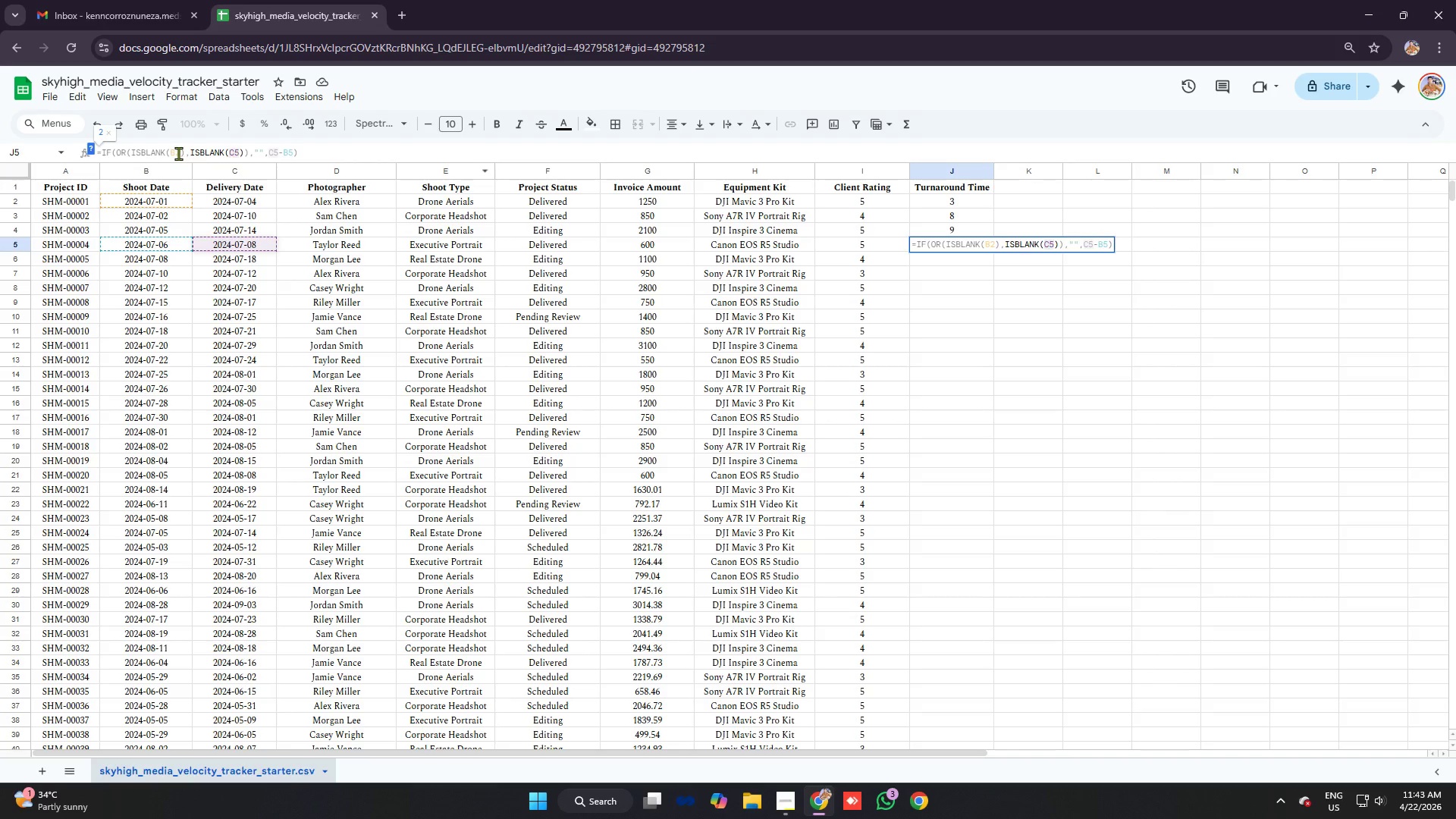 
left_click_drag(start_coordinate=[180, 153], to_coordinate=[176, 152])
 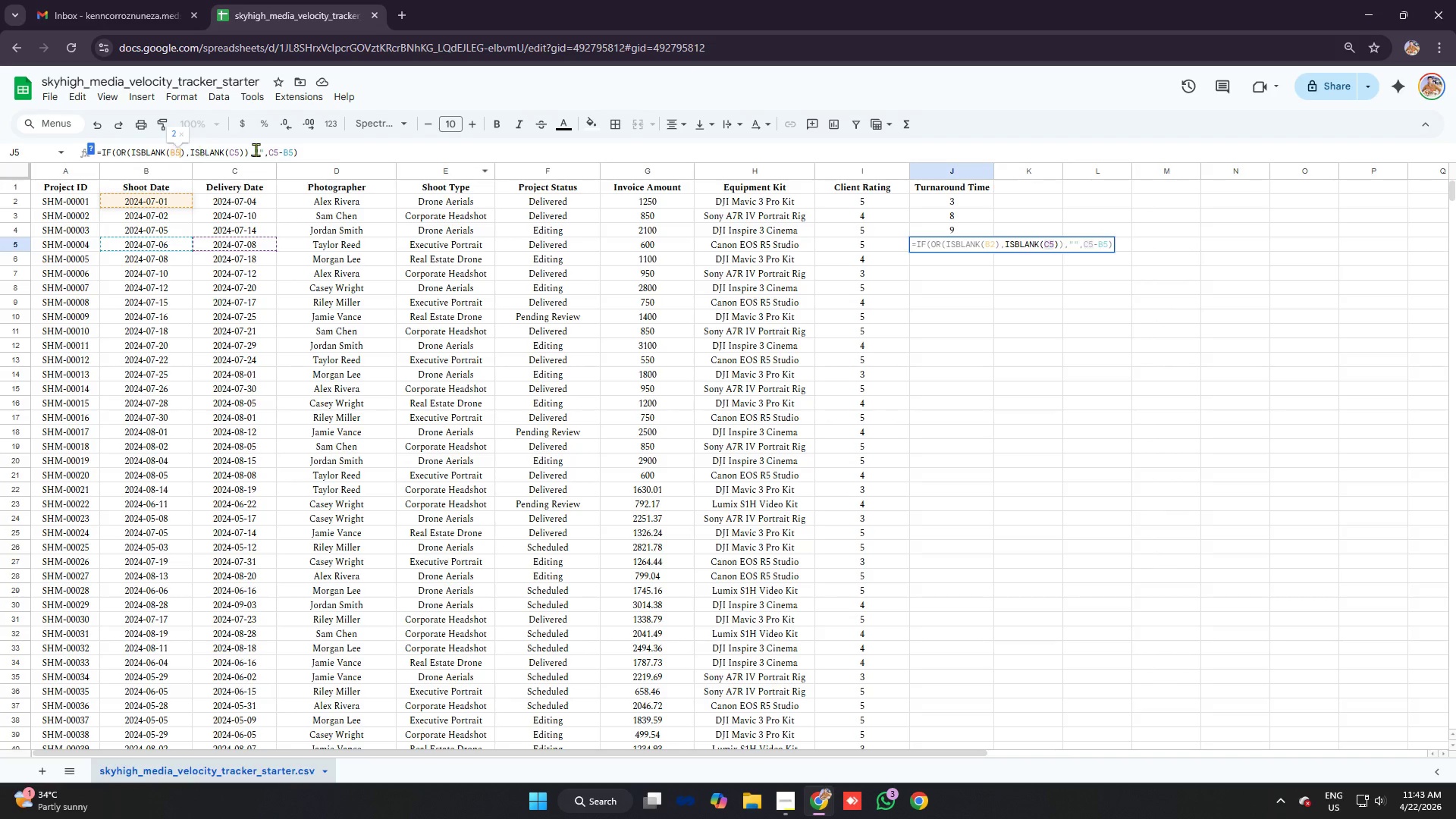 
key(5)
 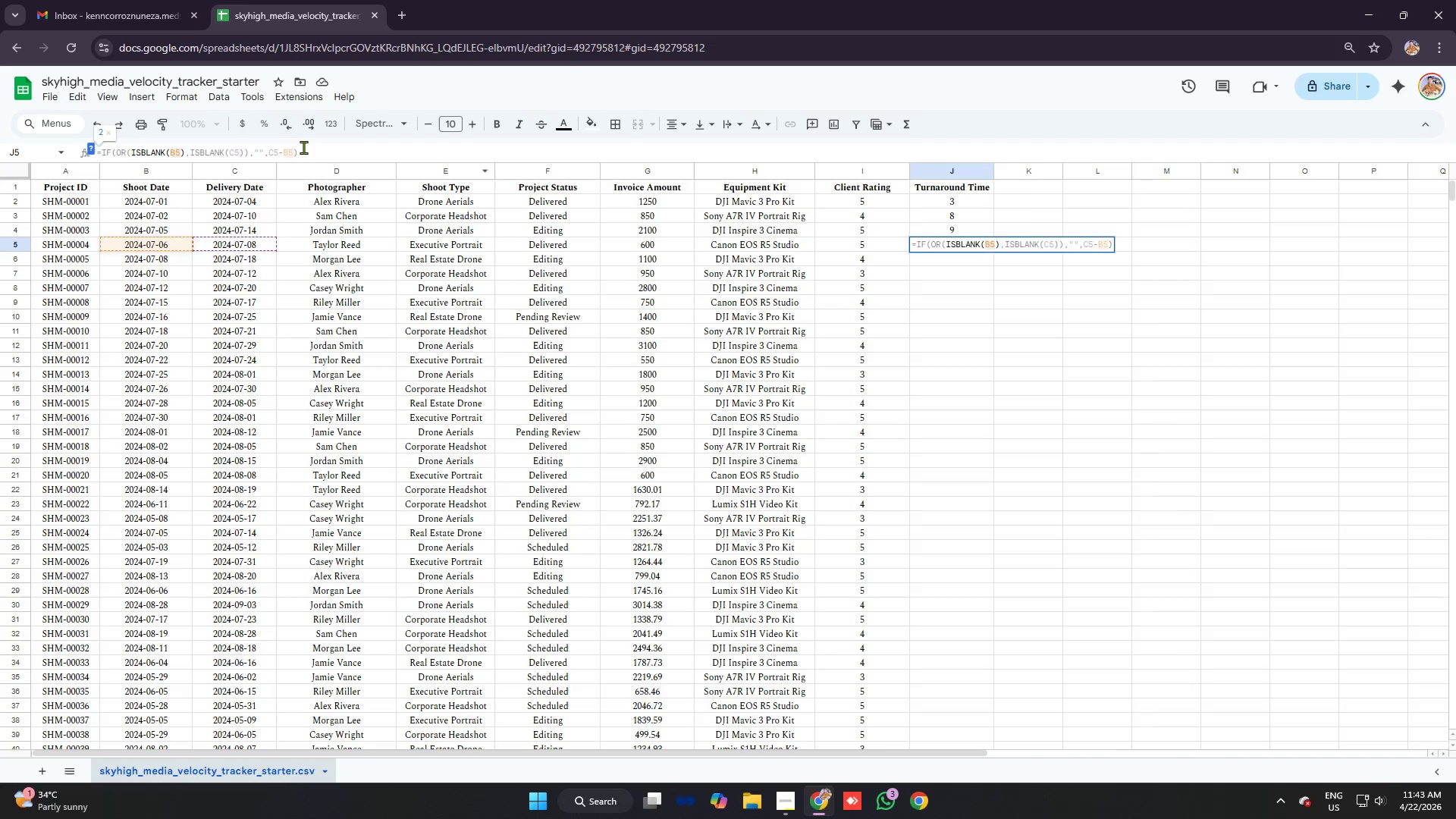 
key(Enter)
 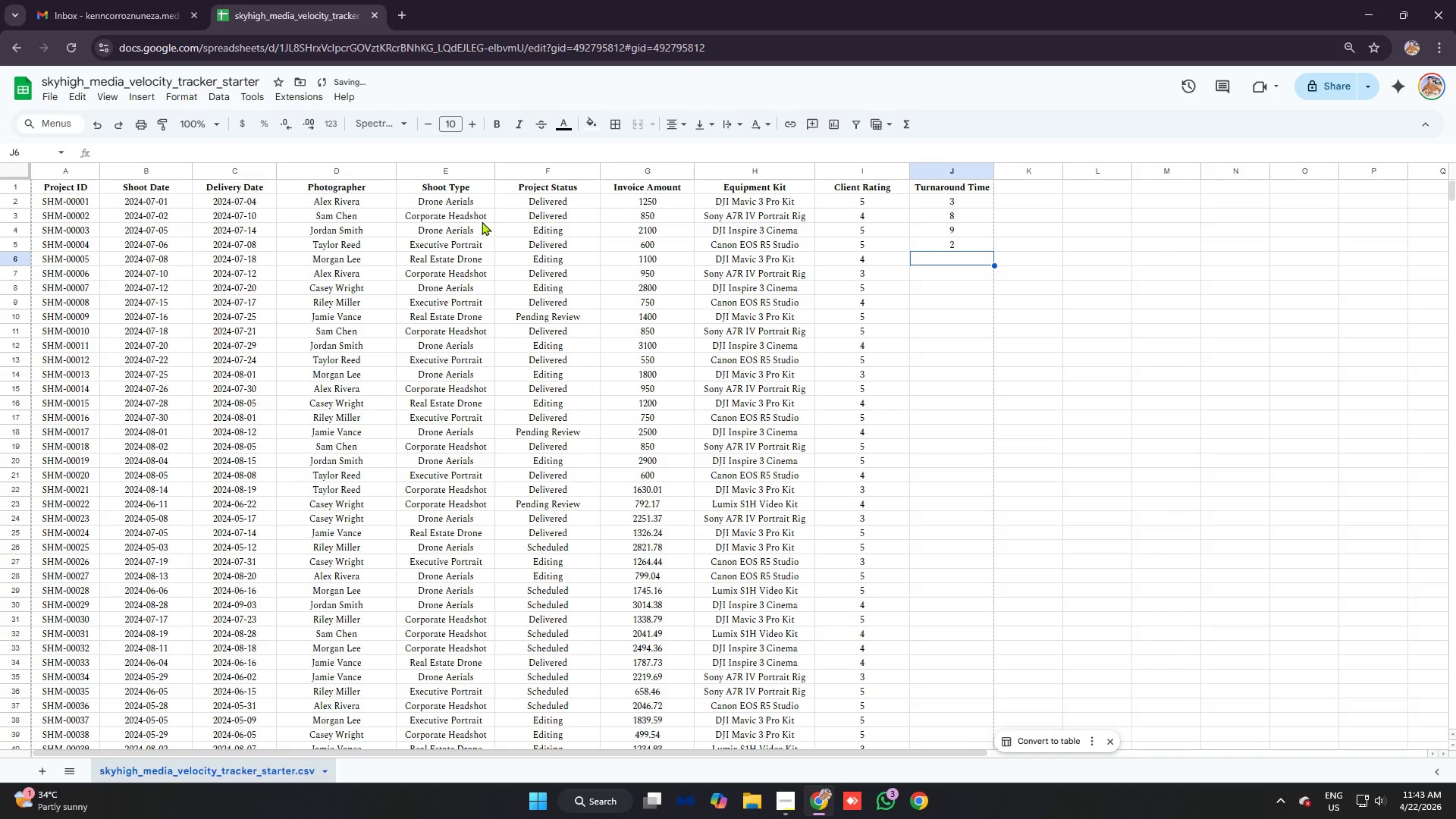 
key(Control+ControlLeft)
 